 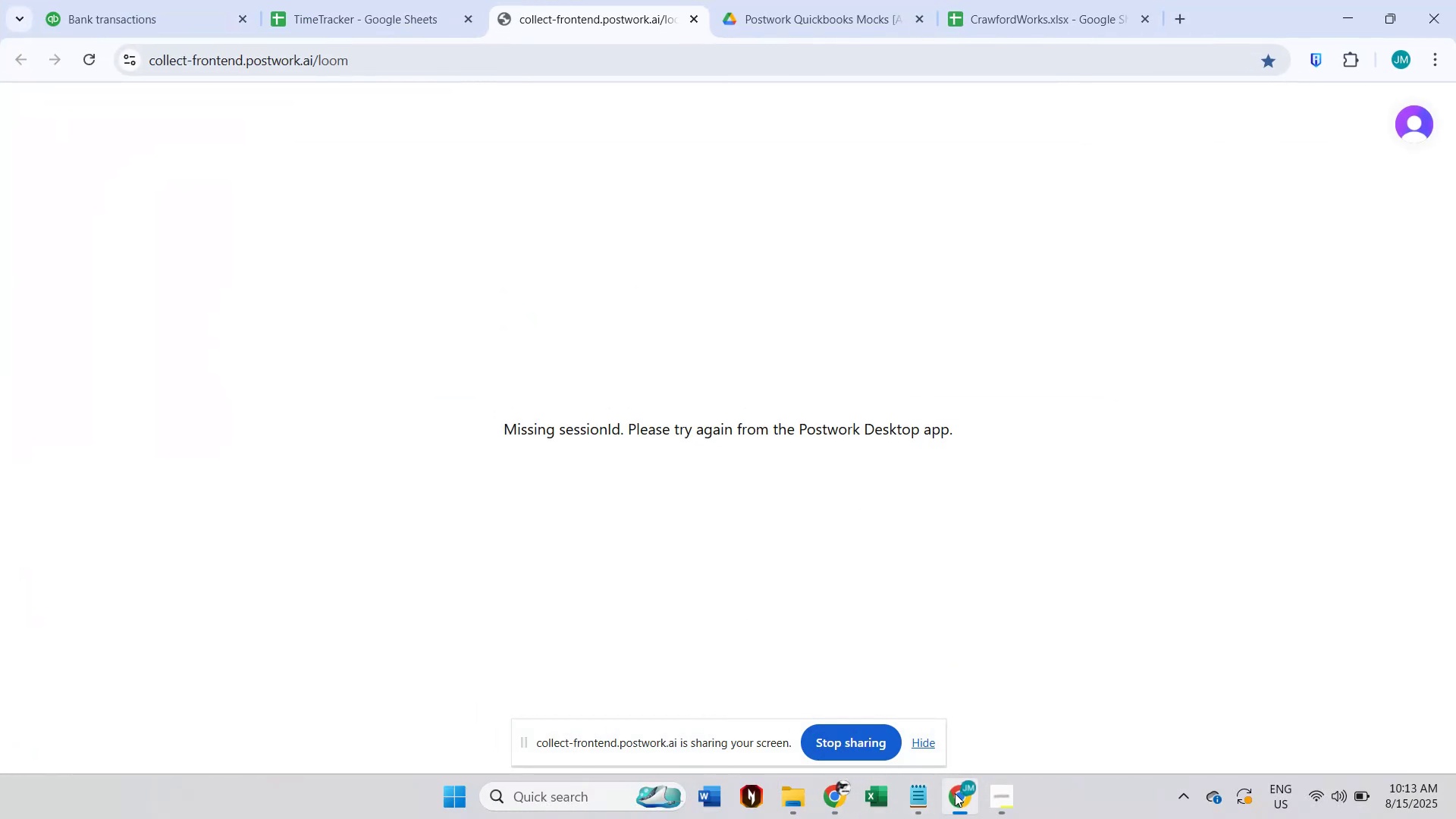 
left_click([767, 184])
 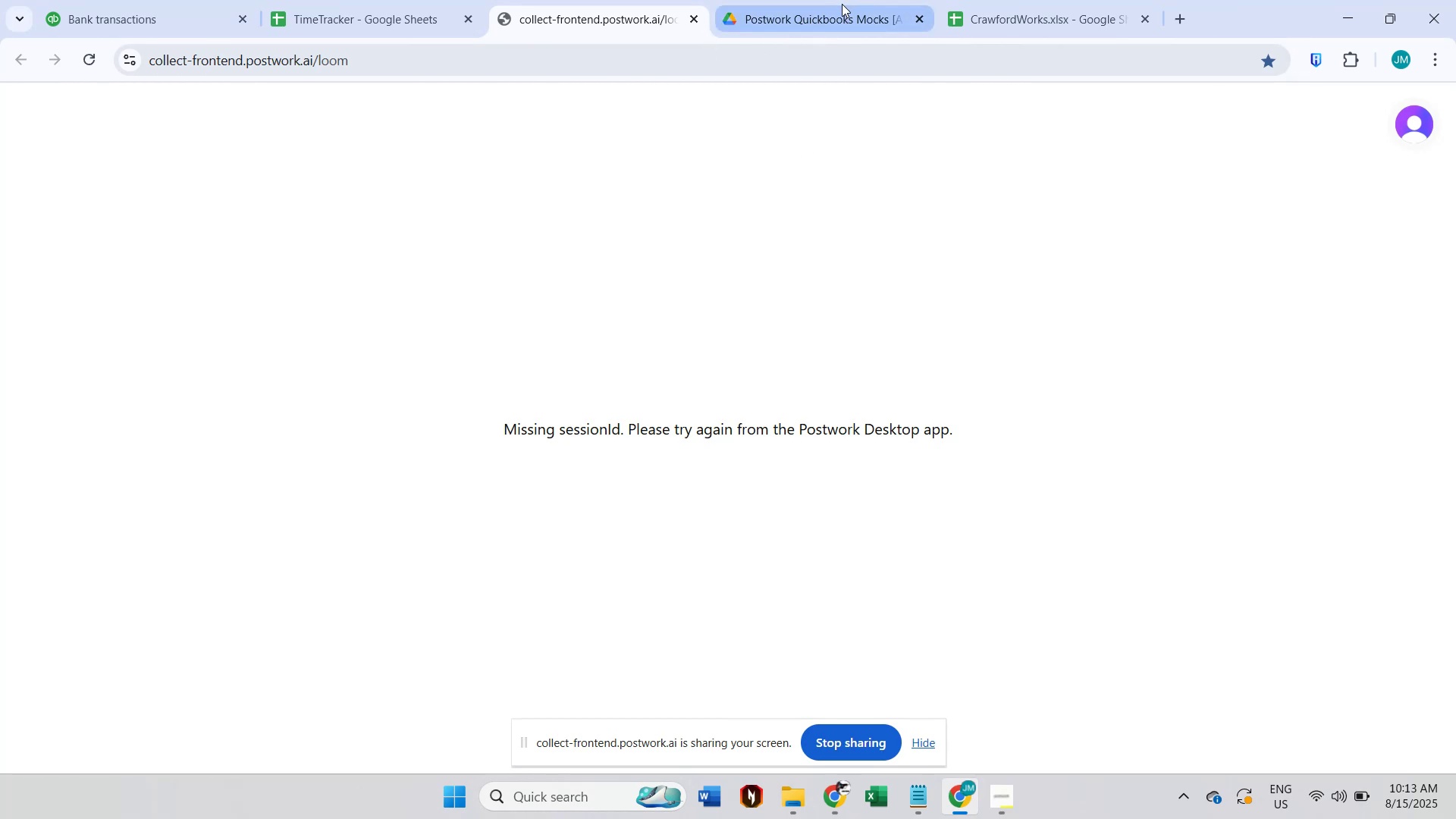 
left_click([842, 15])
 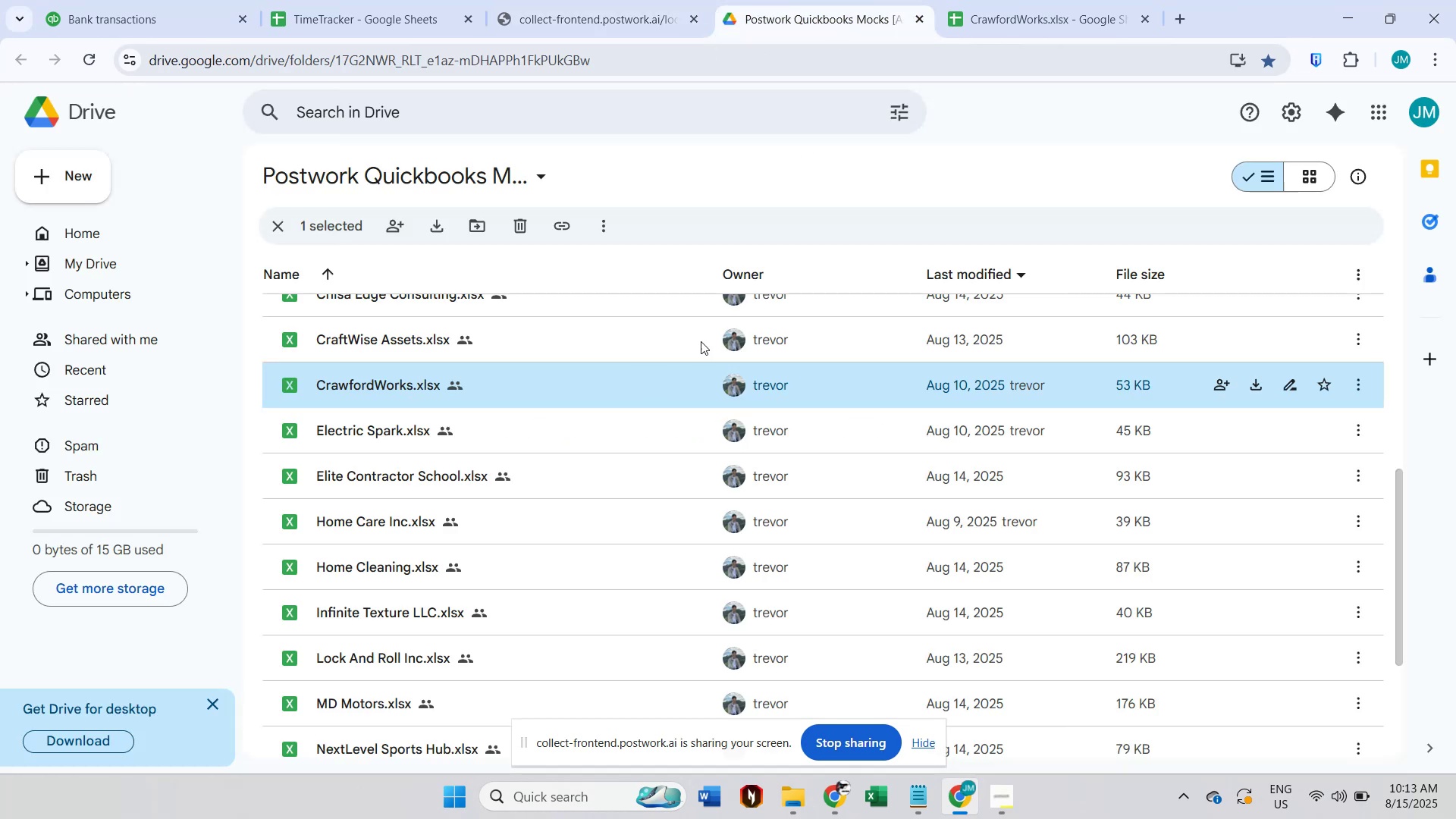 
left_click([974, 30])
 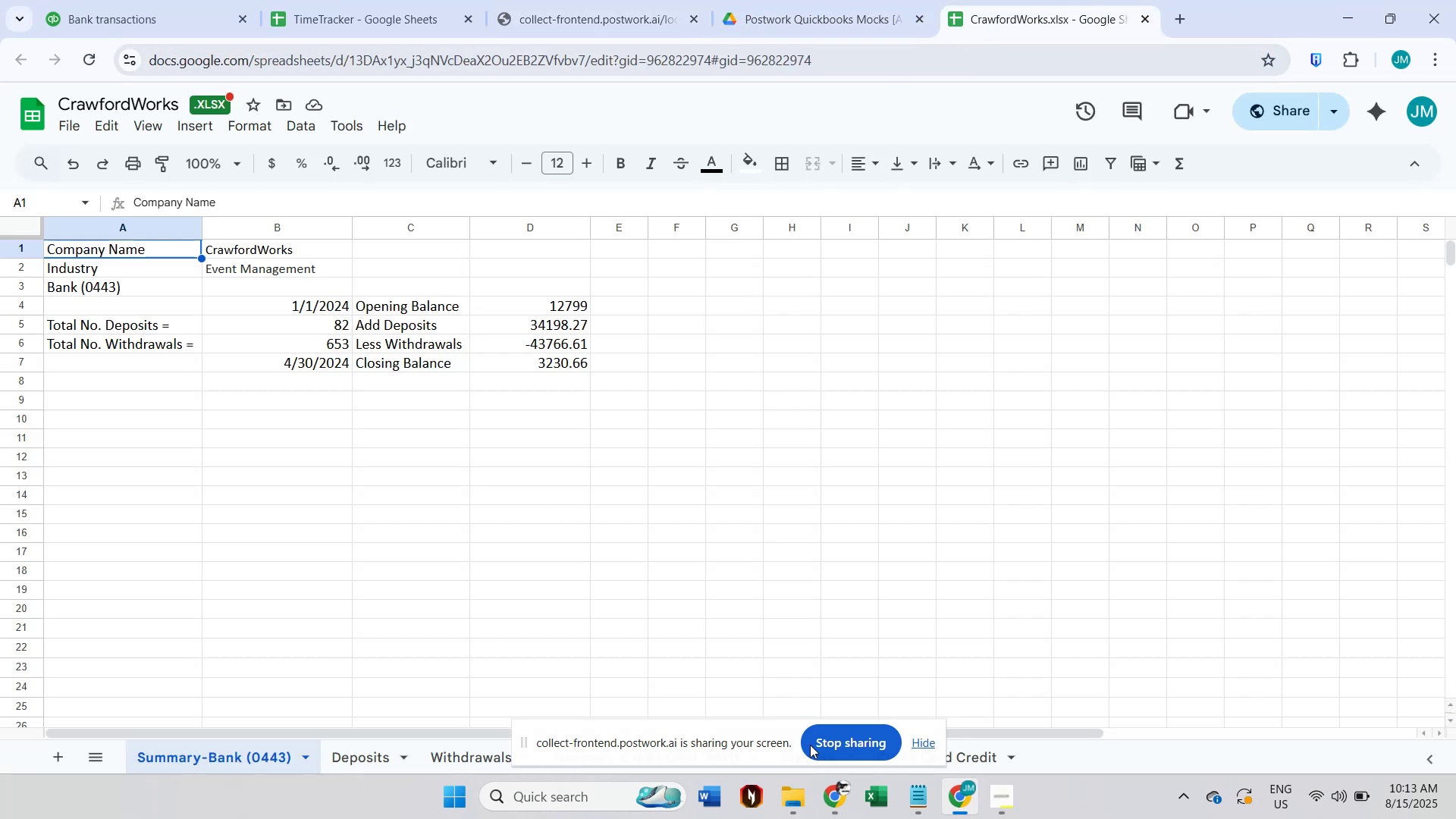 
left_click([923, 744])
 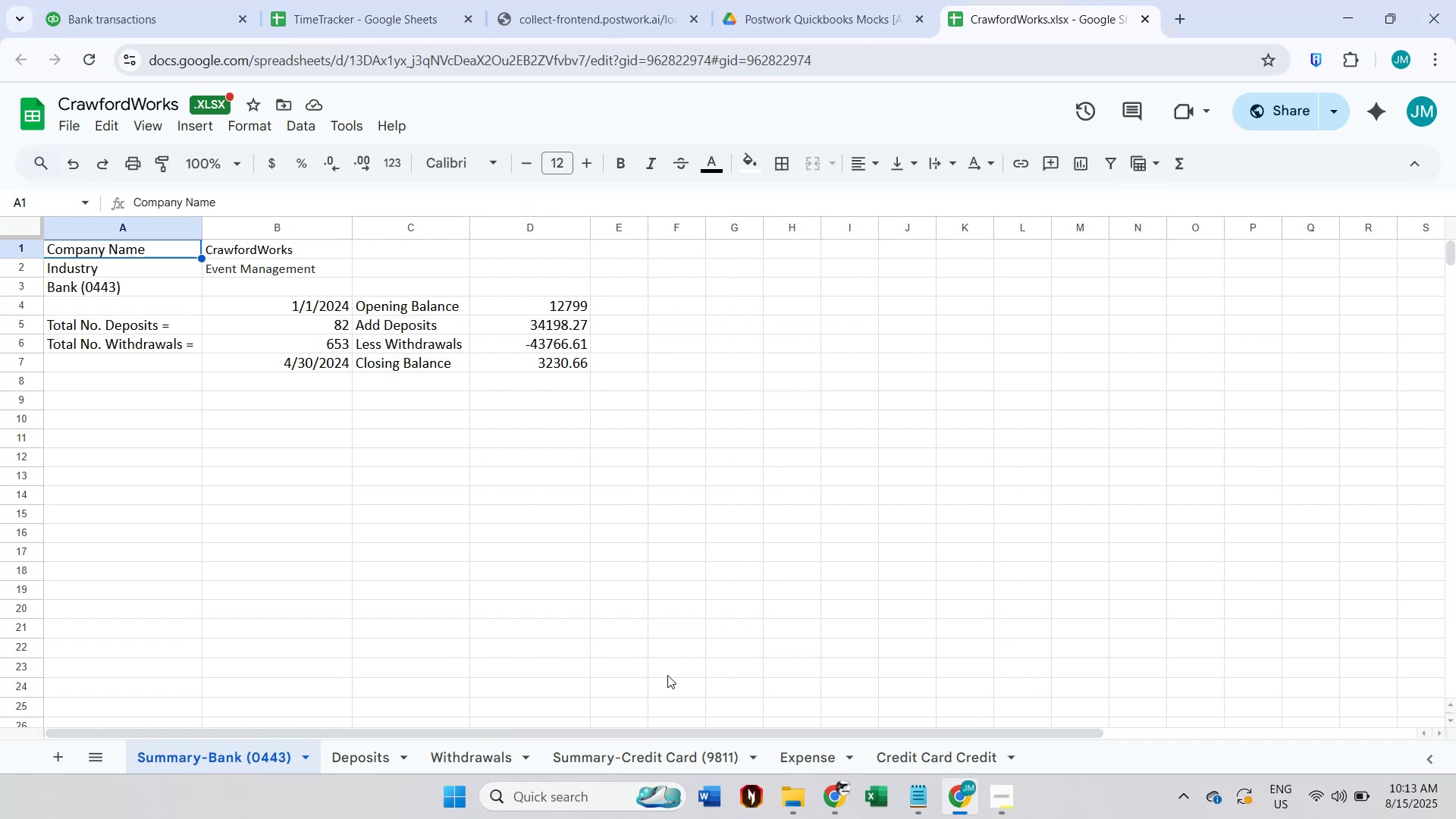 
scroll: coordinate [429, 518], scroll_direction: up, amount: 2.0
 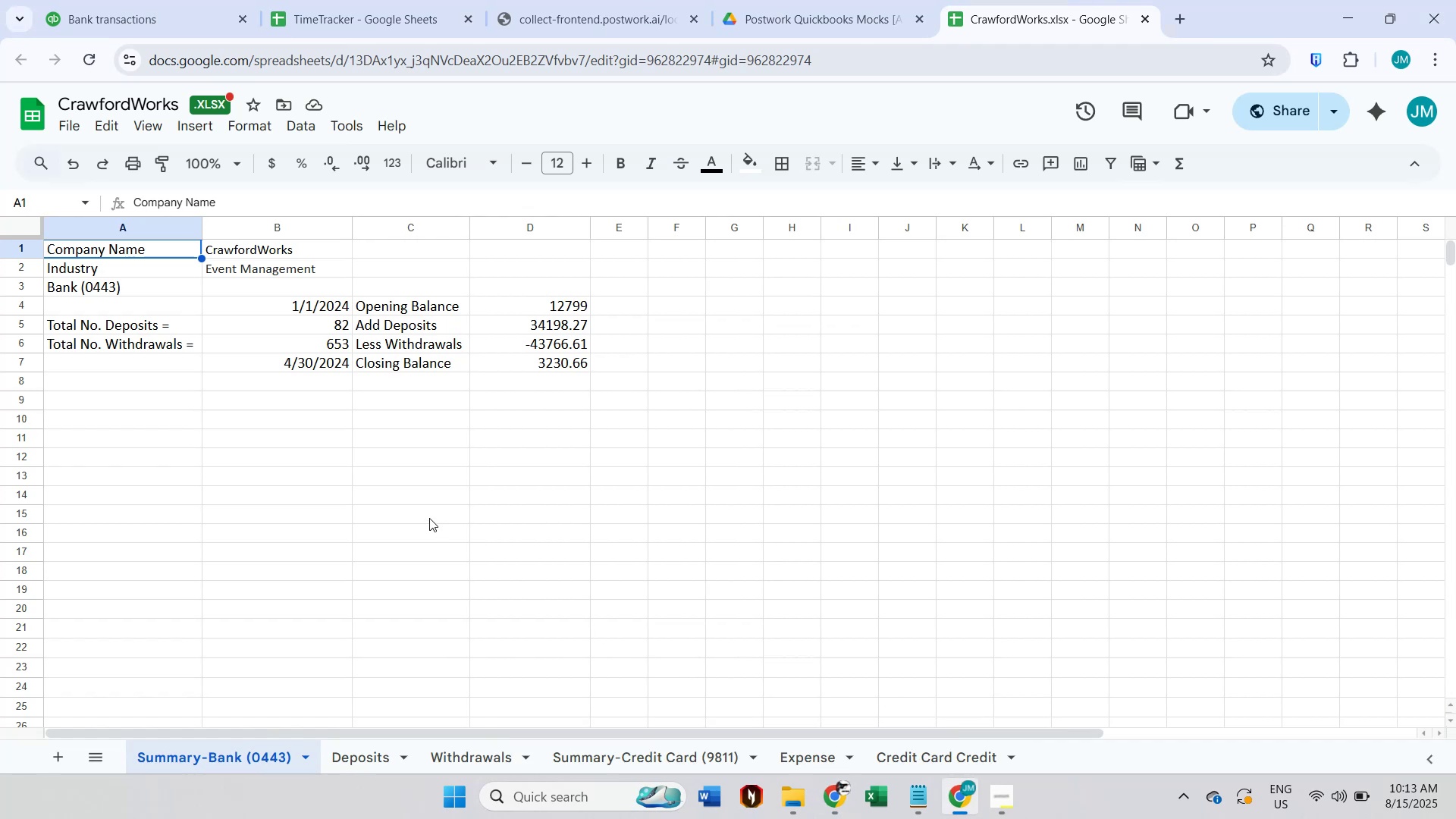 
left_click([154, 431])
 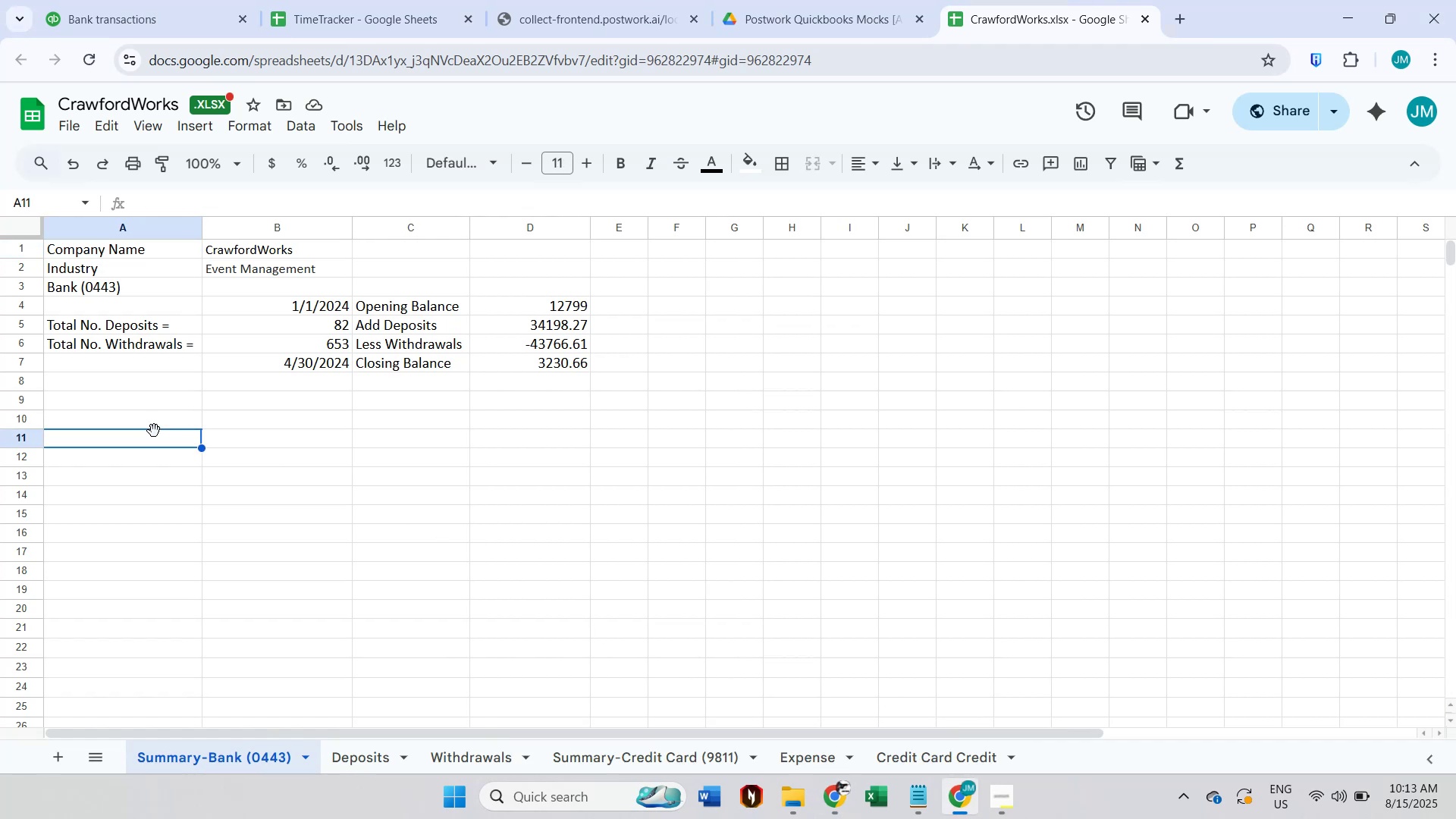 
scroll: coordinate [154, 431], scroll_direction: up, amount: 4.0
 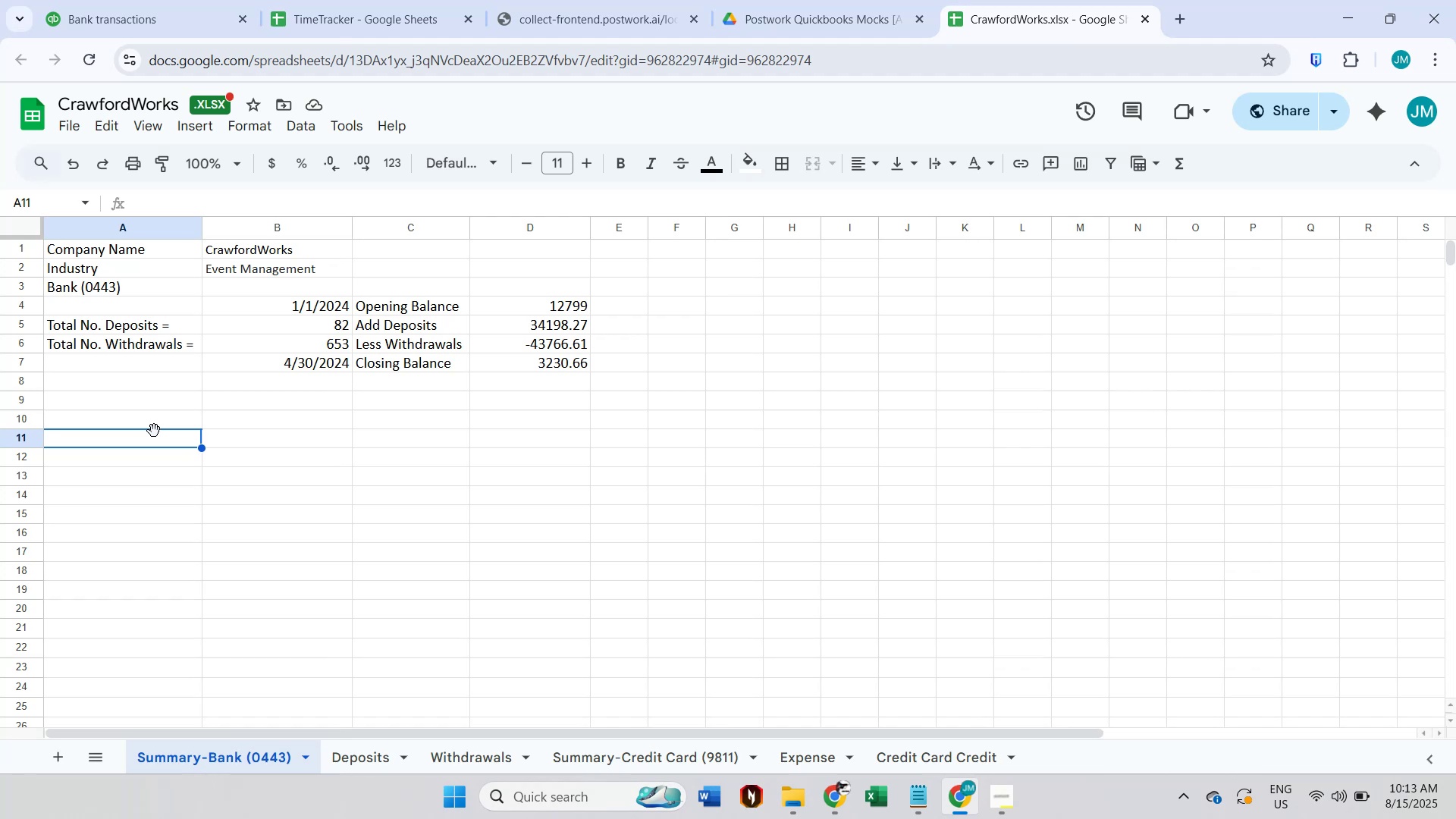 
wait(8.11)
 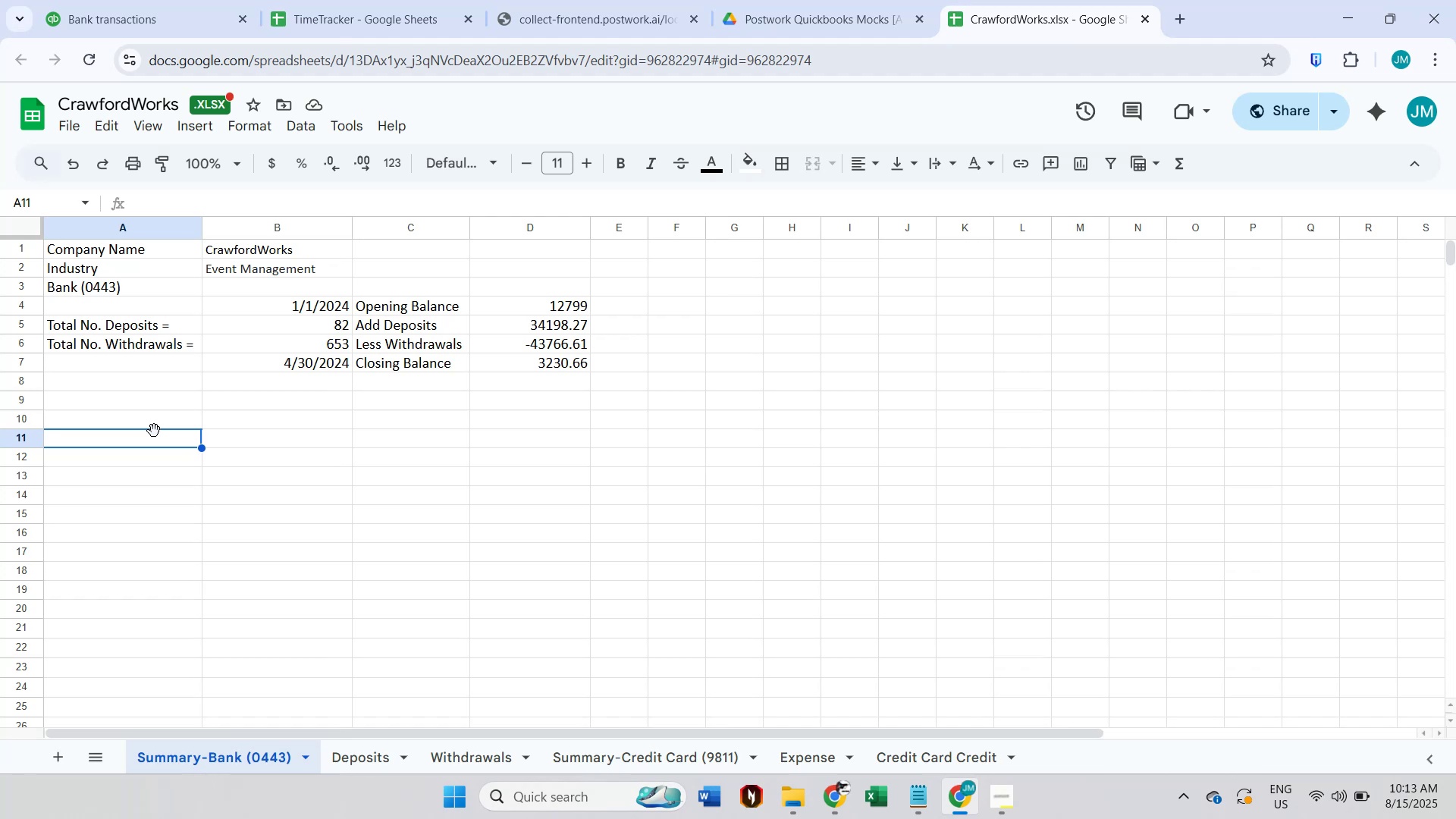 
left_click([369, 751])
 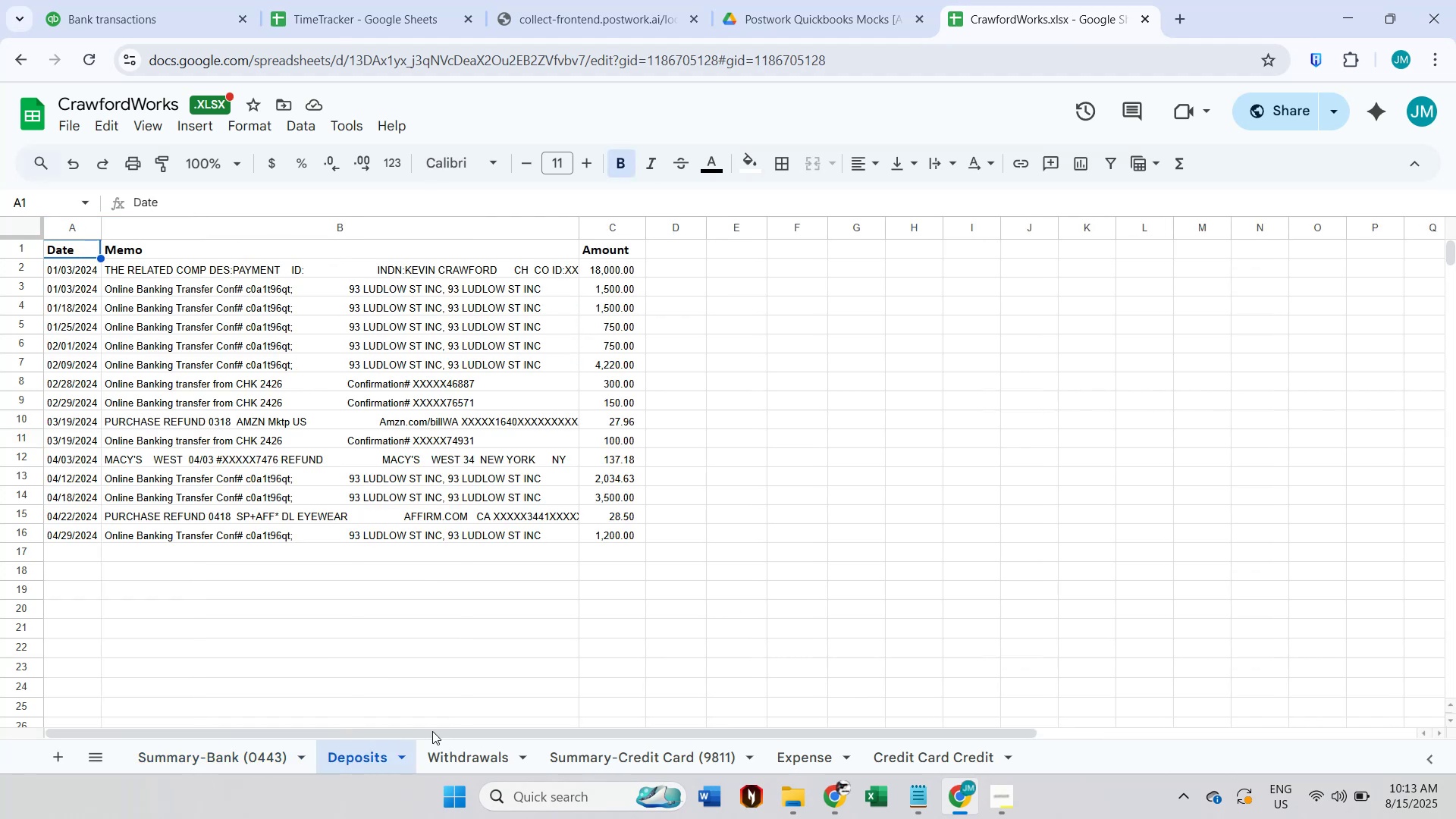 
scroll: coordinate [645, 661], scroll_direction: up, amount: 3.0
 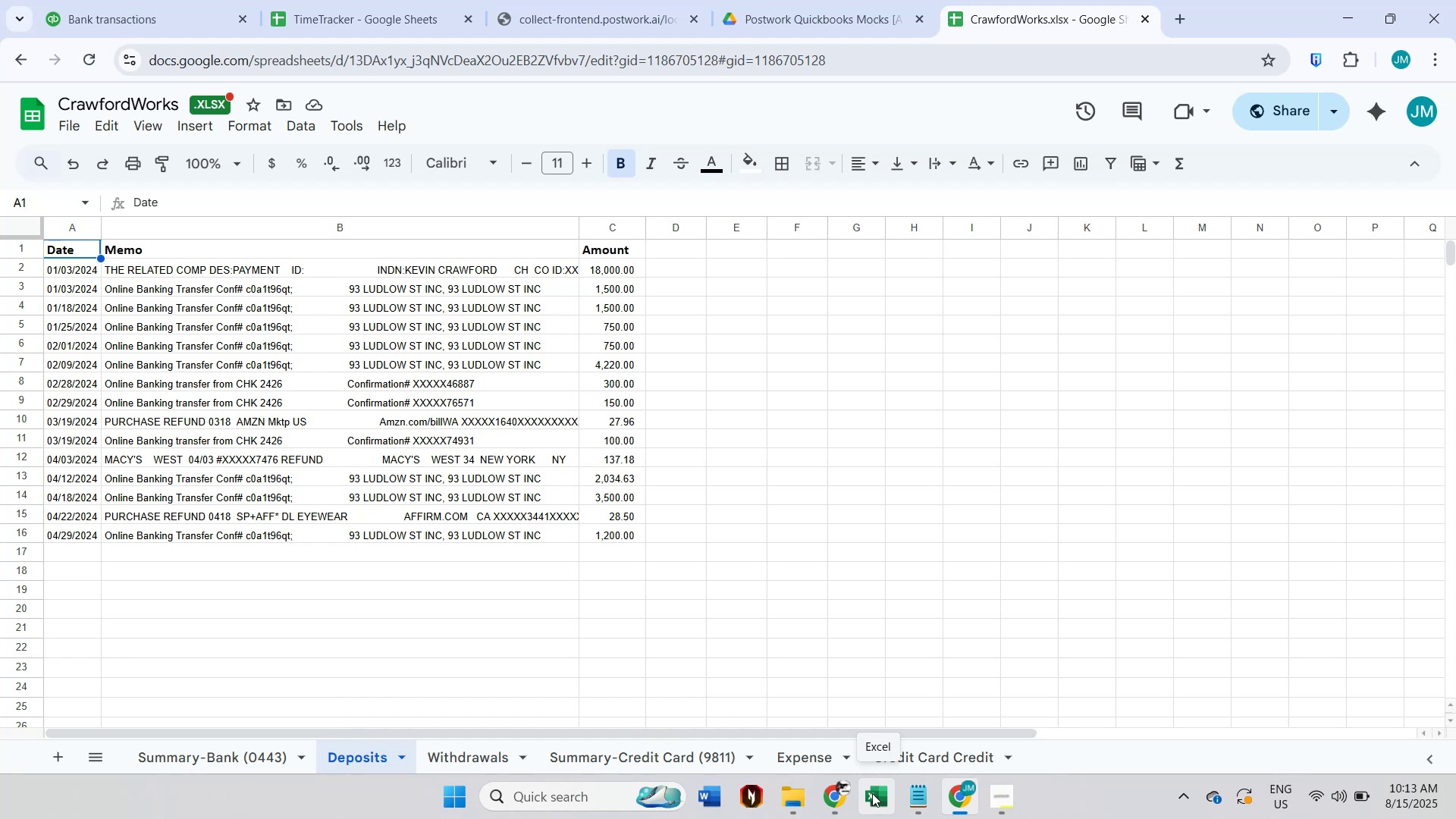 
wait(5.07)
 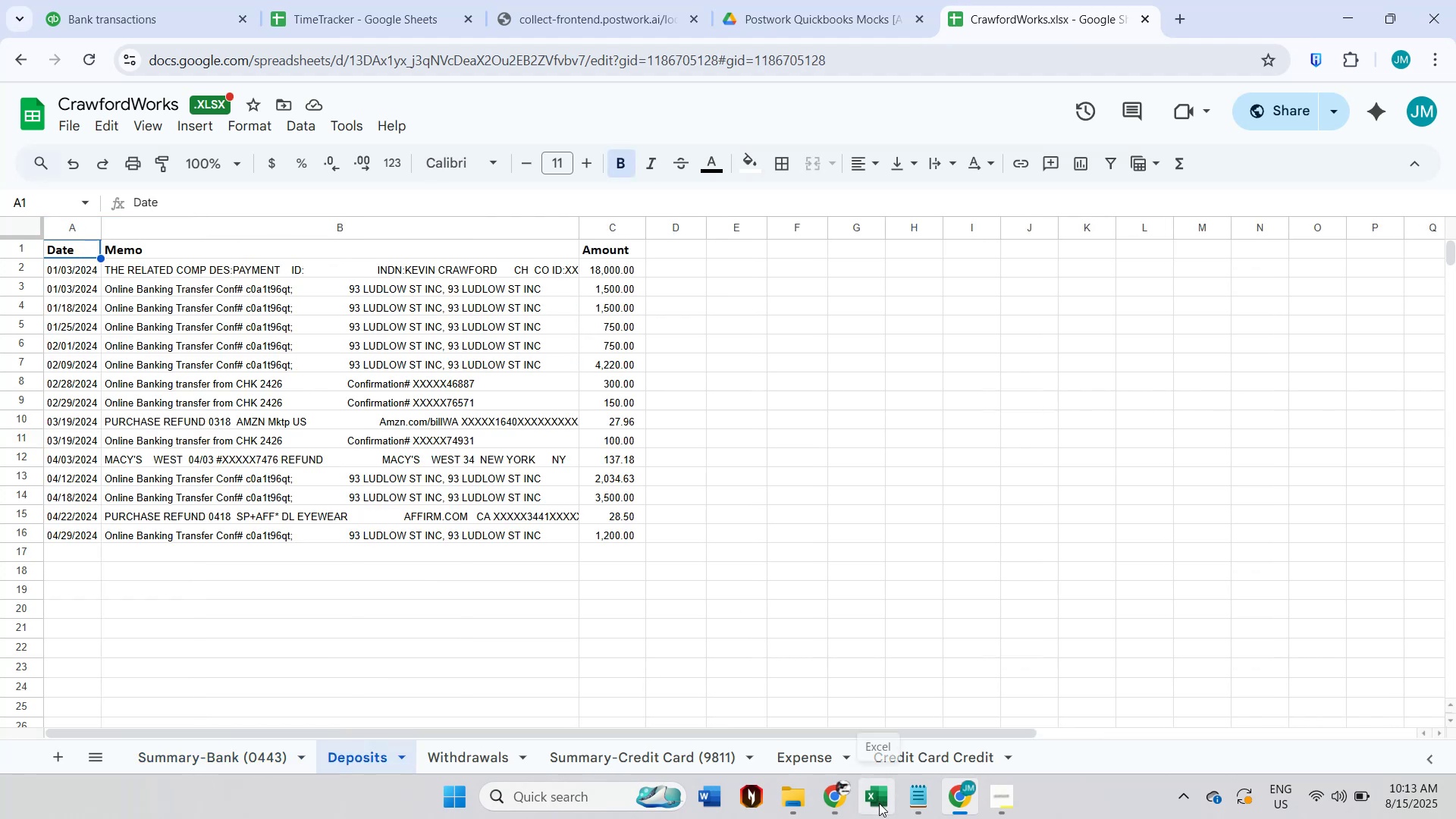 
left_click([872, 793])
 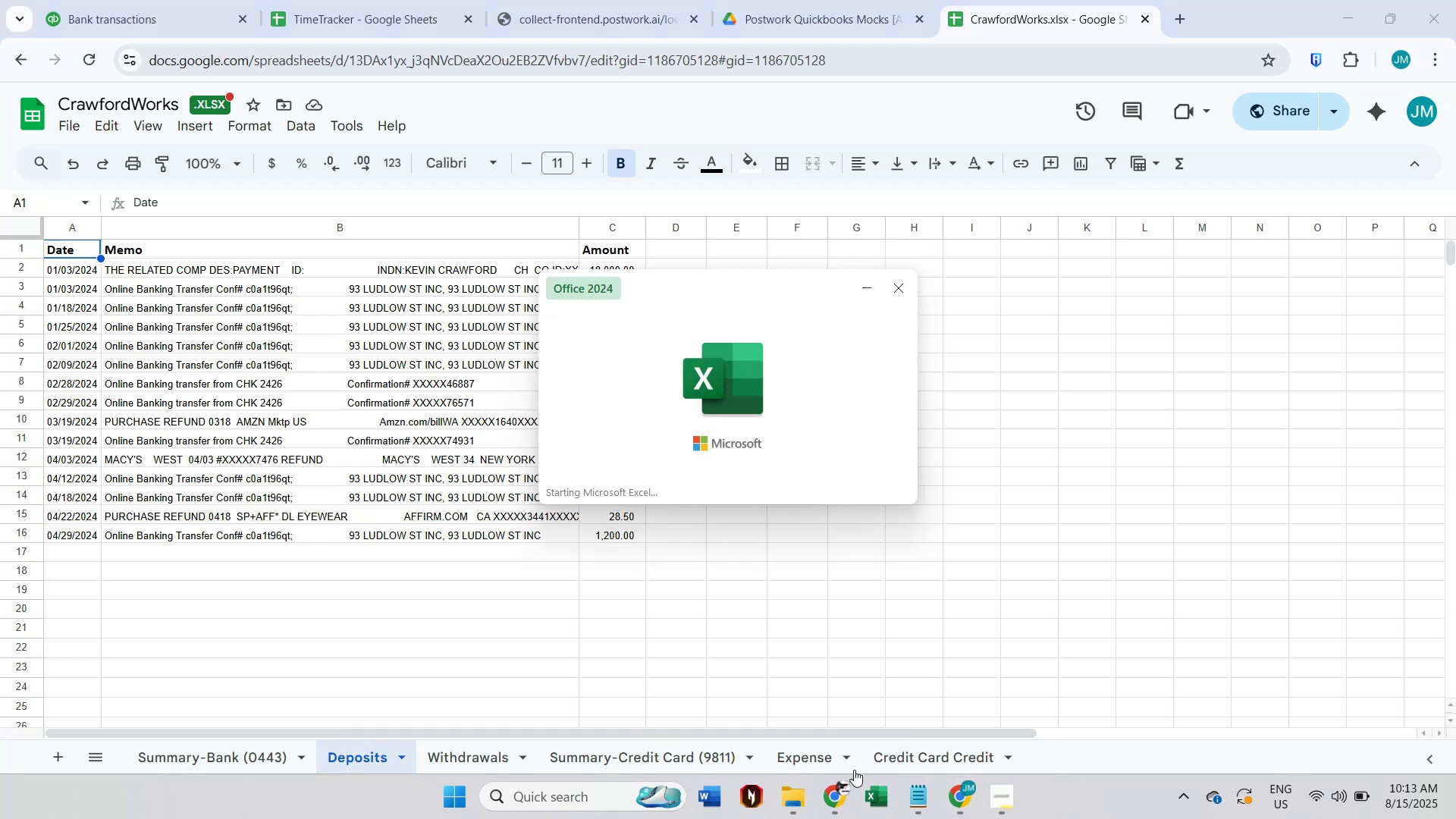 
left_click([164, 364])
 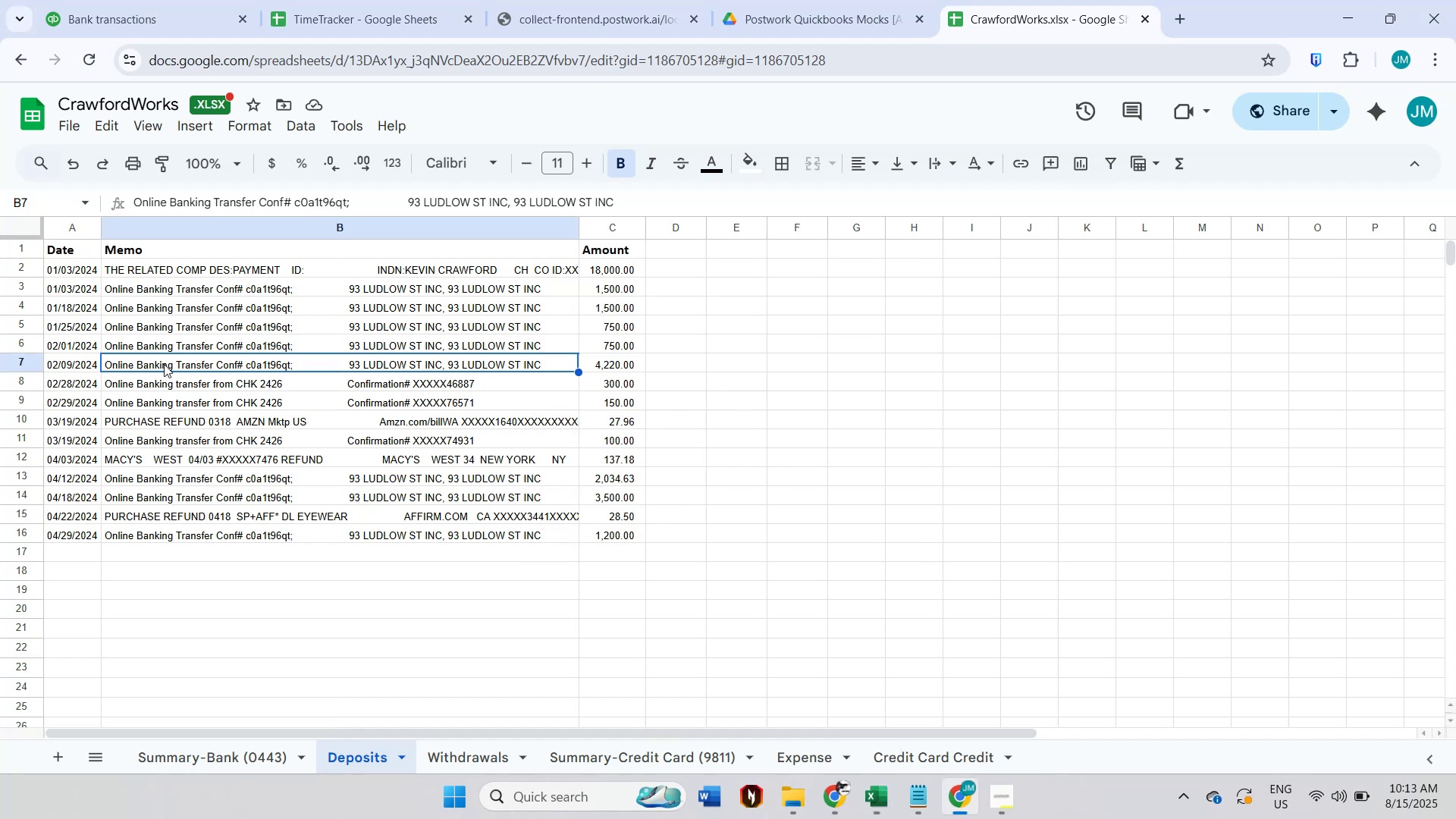 
key(Control+A)
 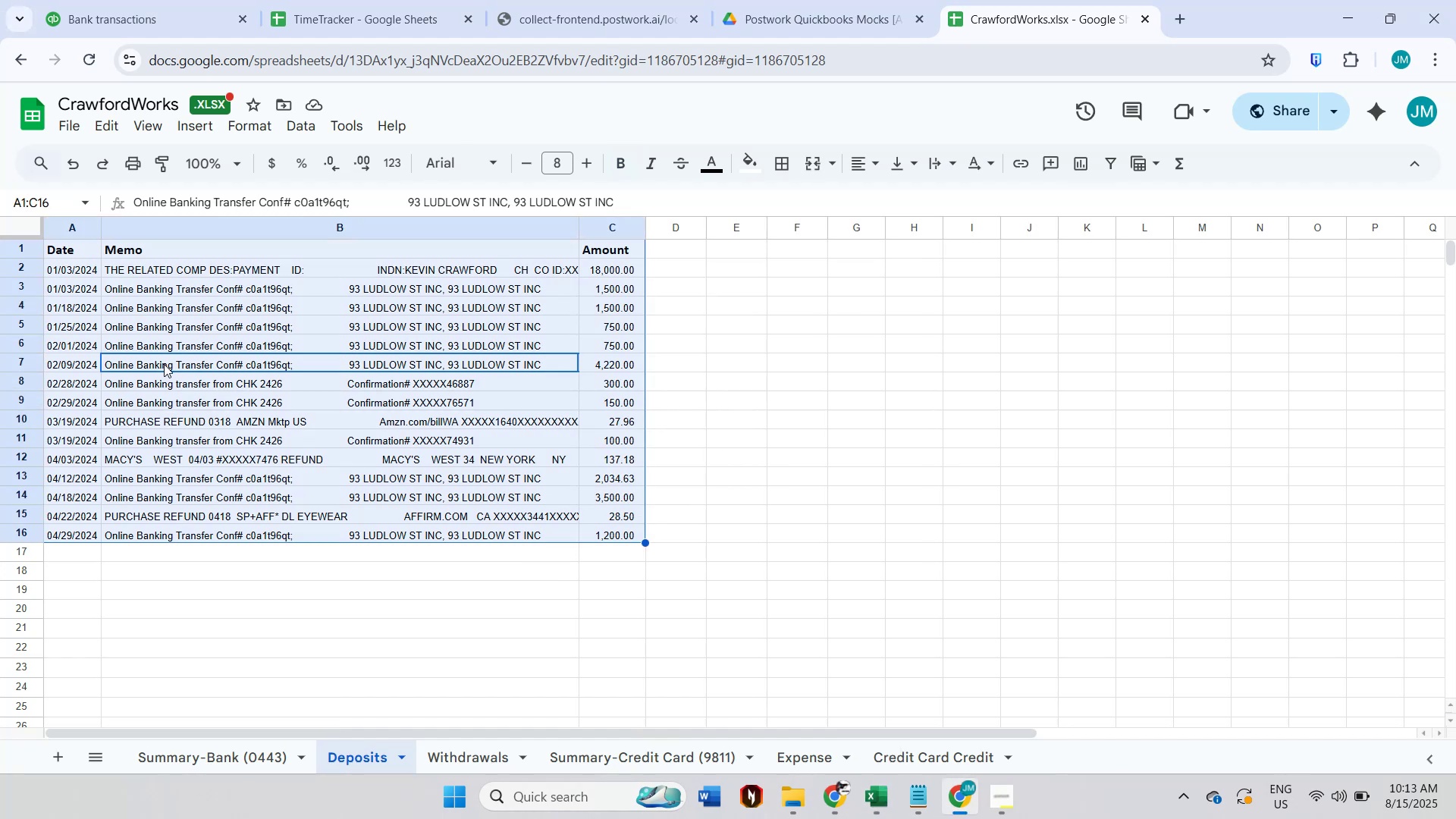 
key(Control+C)
 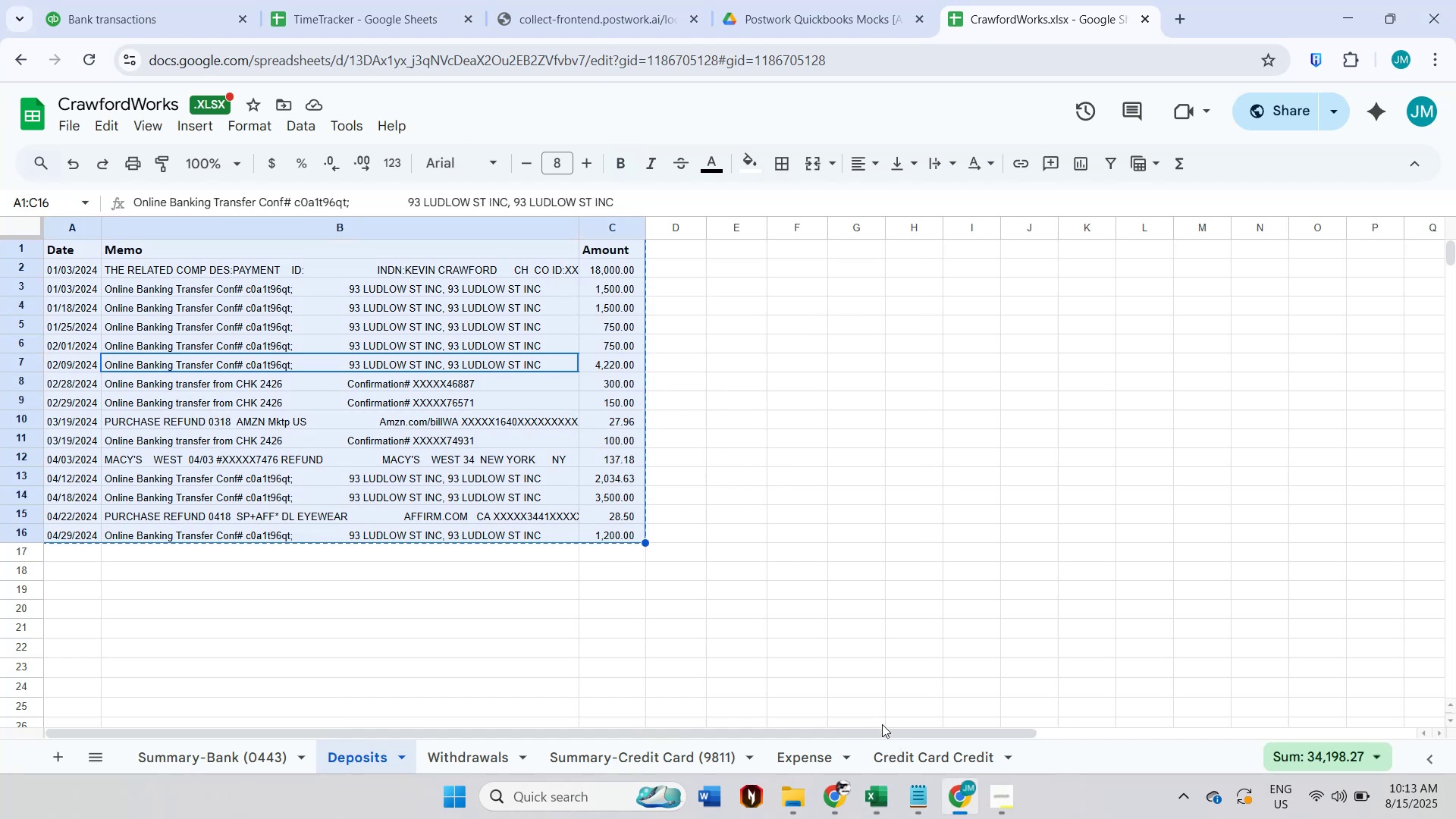 
left_click([884, 786])
 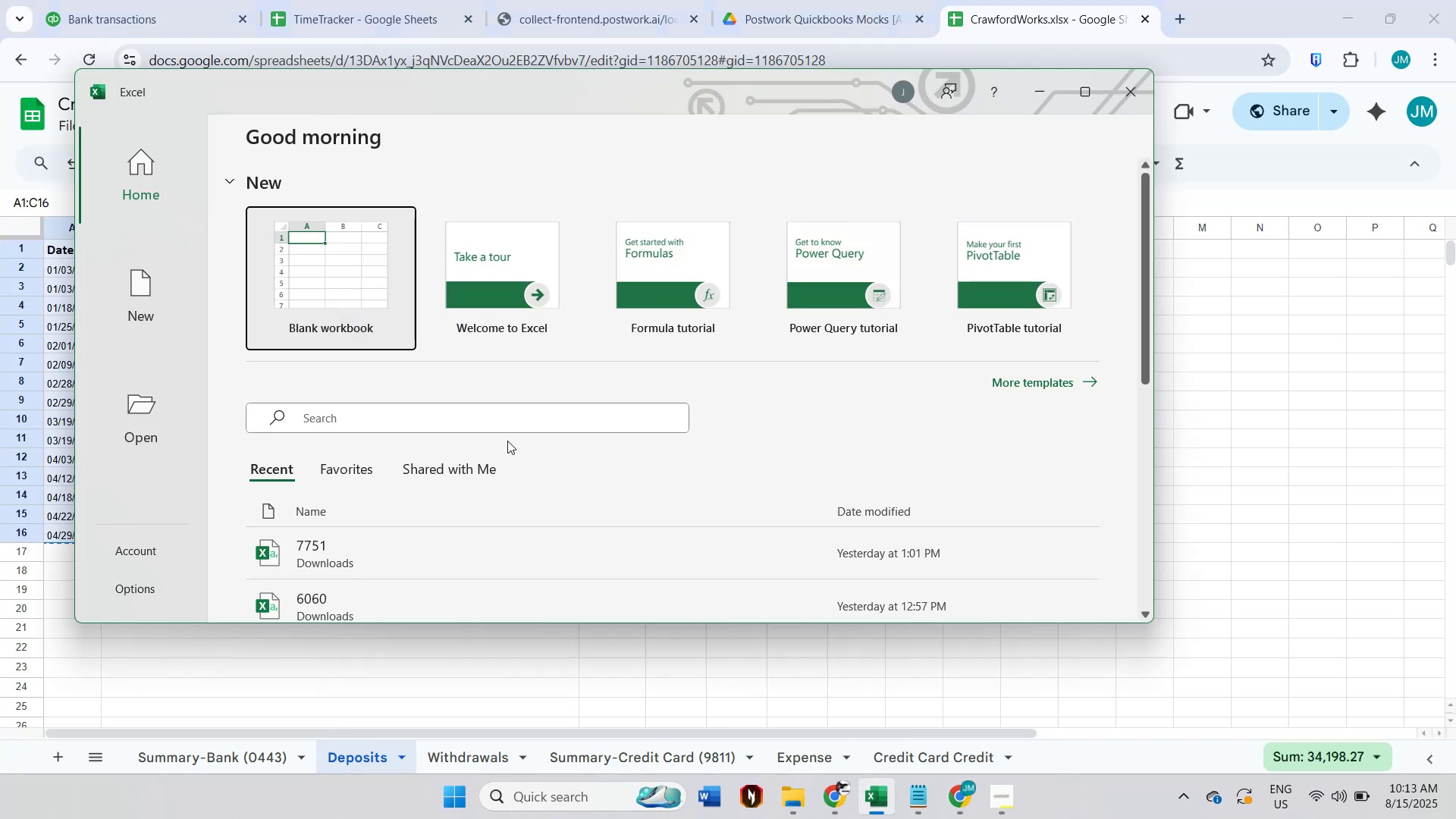 
left_click([343, 295])
 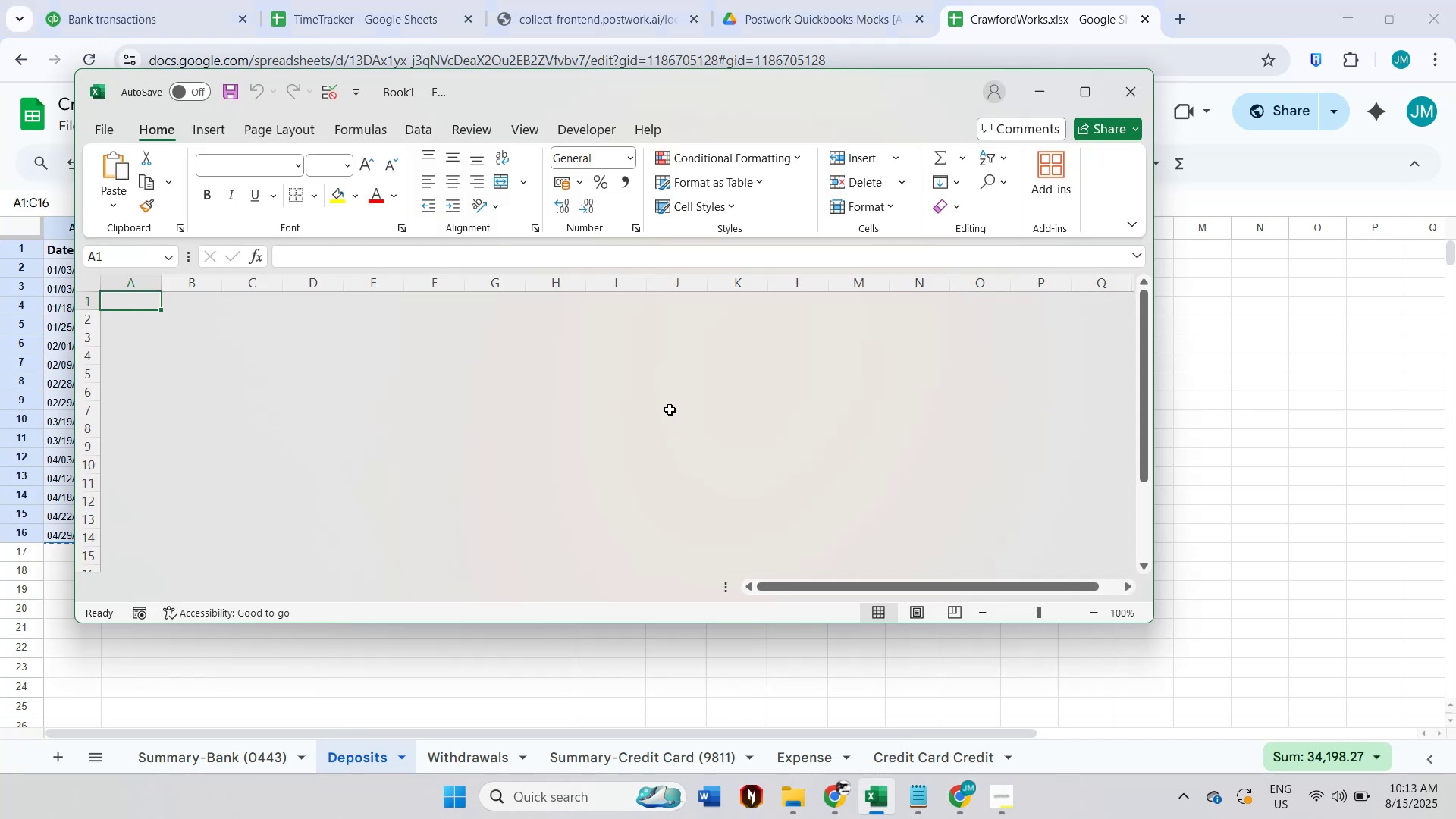 
key(Control+V)
 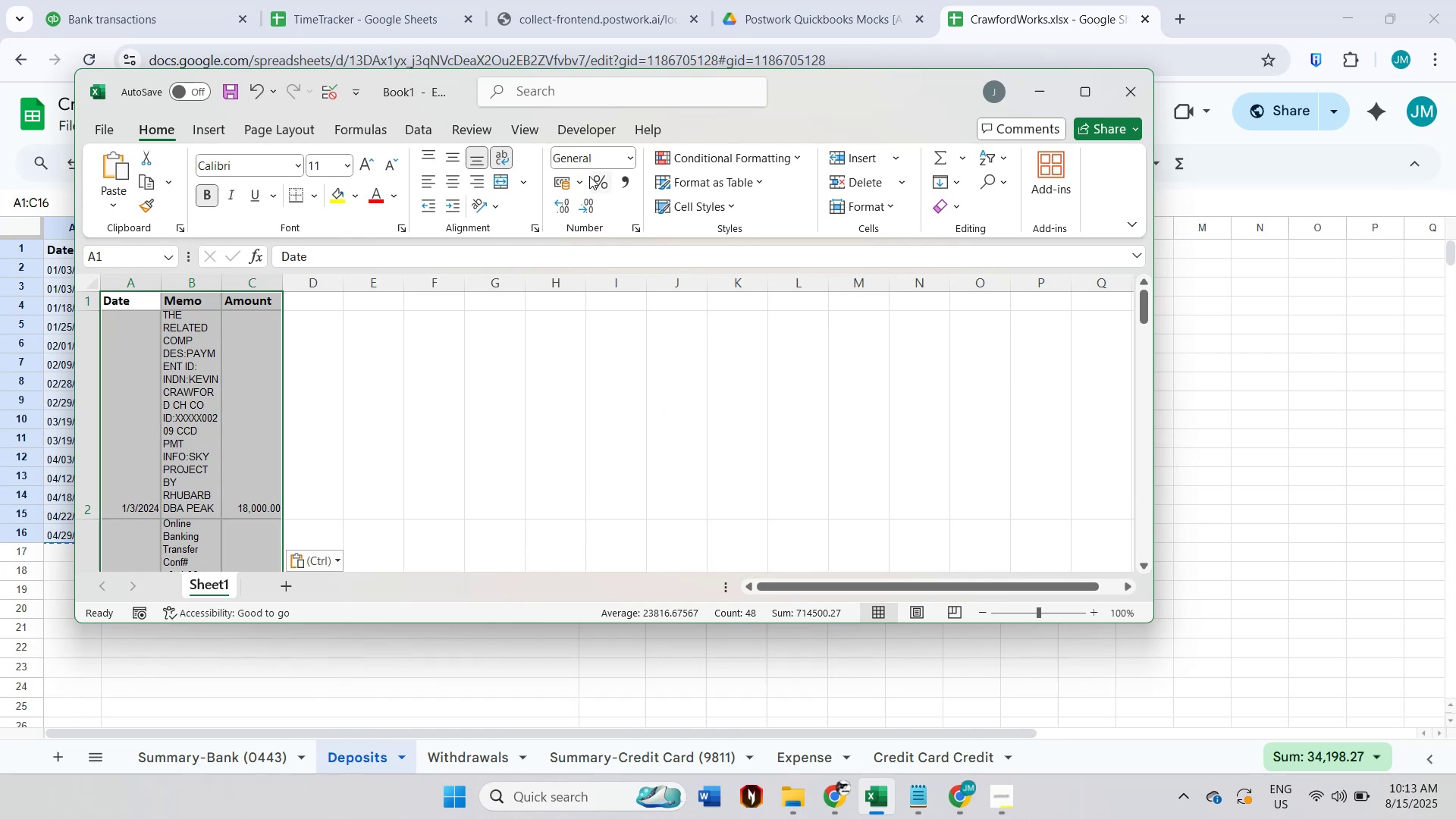 
left_click([504, 164])
 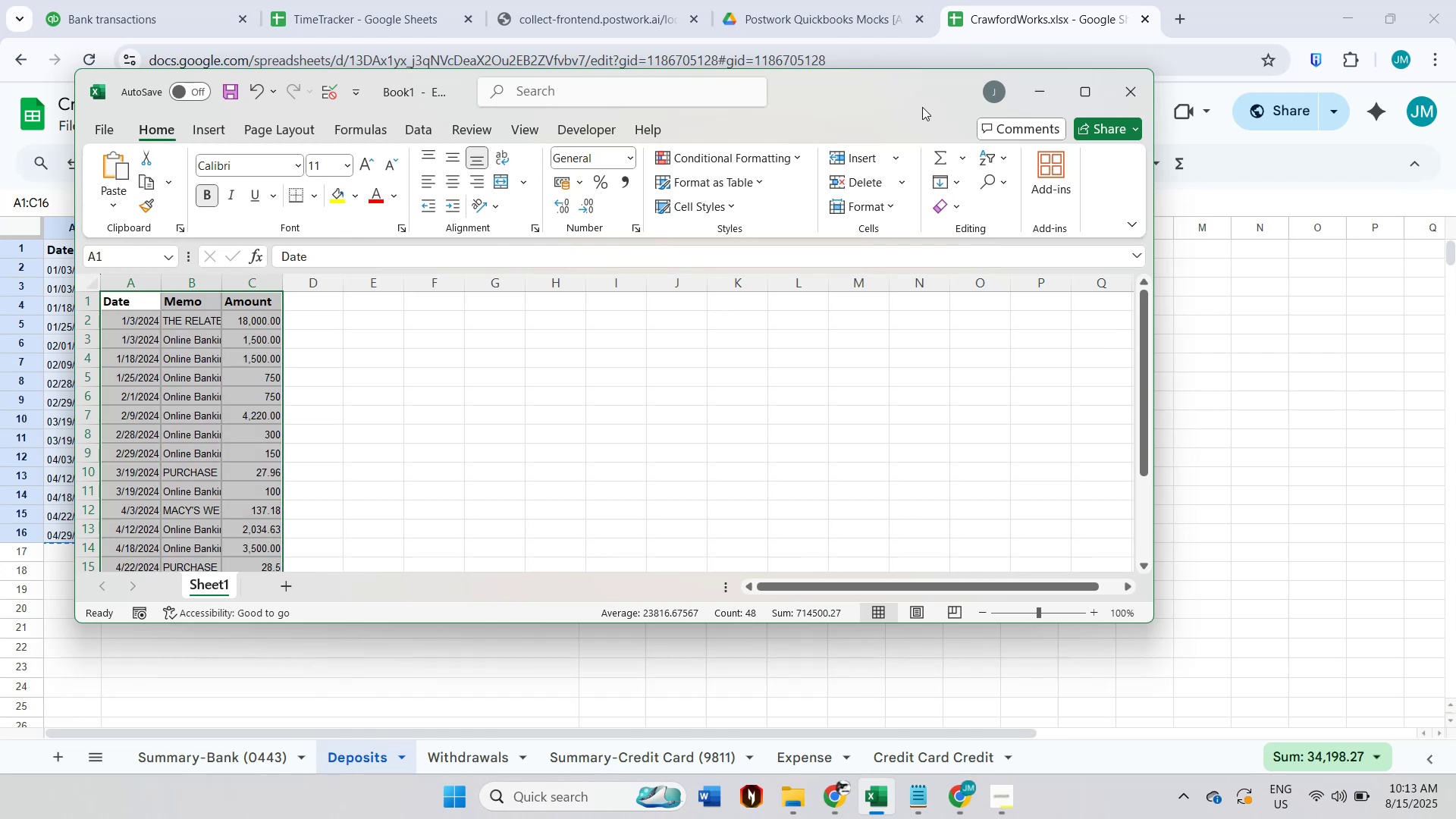 
double_click([924, 87])
 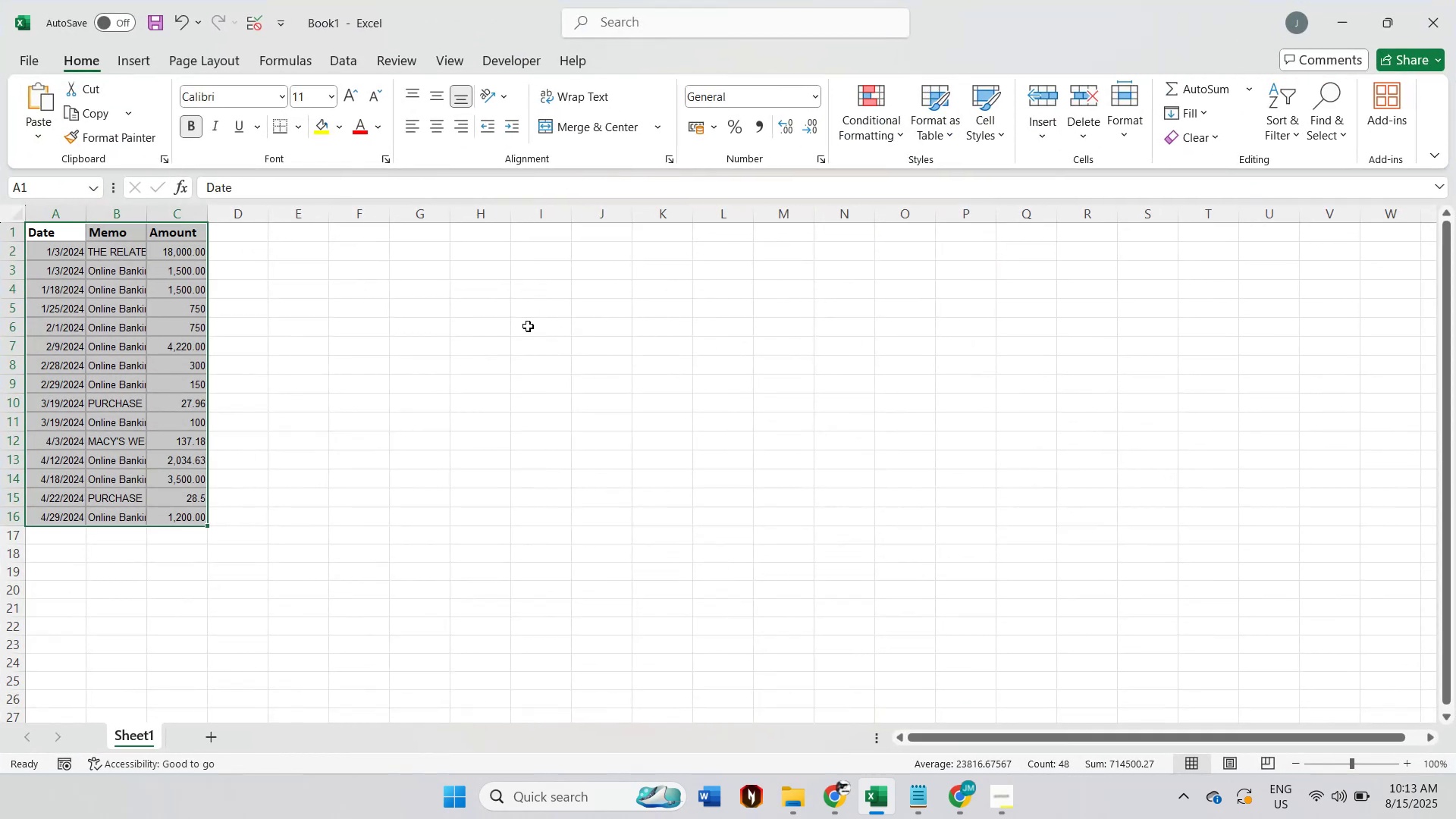 
key(Alt+AltLeft)
 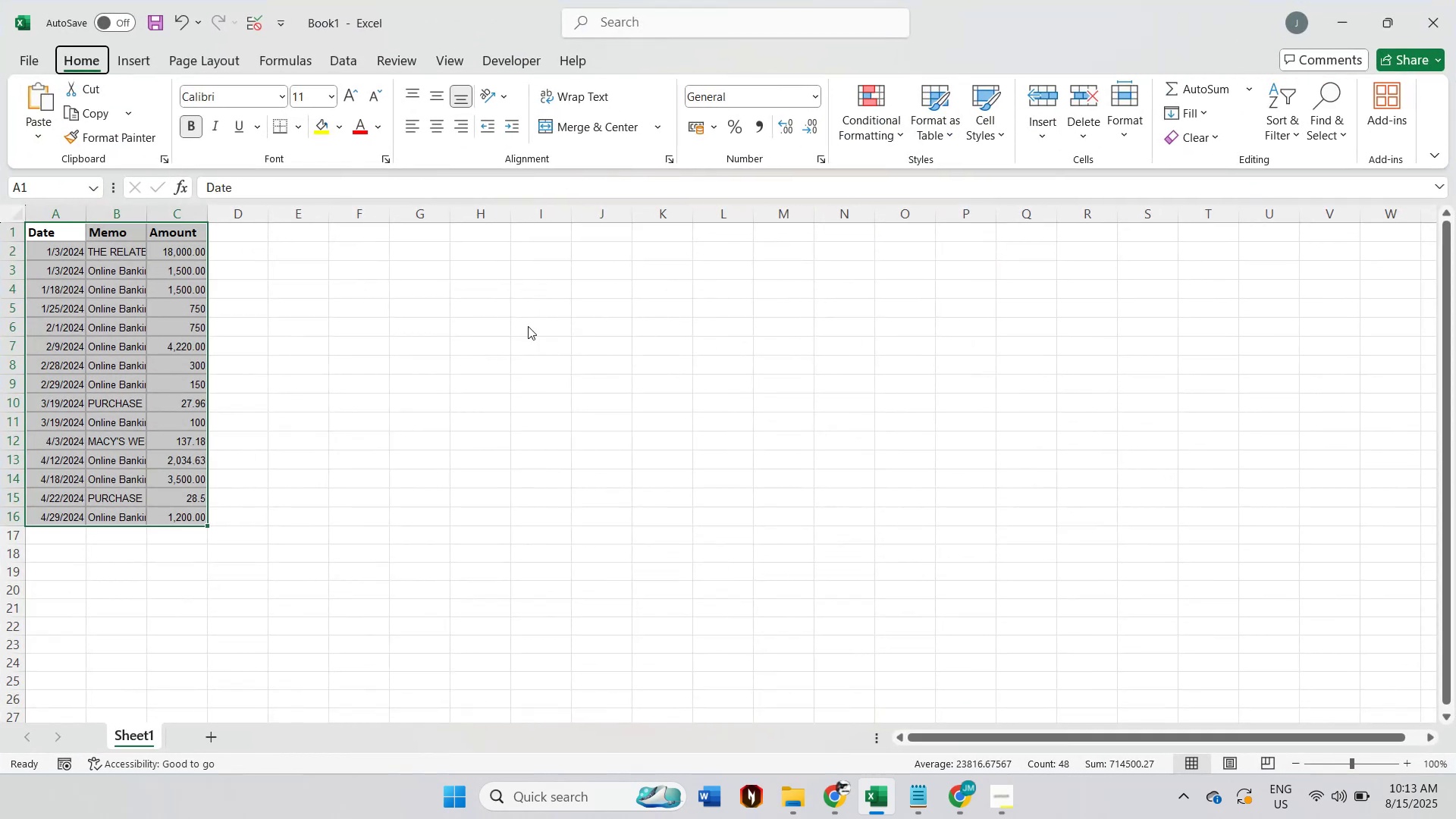 
type(ca)
 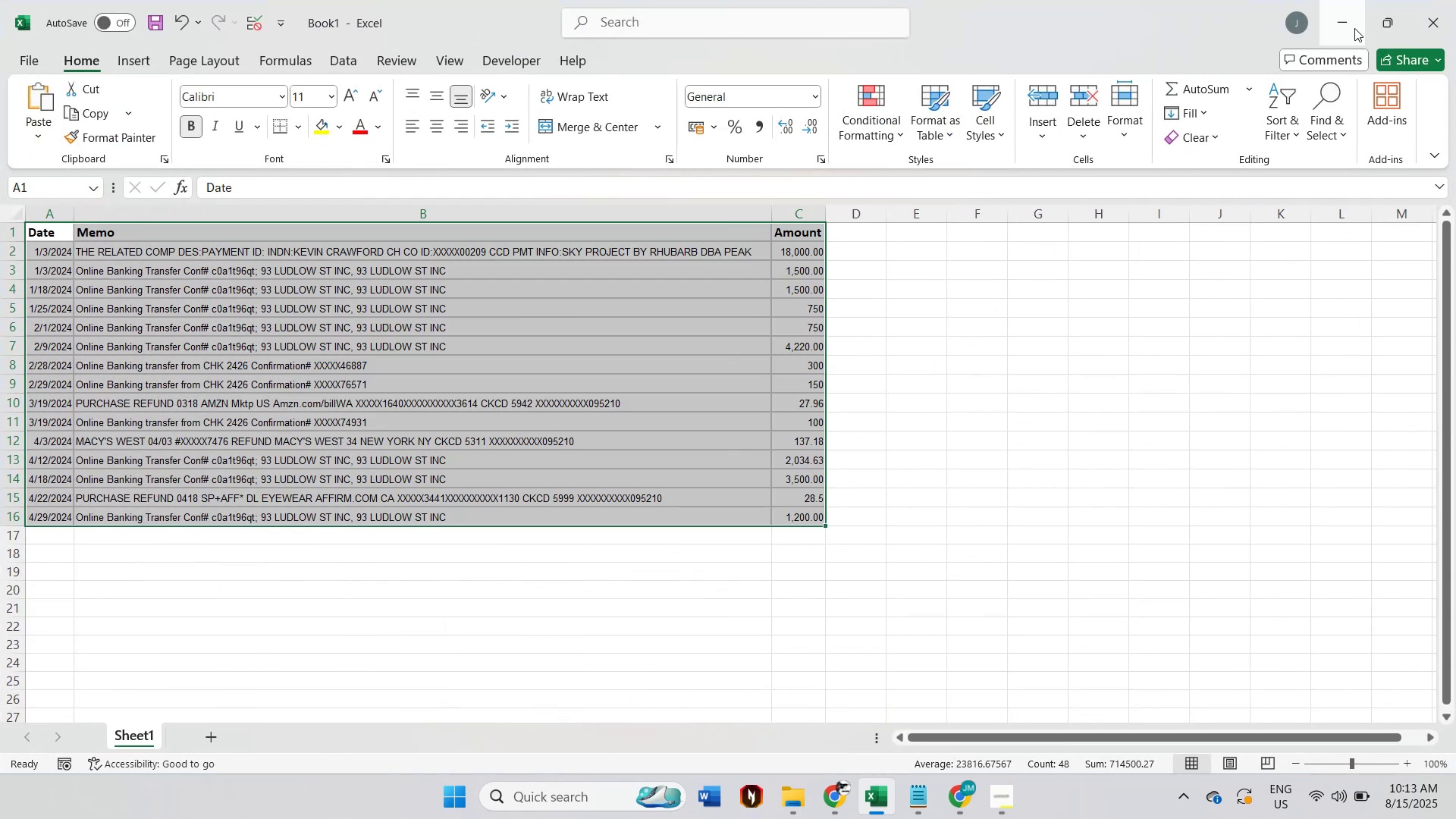 
left_click([1354, 28])
 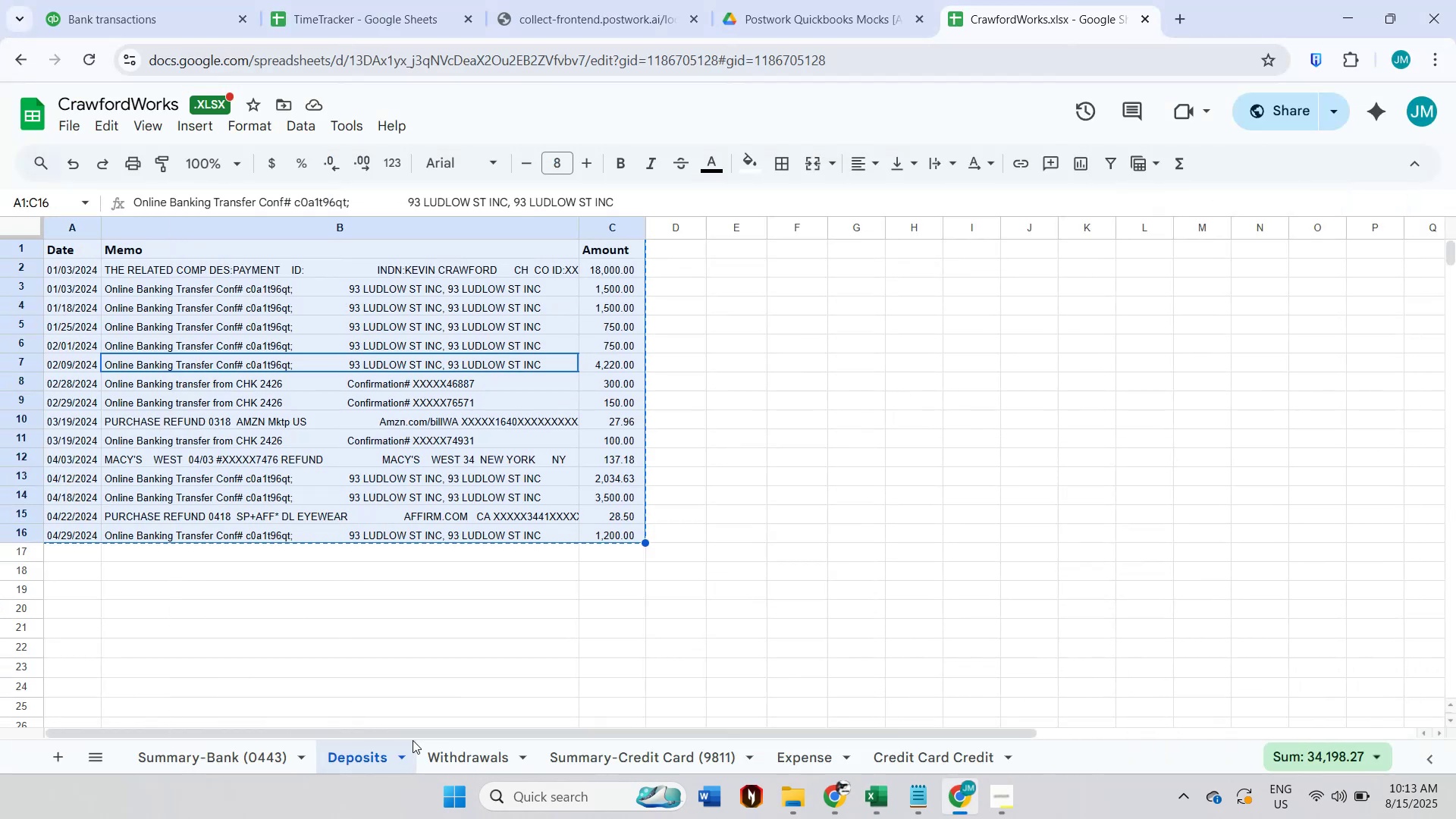 
left_click([443, 759])
 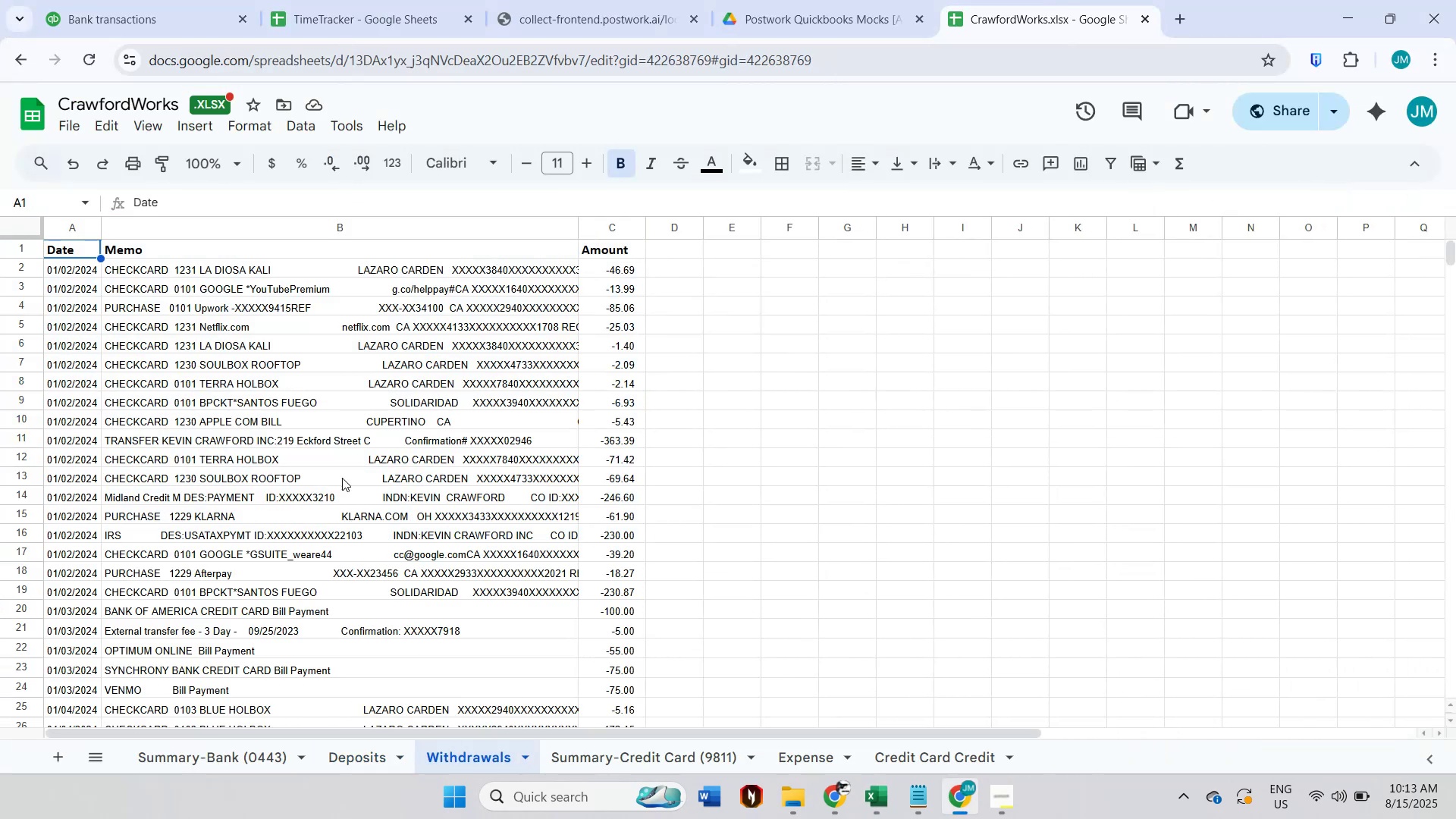 
key(Control+A)
 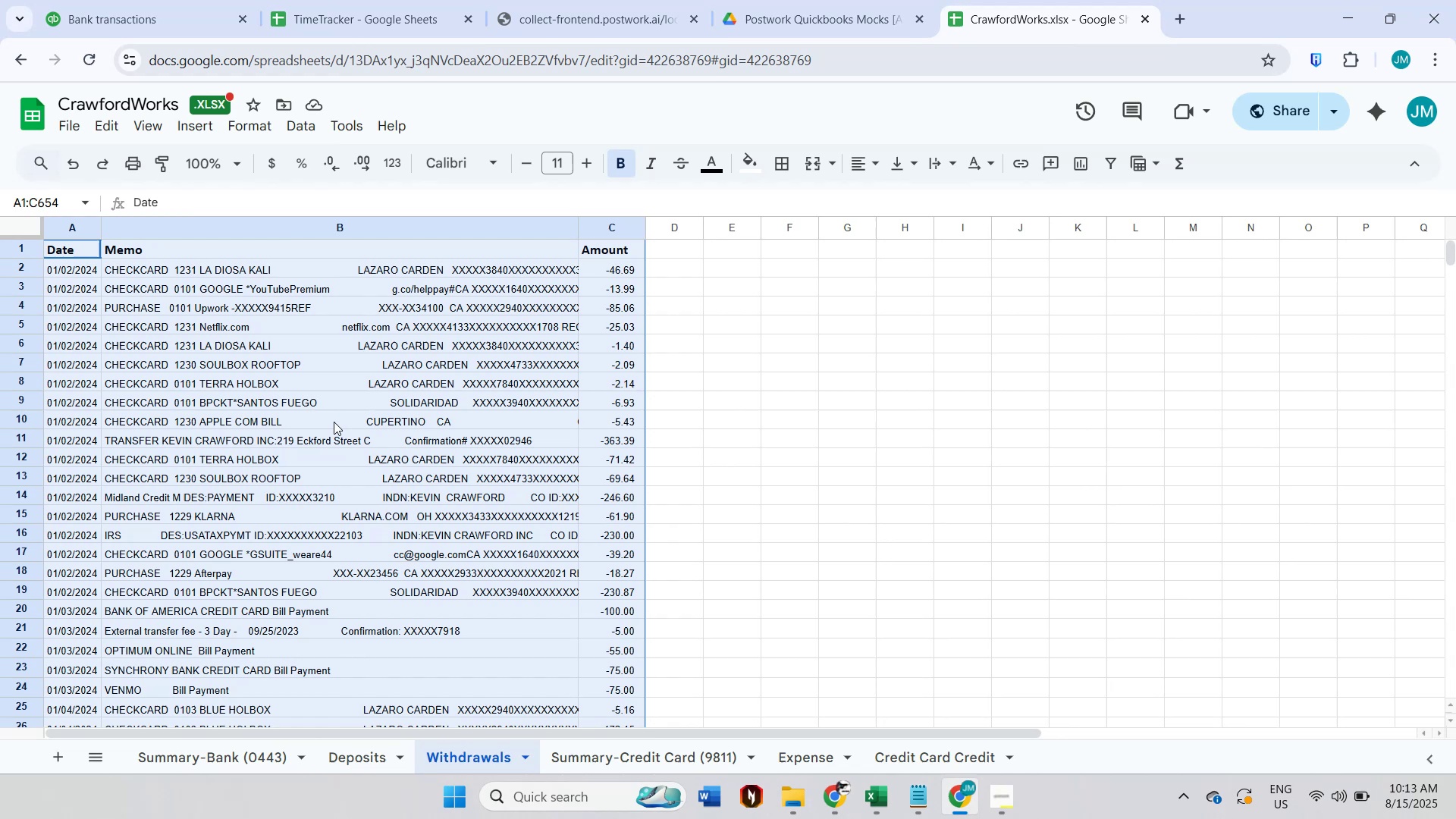 
key(Control+C)
 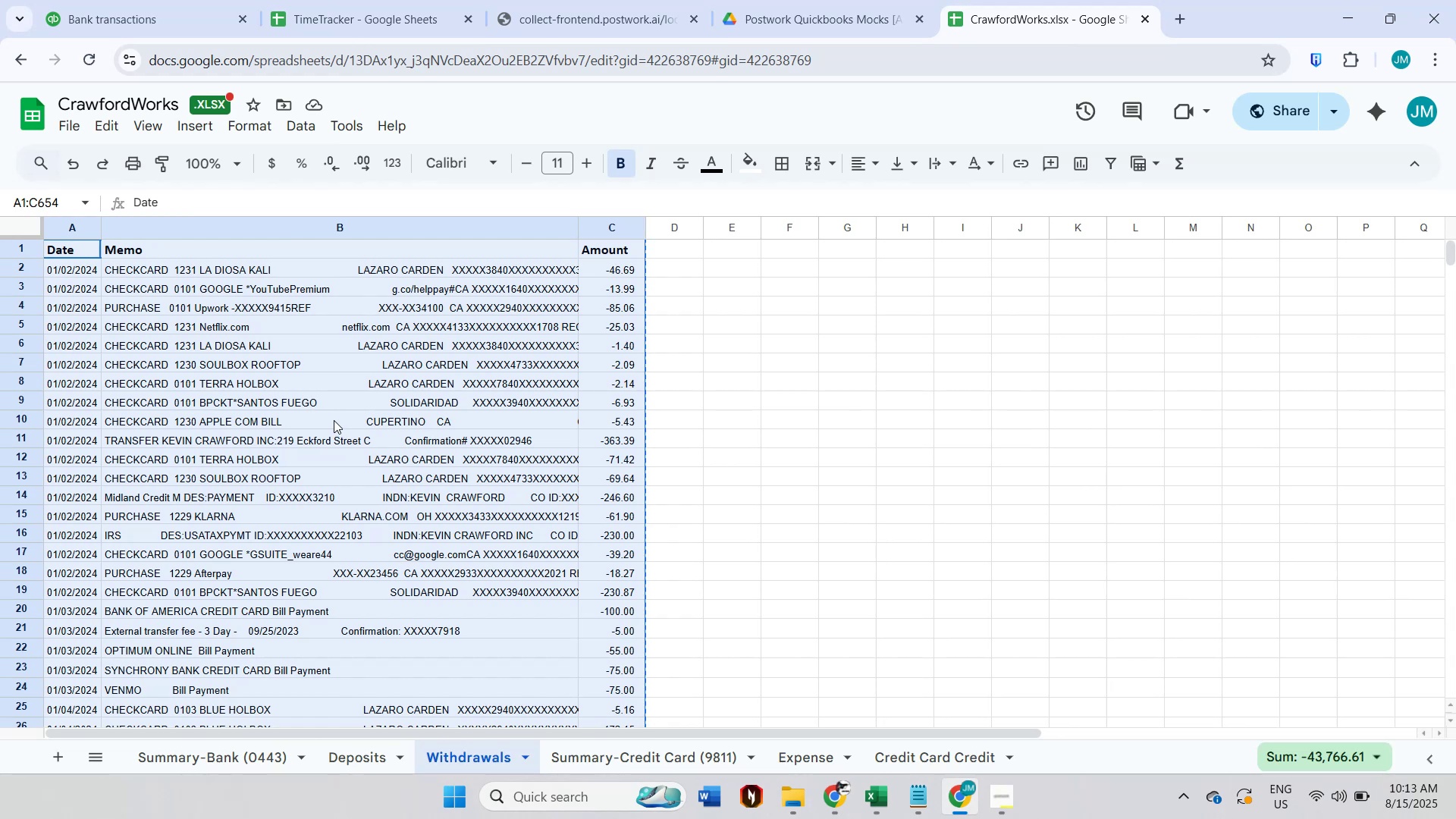 
key(Alt+AltLeft)
 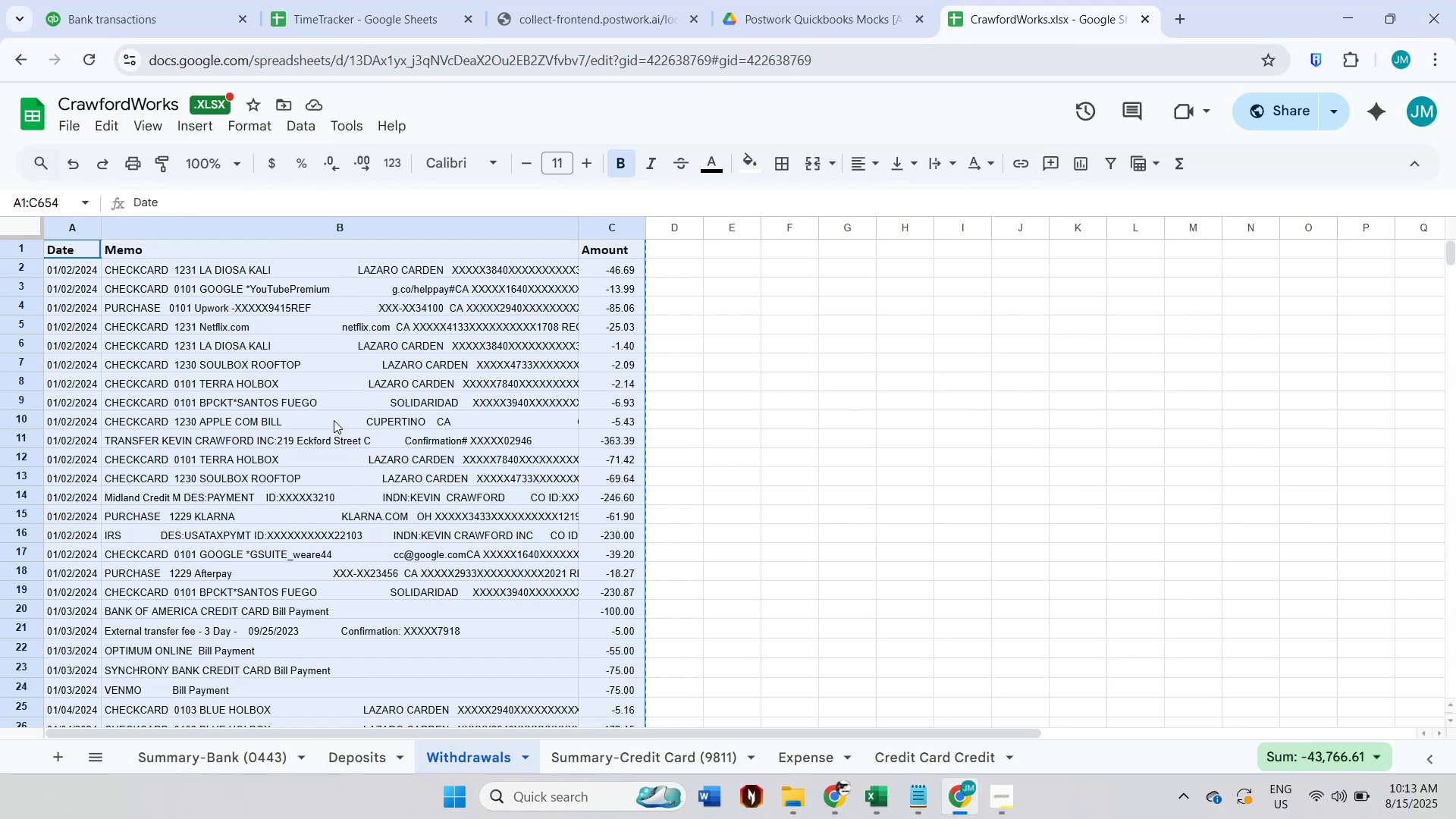 
key(Alt+Tab)
 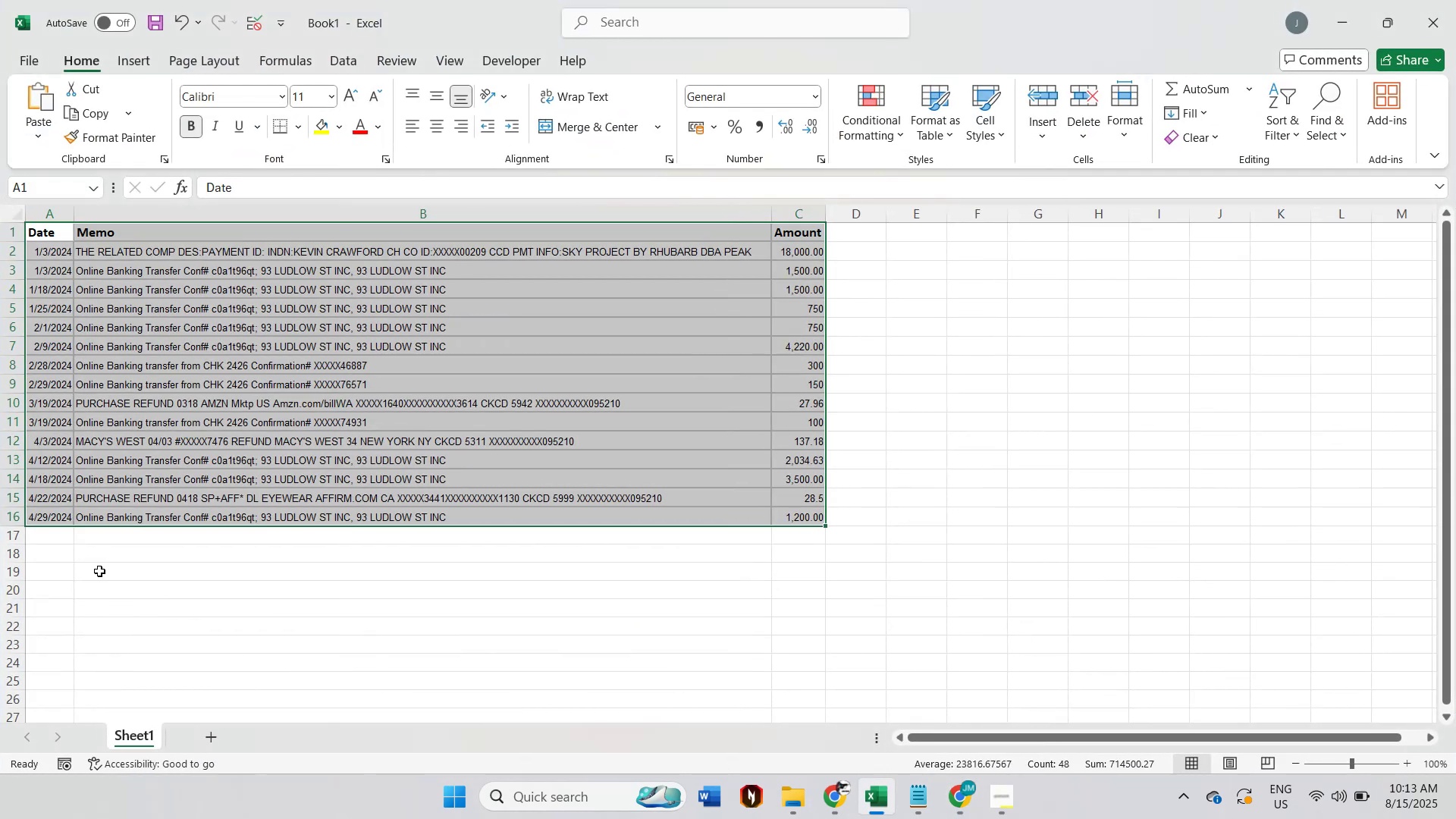 
left_click([61, 539])
 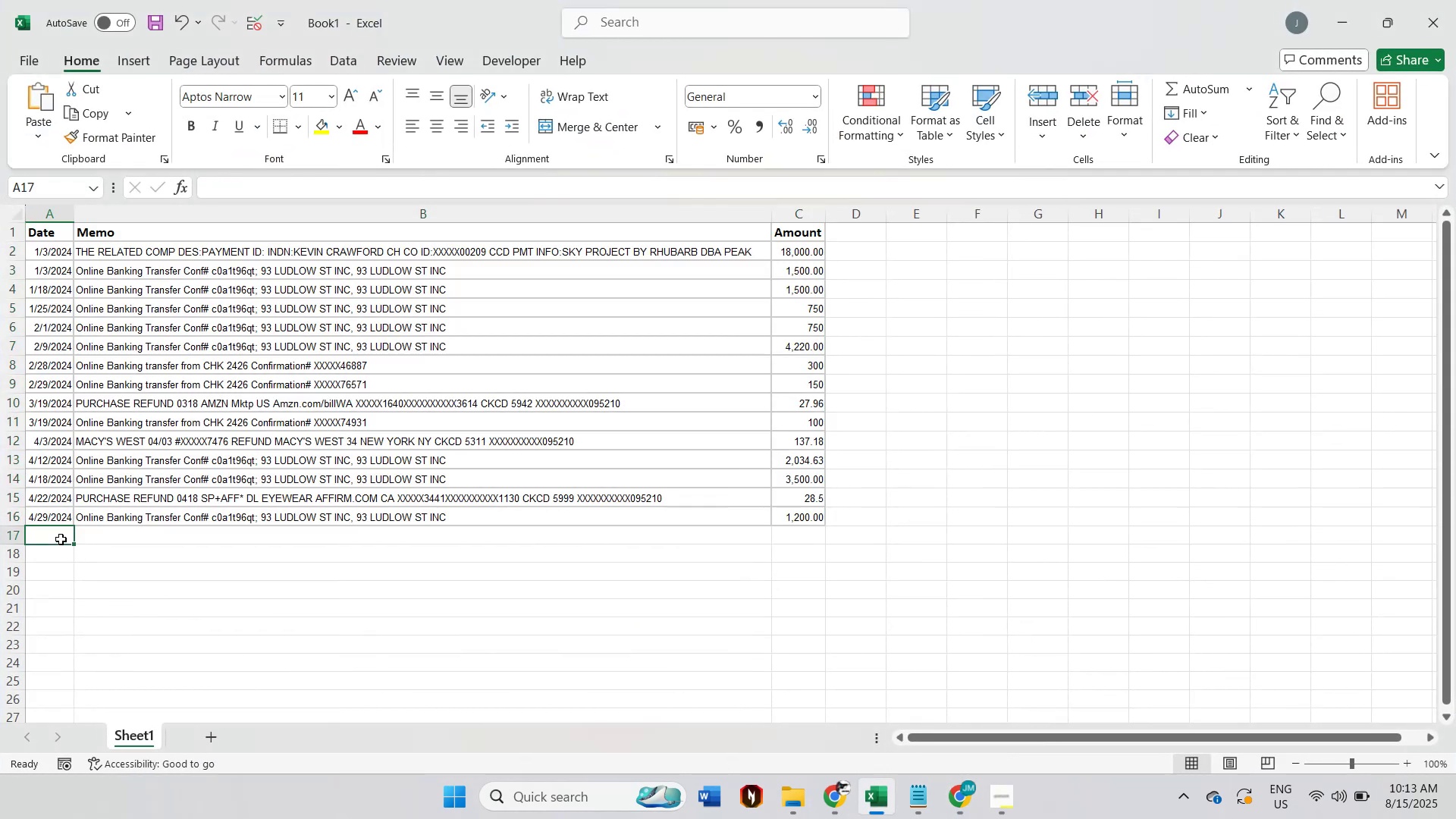 
key(Control+ControlLeft)
 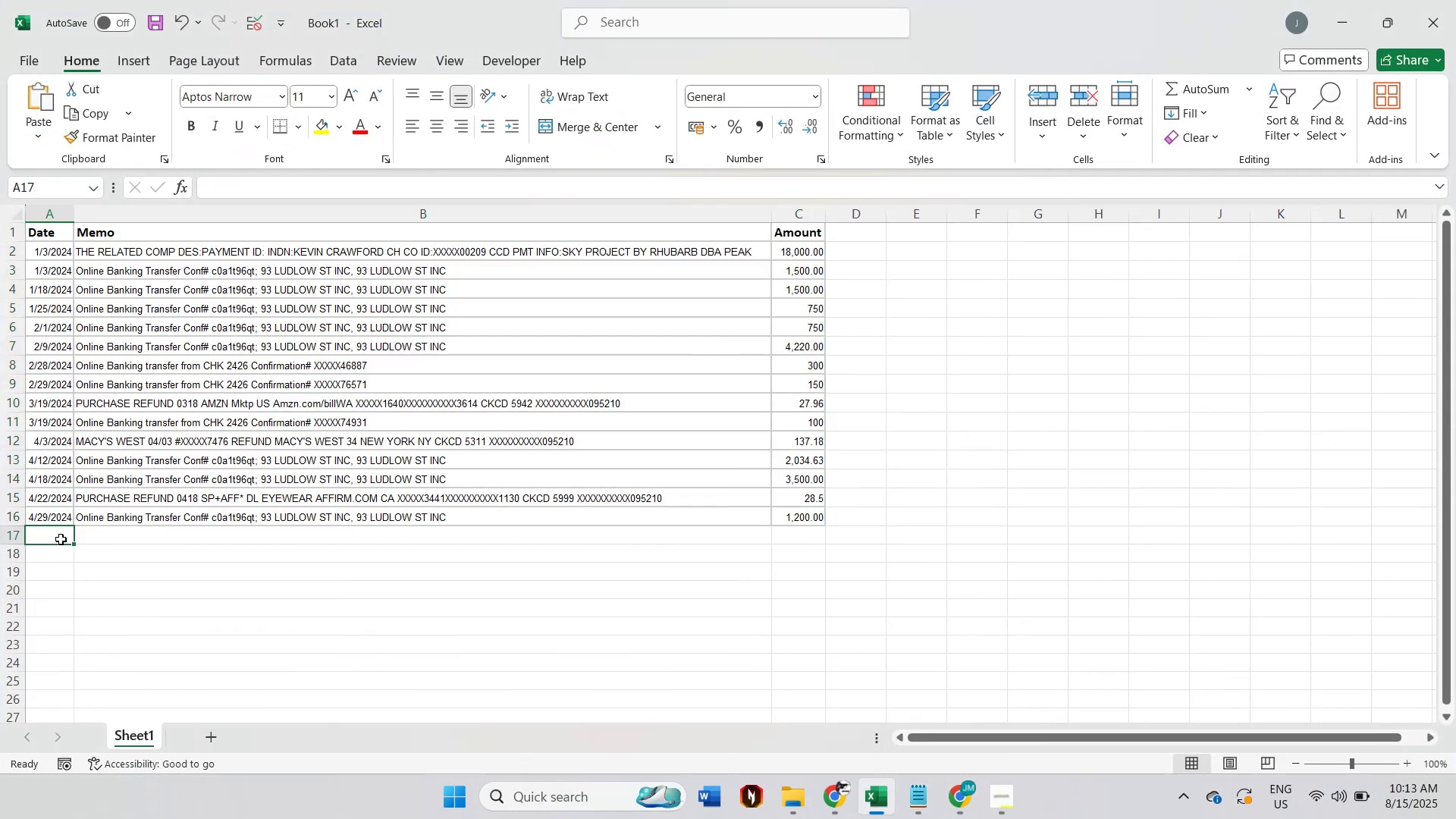 
key(Control+V)
 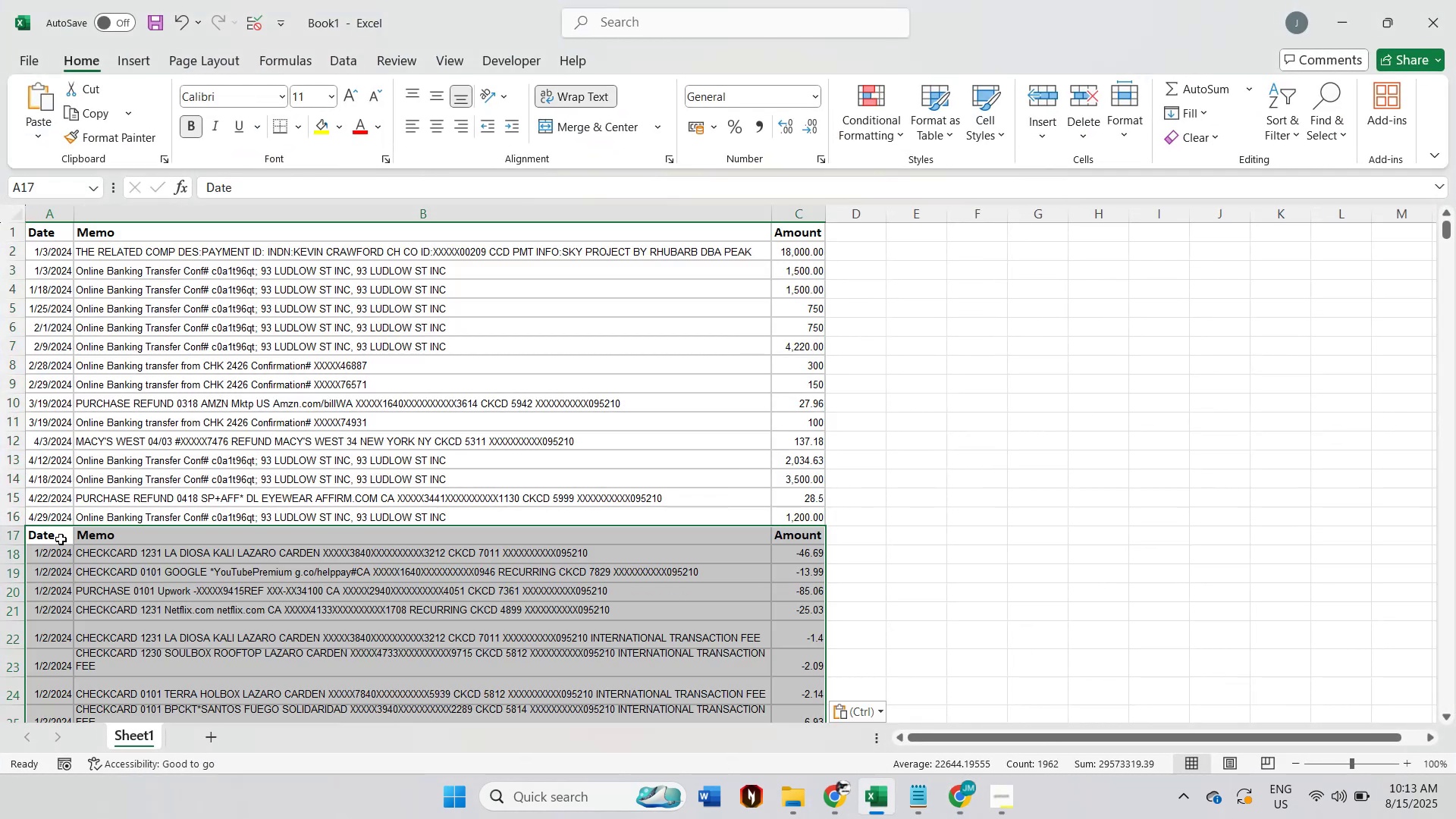 
left_click([62, 539])
 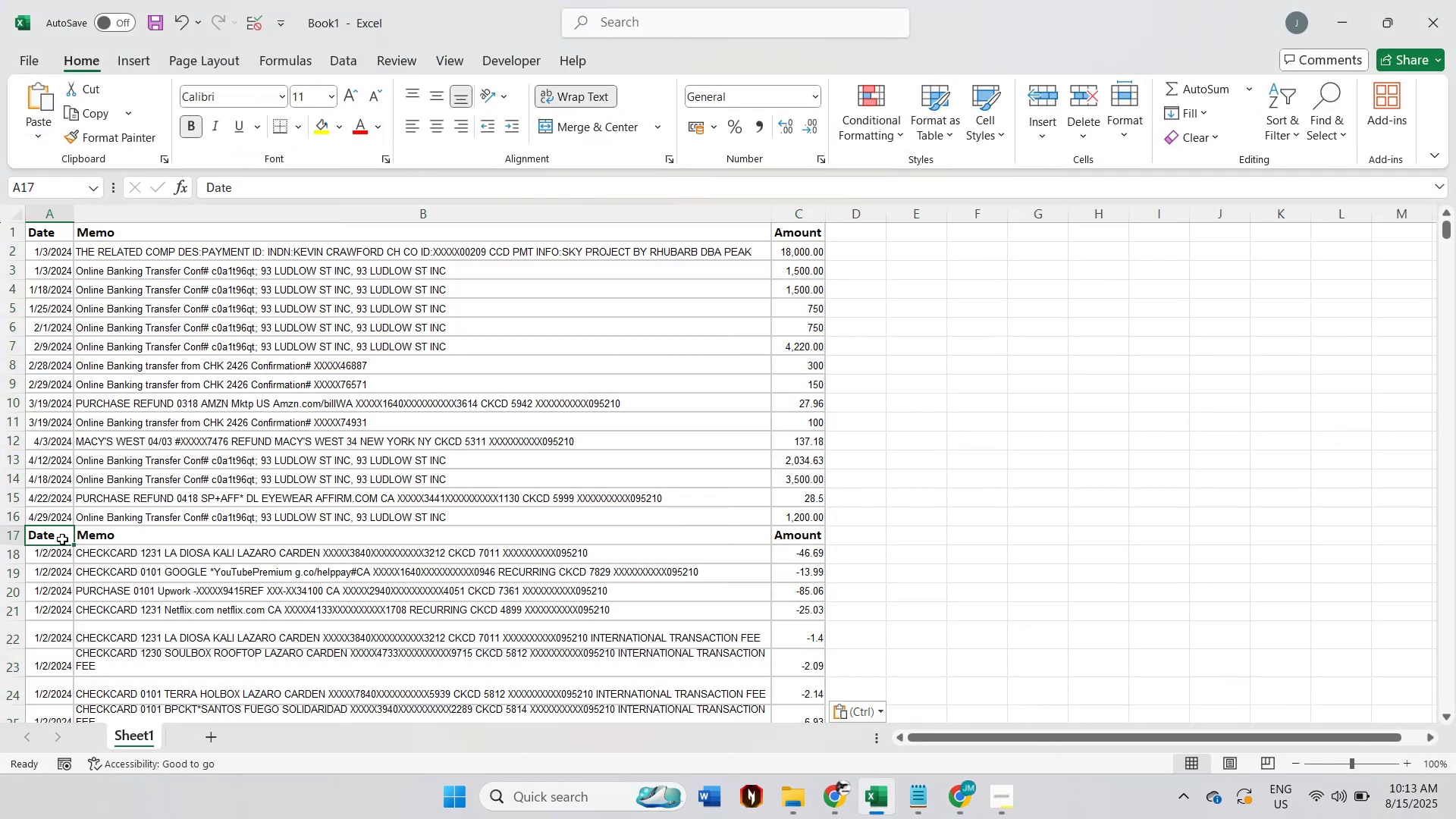 
key(Shift+Space)
 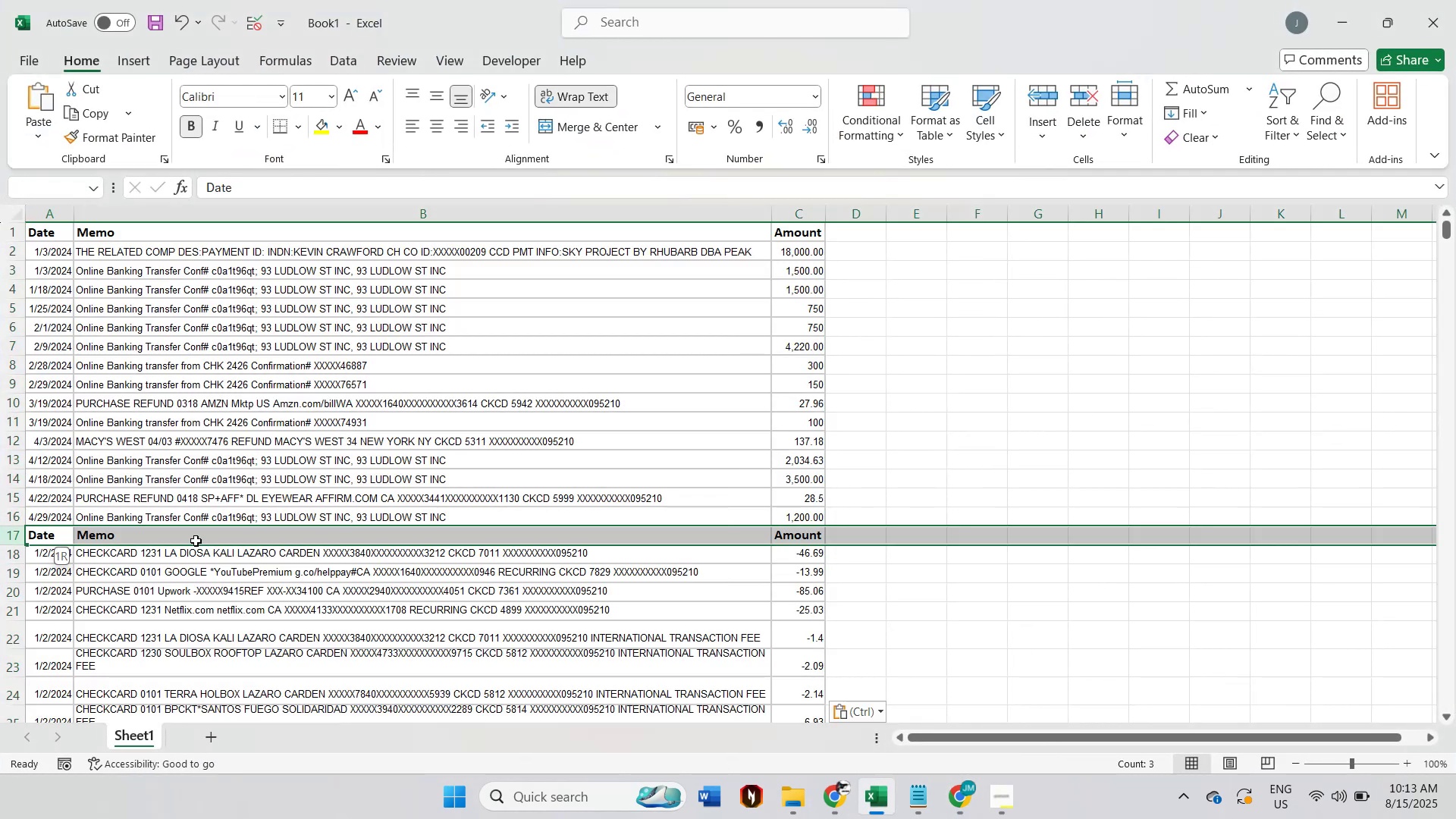 
right_click([196, 541])
 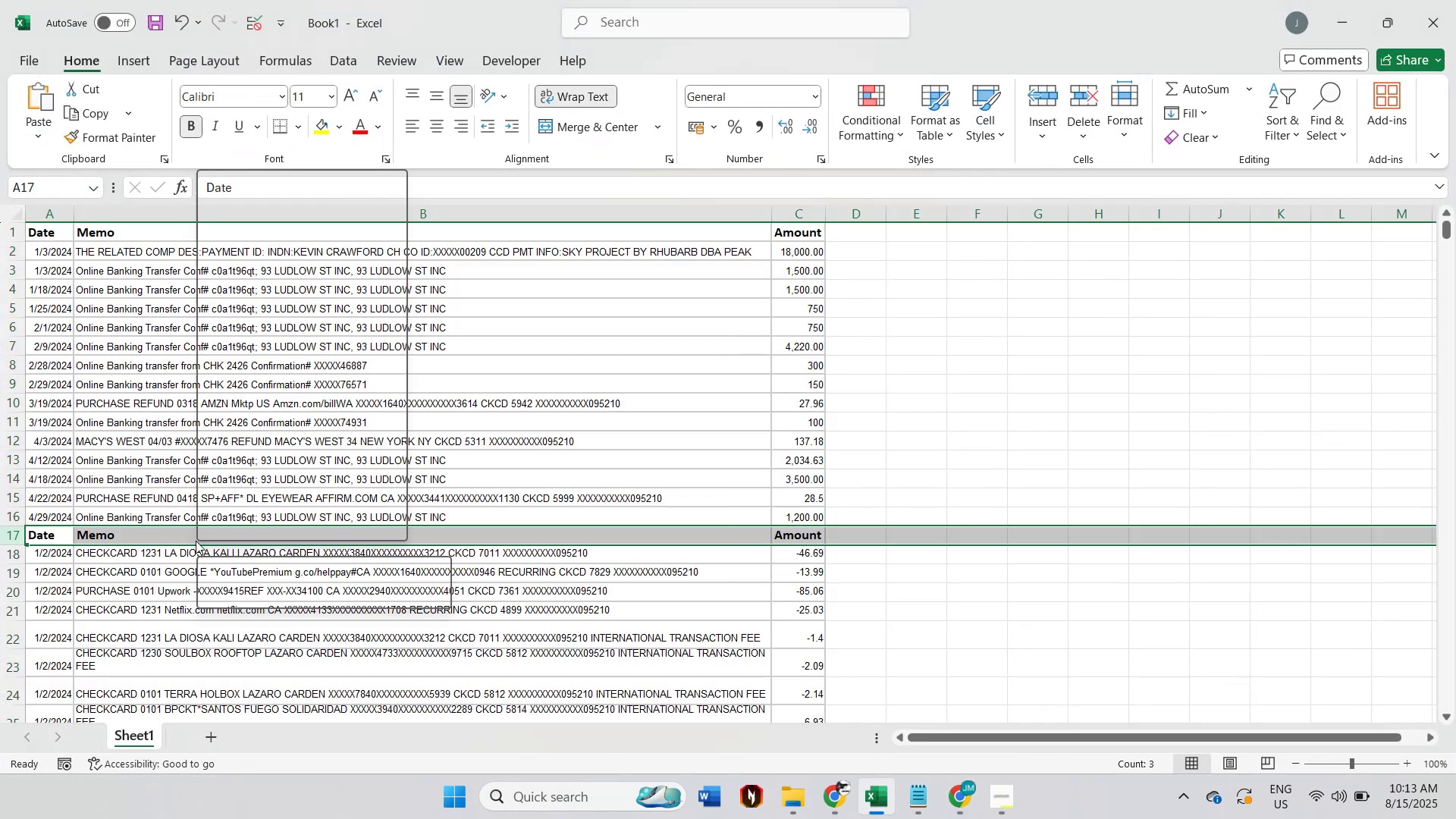 
key(D)
 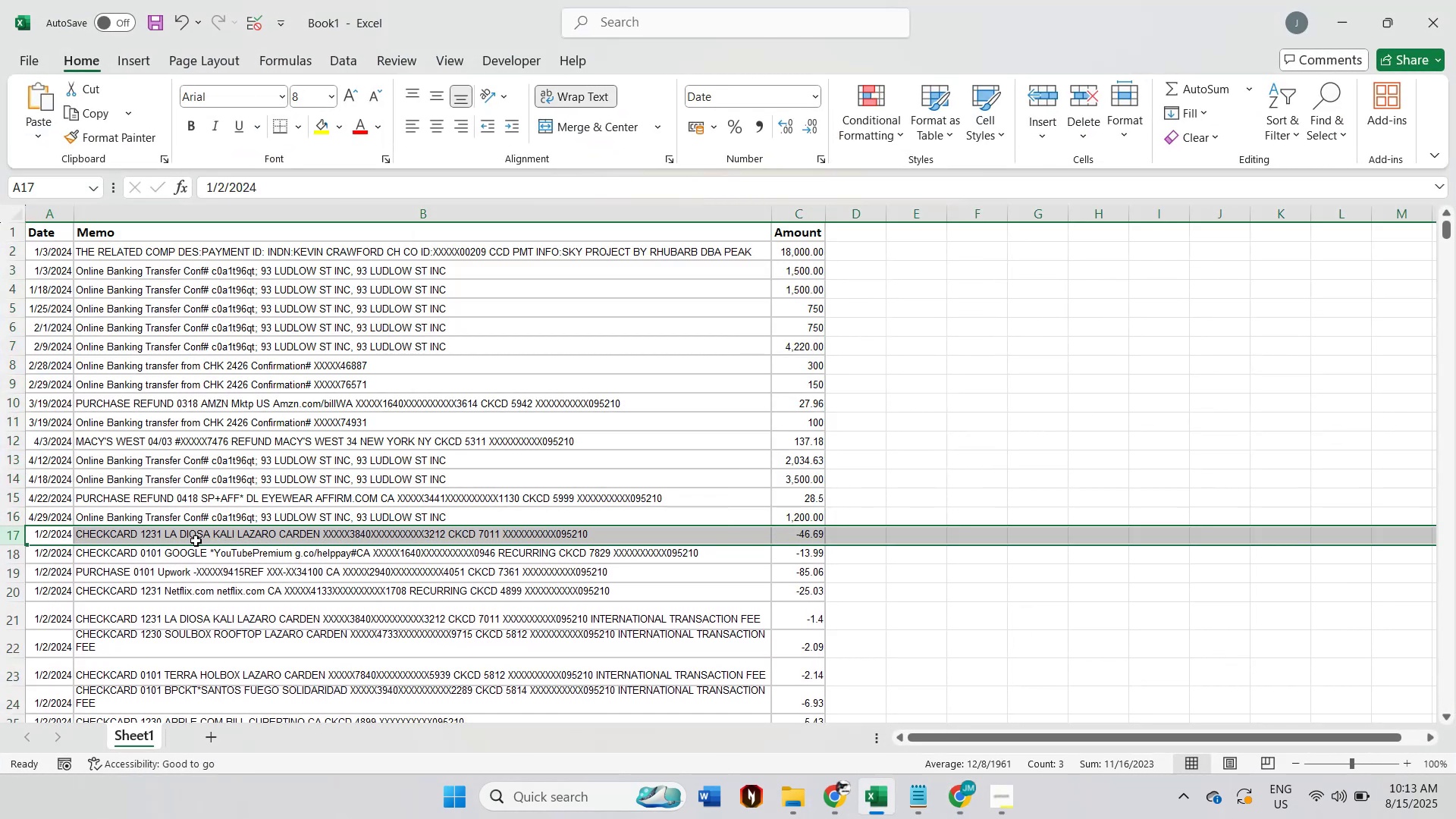 
scroll: coordinate [500, 597], scroll_direction: down, amount: 4.0
 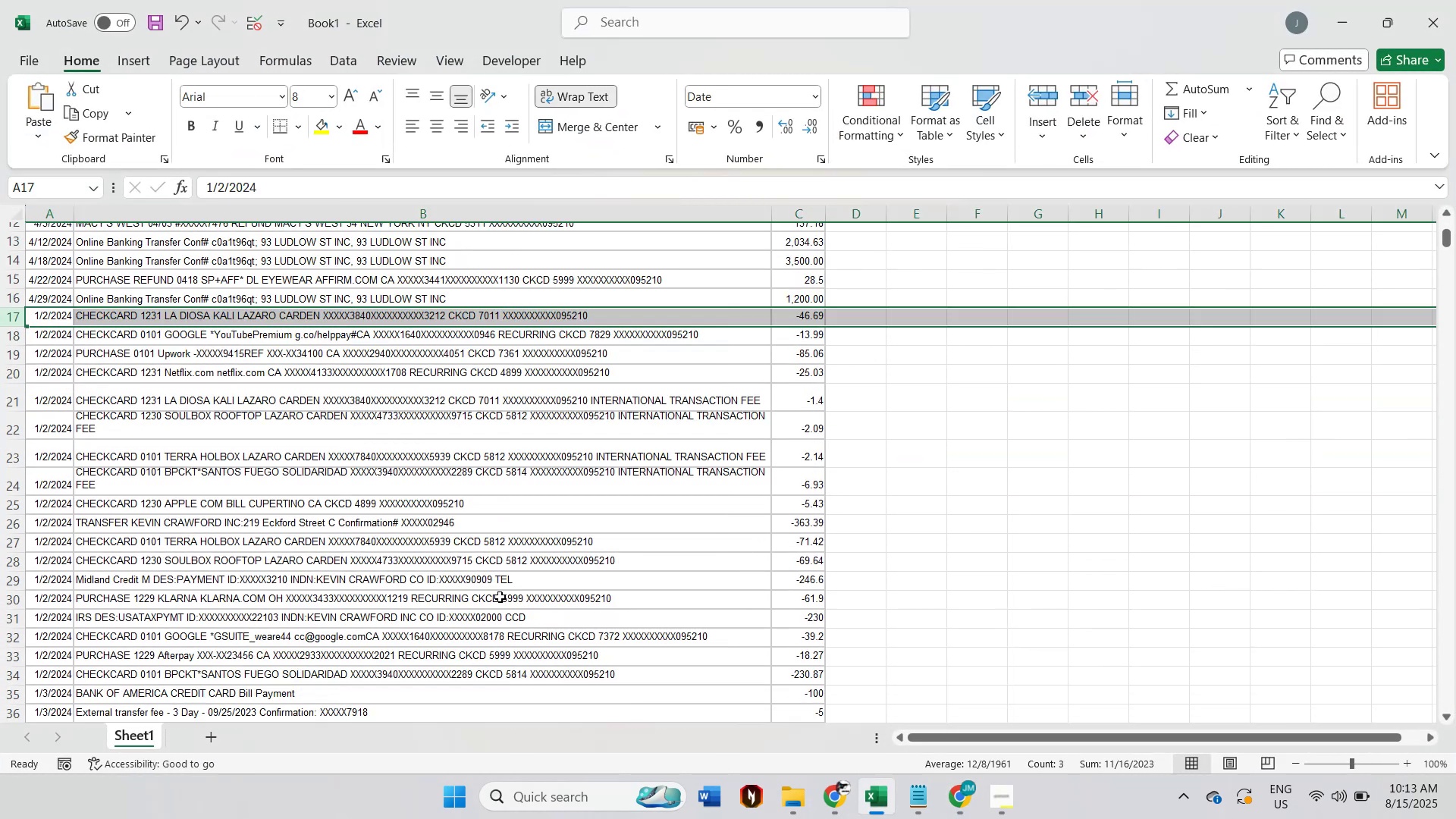 
key(Control+A)
 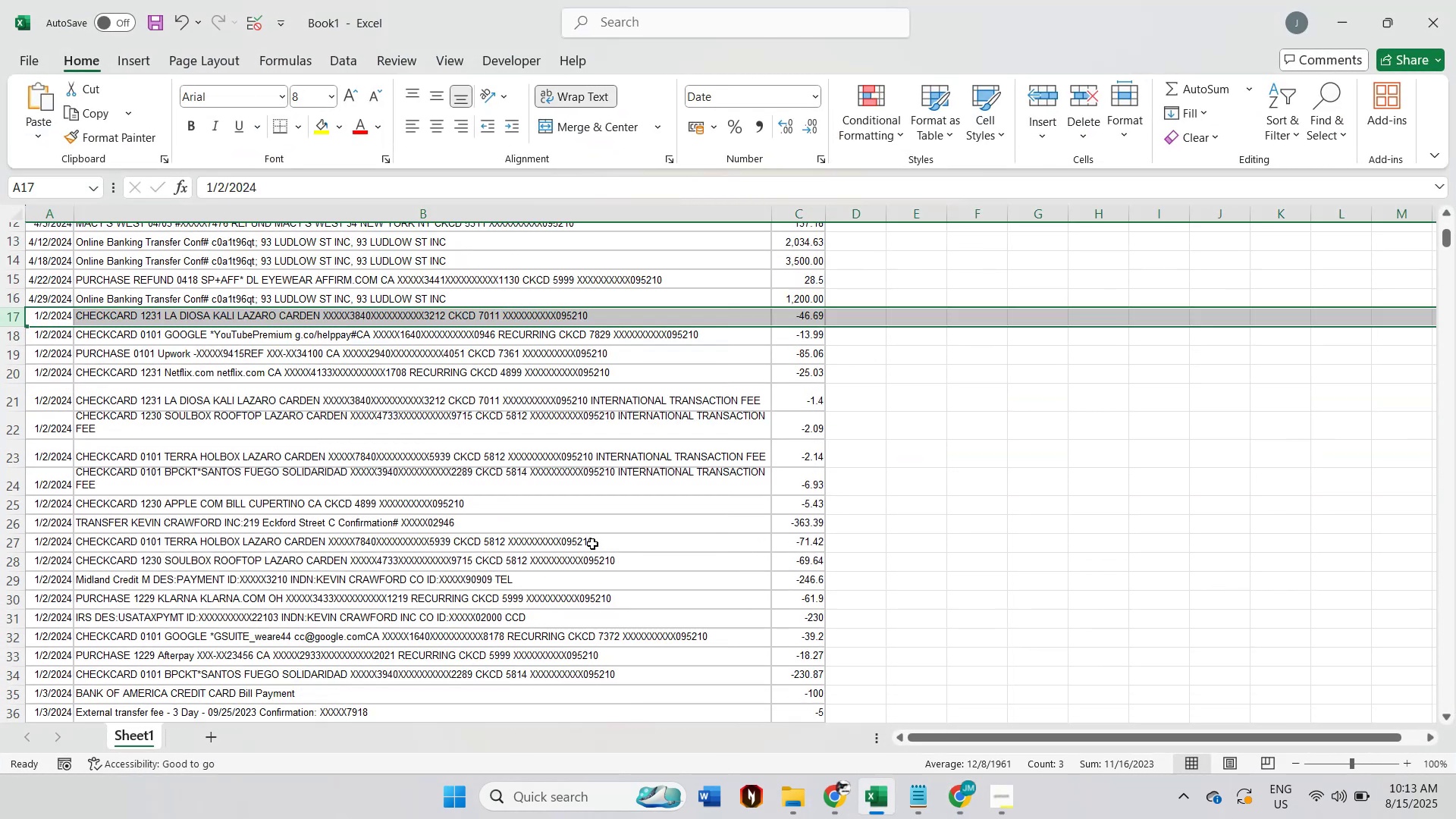 
key(Control+A)
 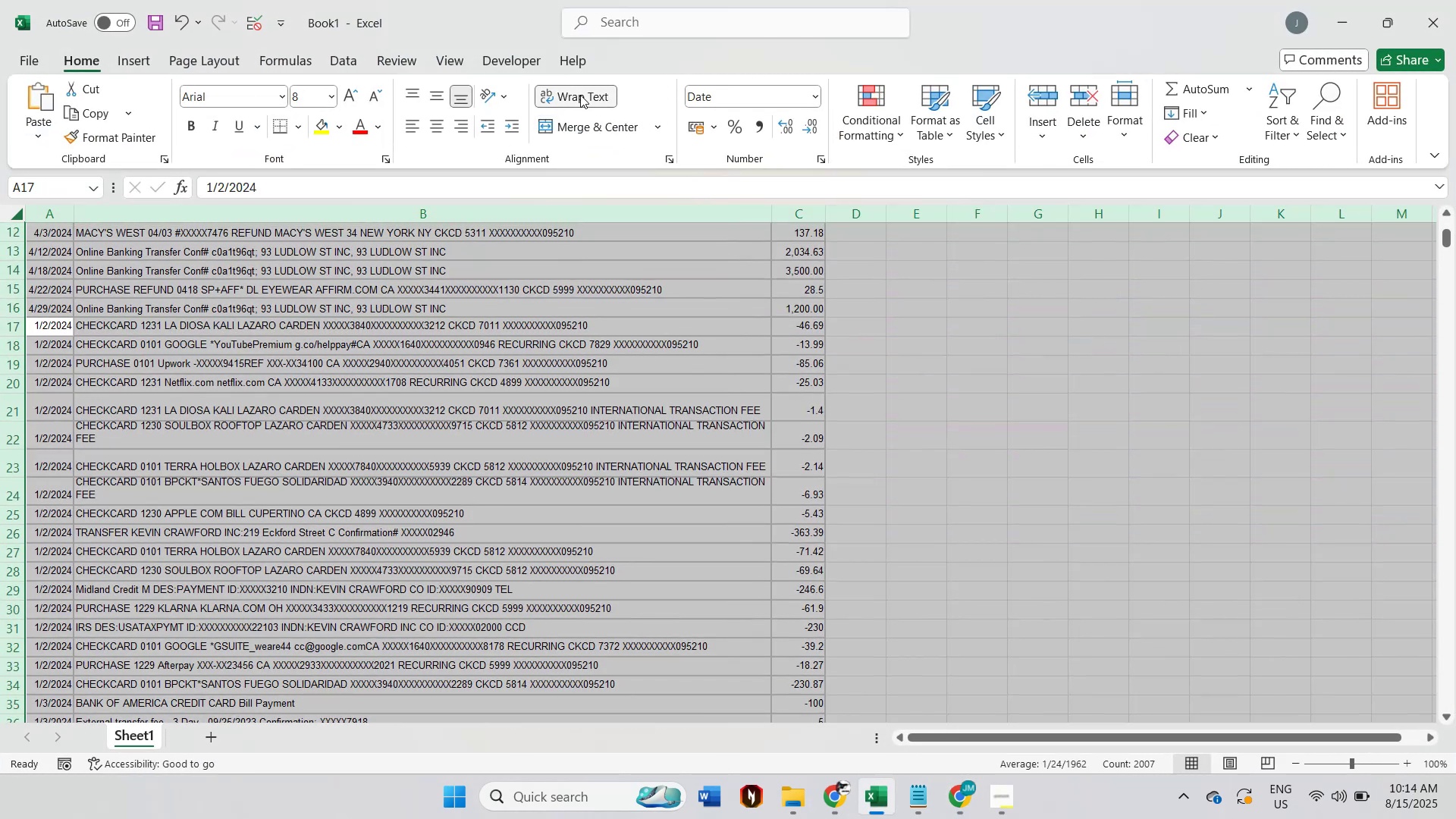 
double_click([580, 95])
 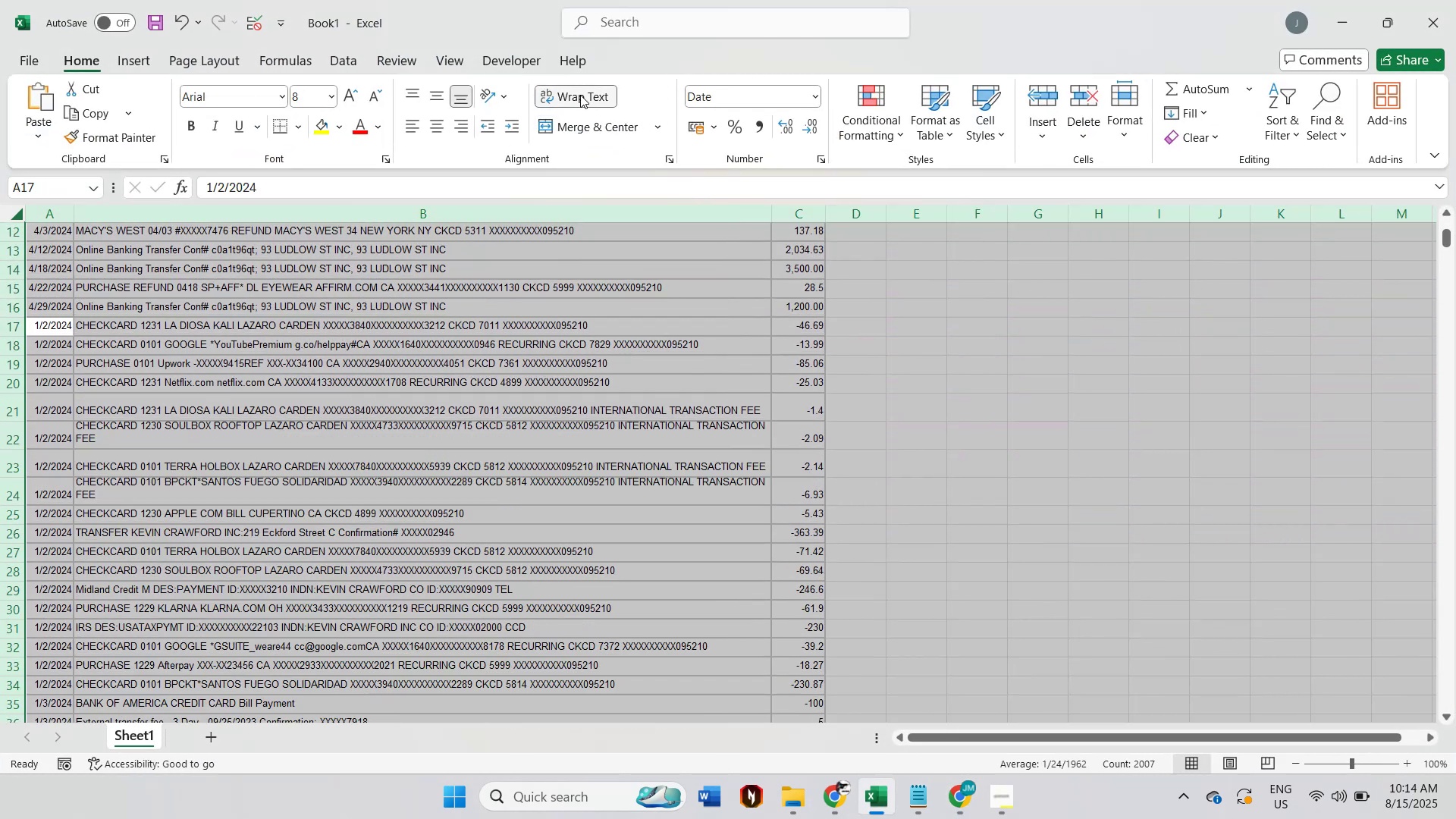 
left_click([580, 95])
 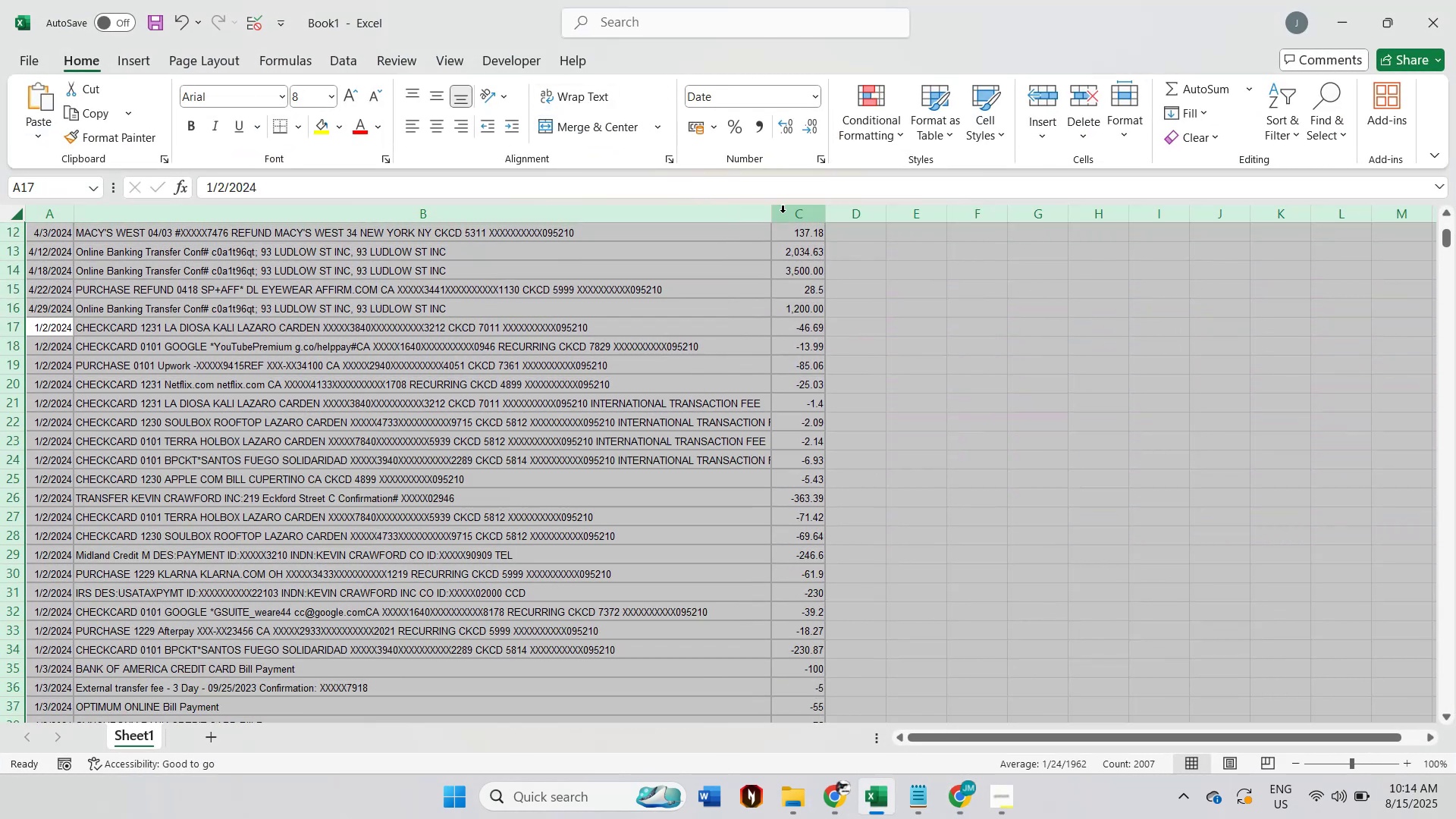 
double_click([780, 211])
 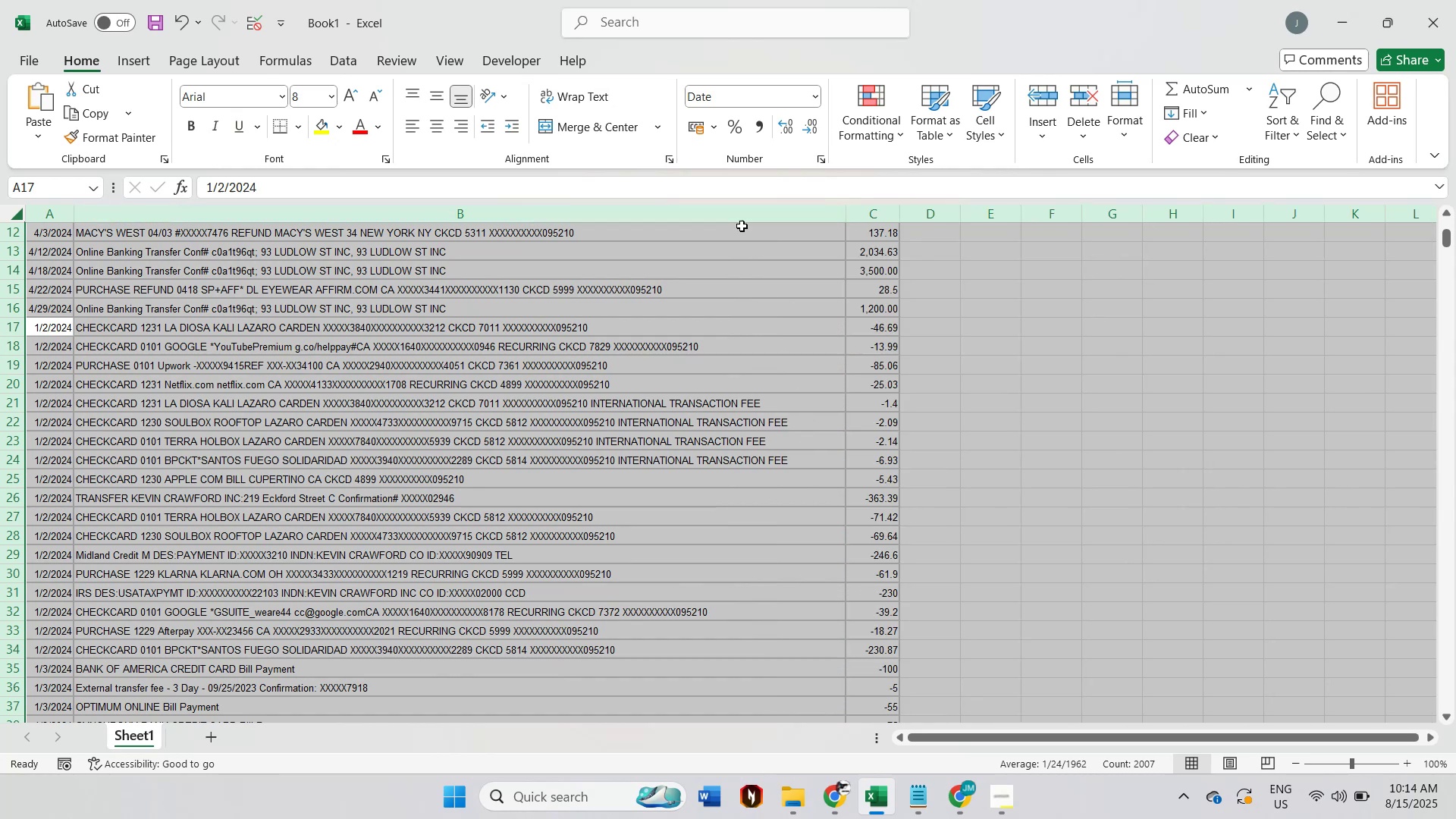 
scroll: coordinate [622, 355], scroll_direction: up, amount: 12.0
 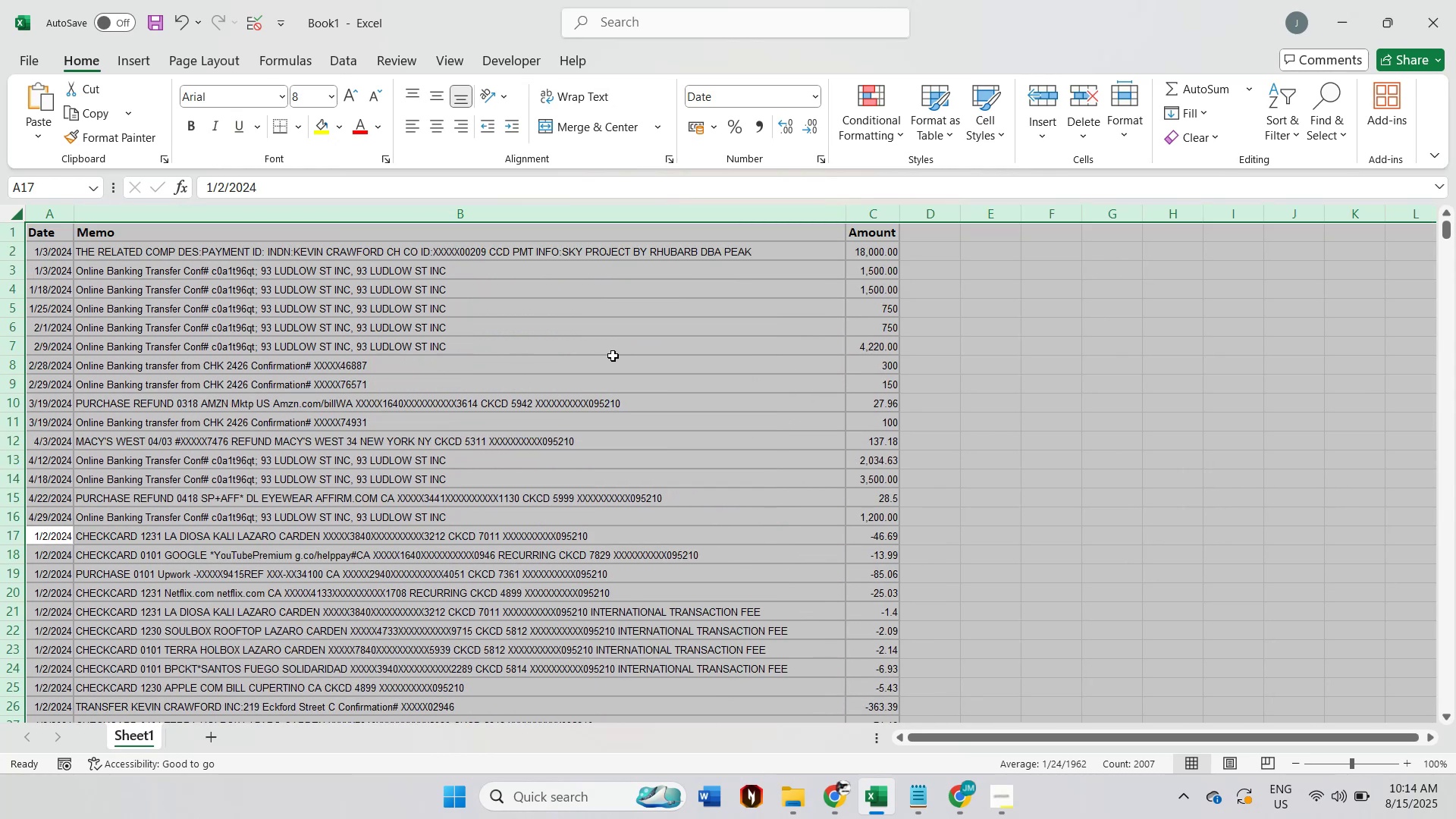 
left_click([541, 350])
 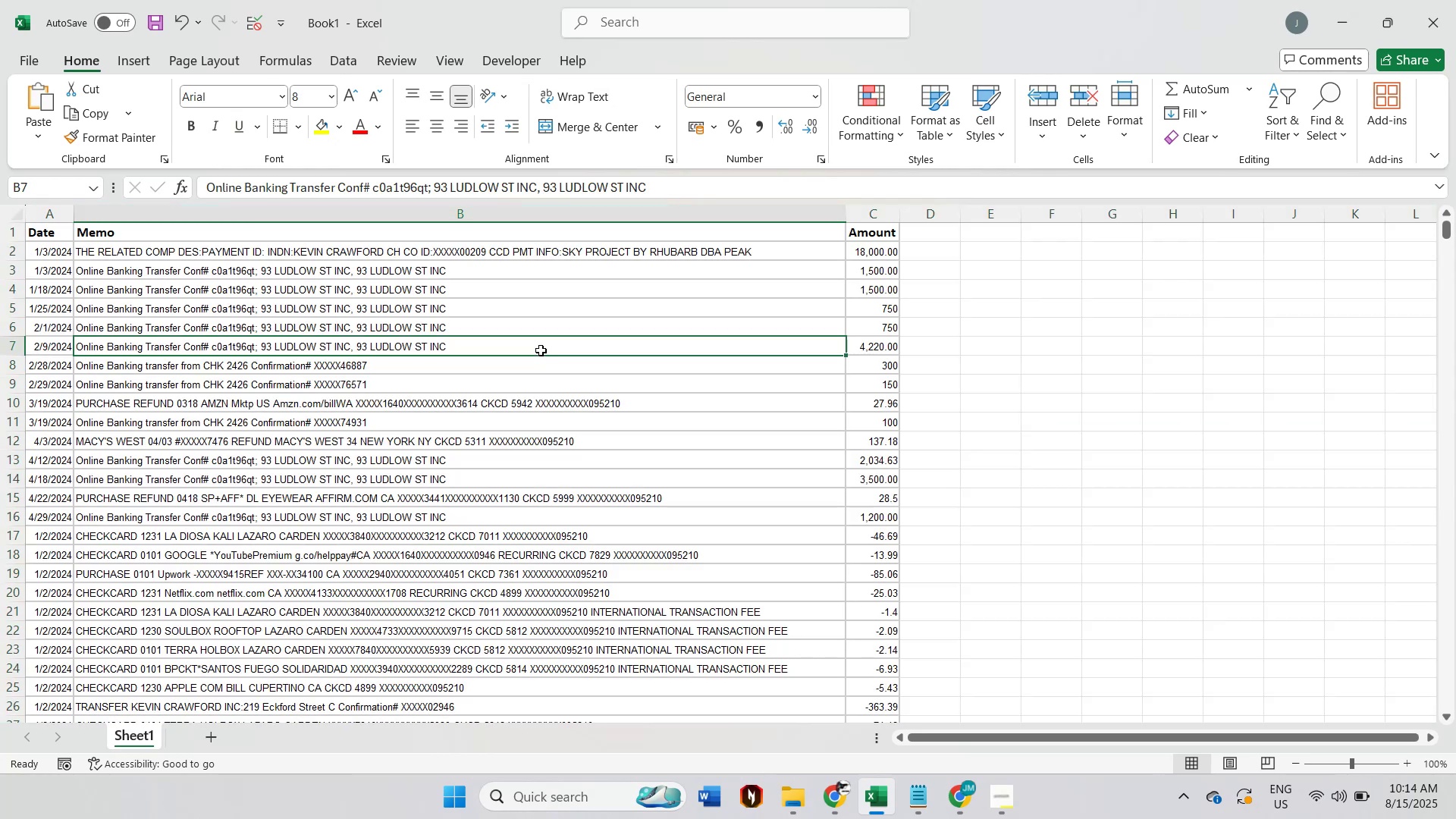 
key(Alt+AltLeft)
 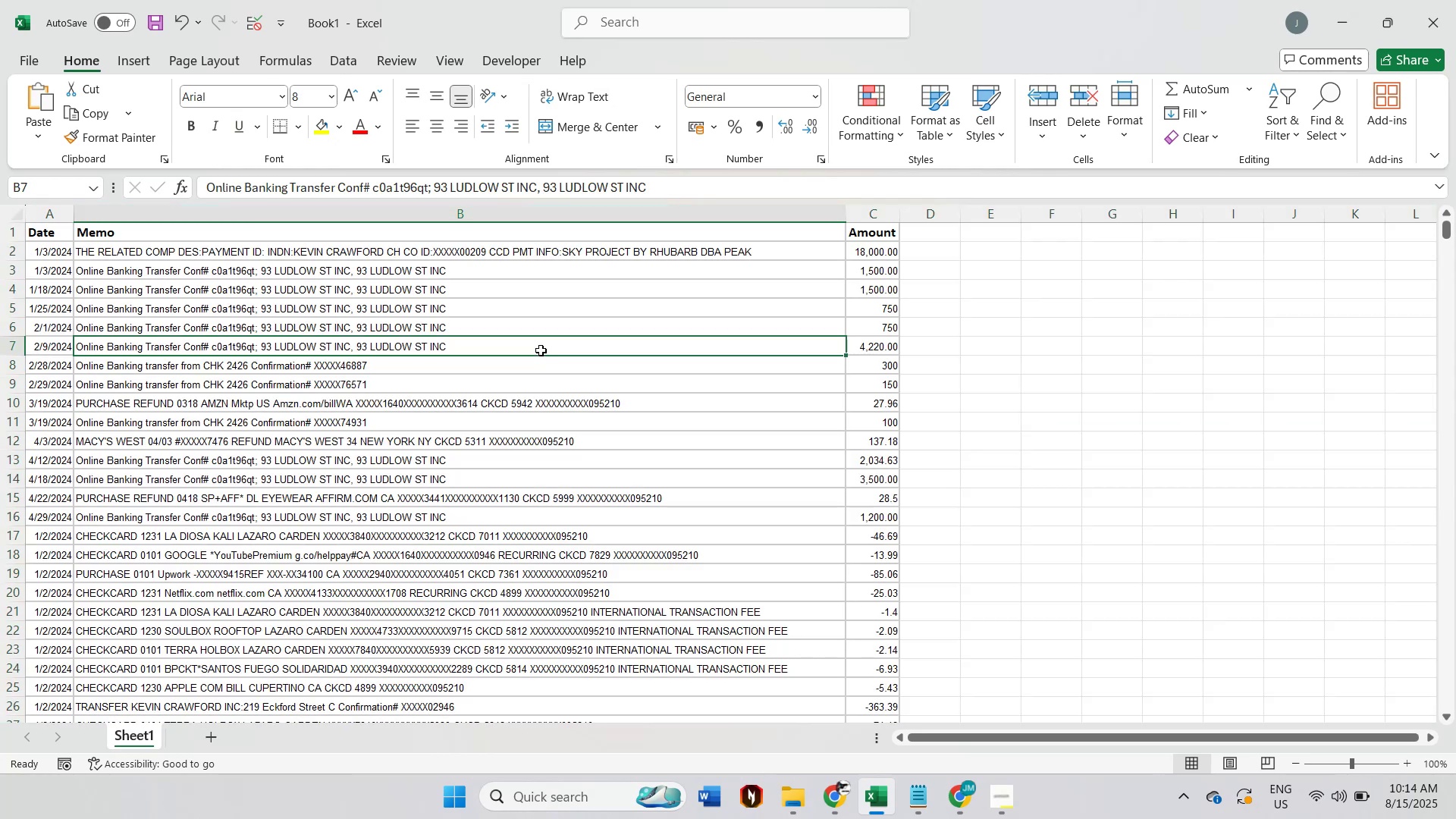 
key(Alt+Tab)
 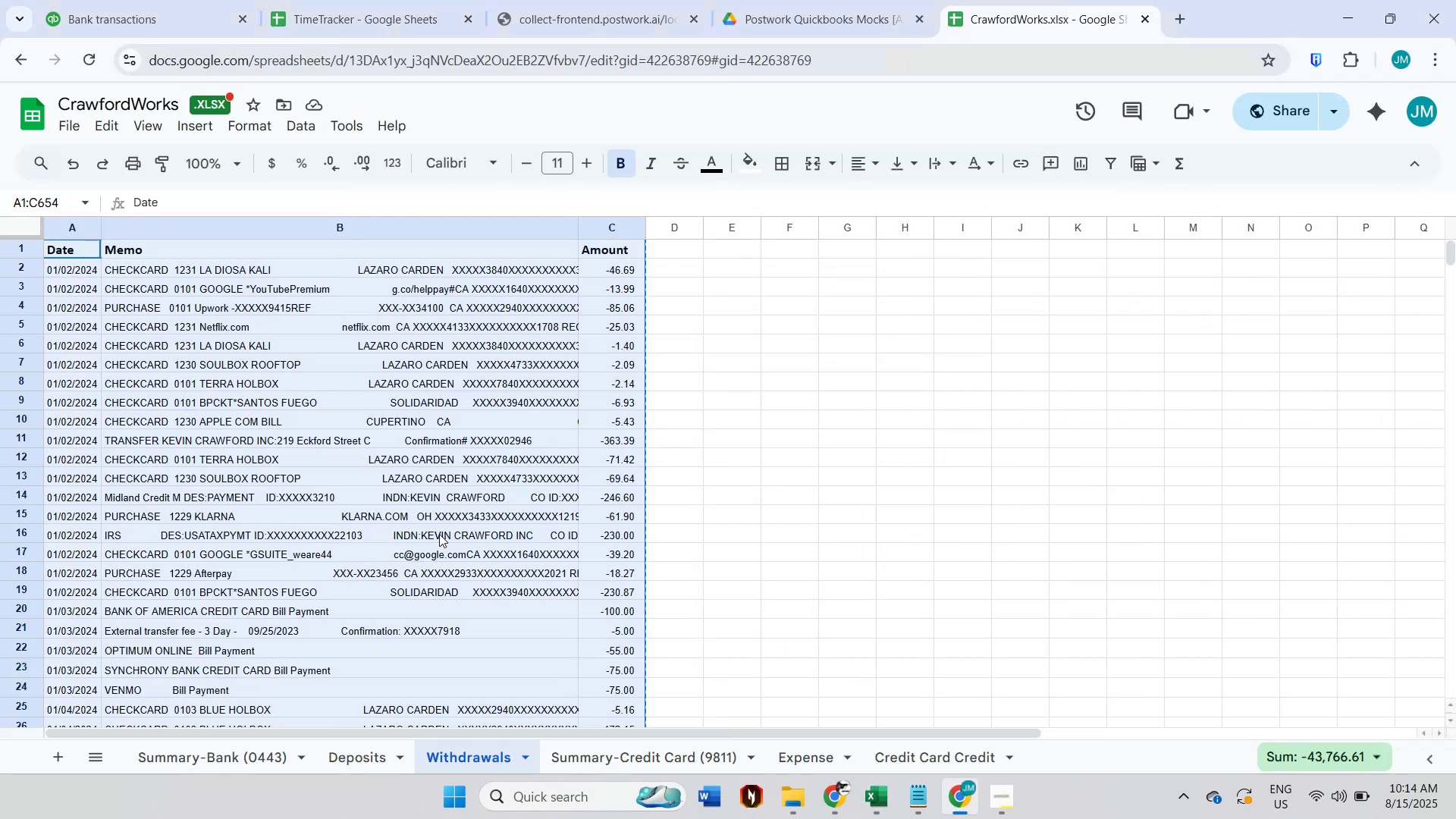 
left_click([370, 530])
 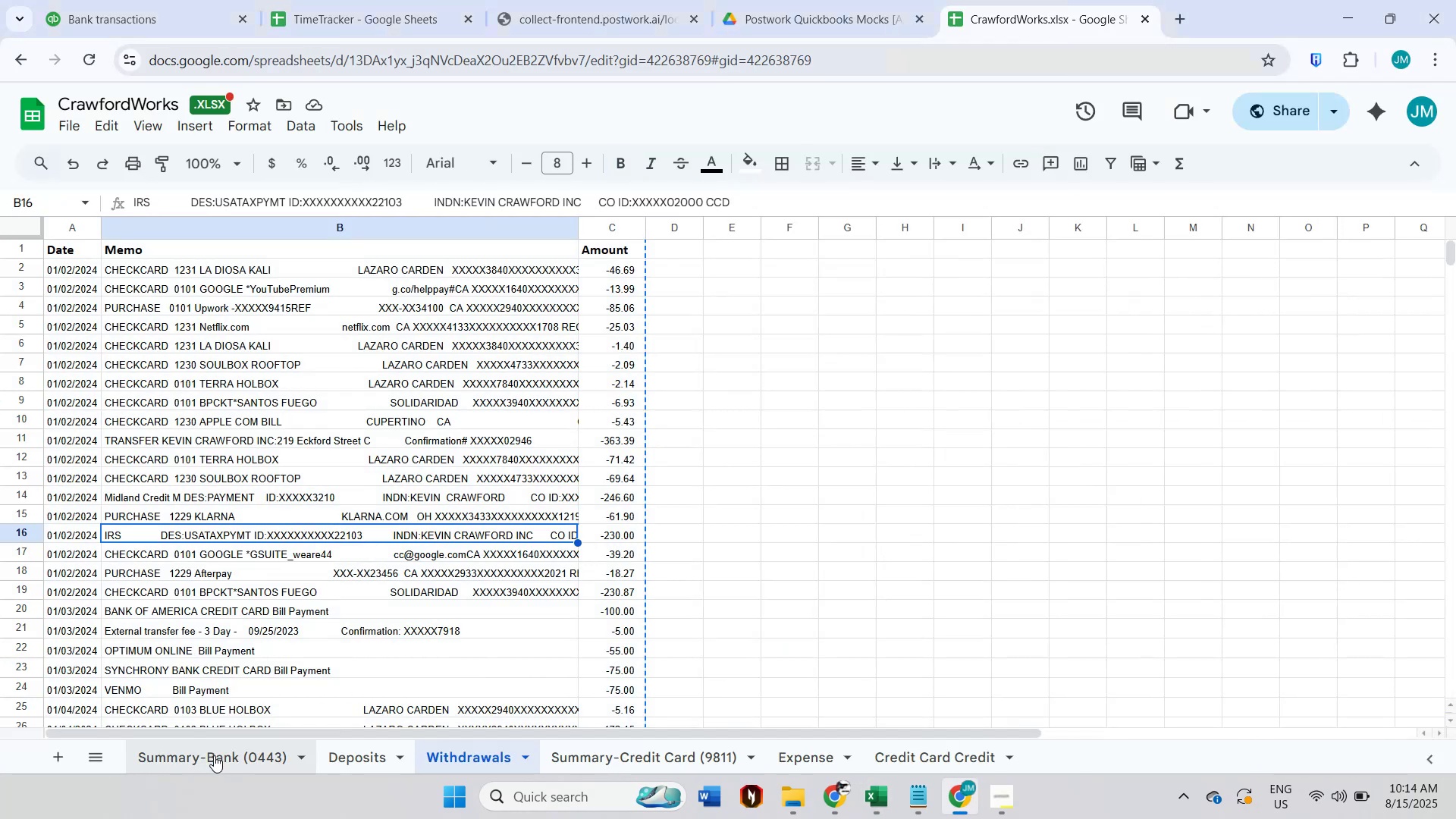 
left_click([214, 755])
 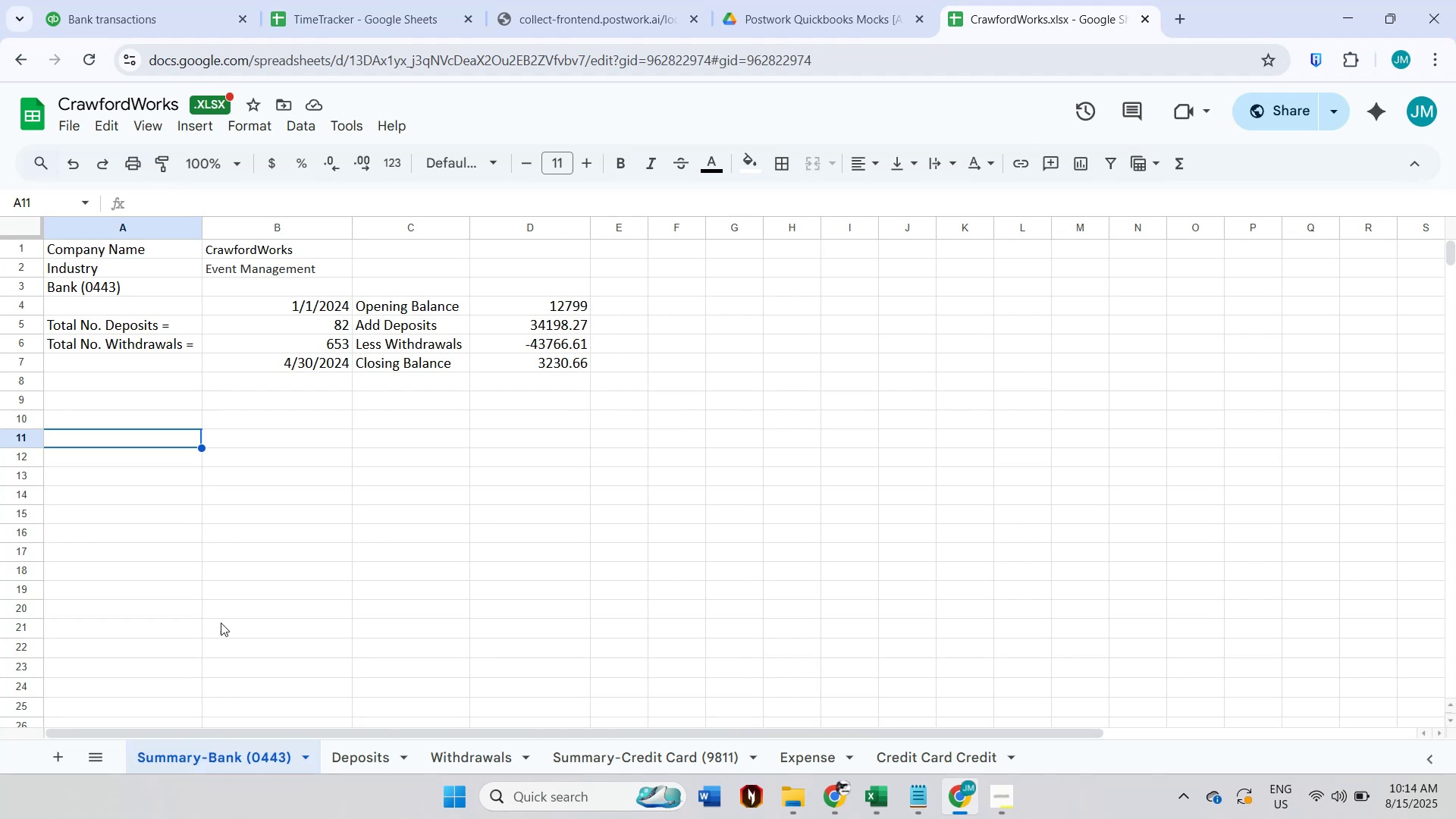 
scroll: coordinate [186, 456], scroll_direction: up, amount: 8.0
 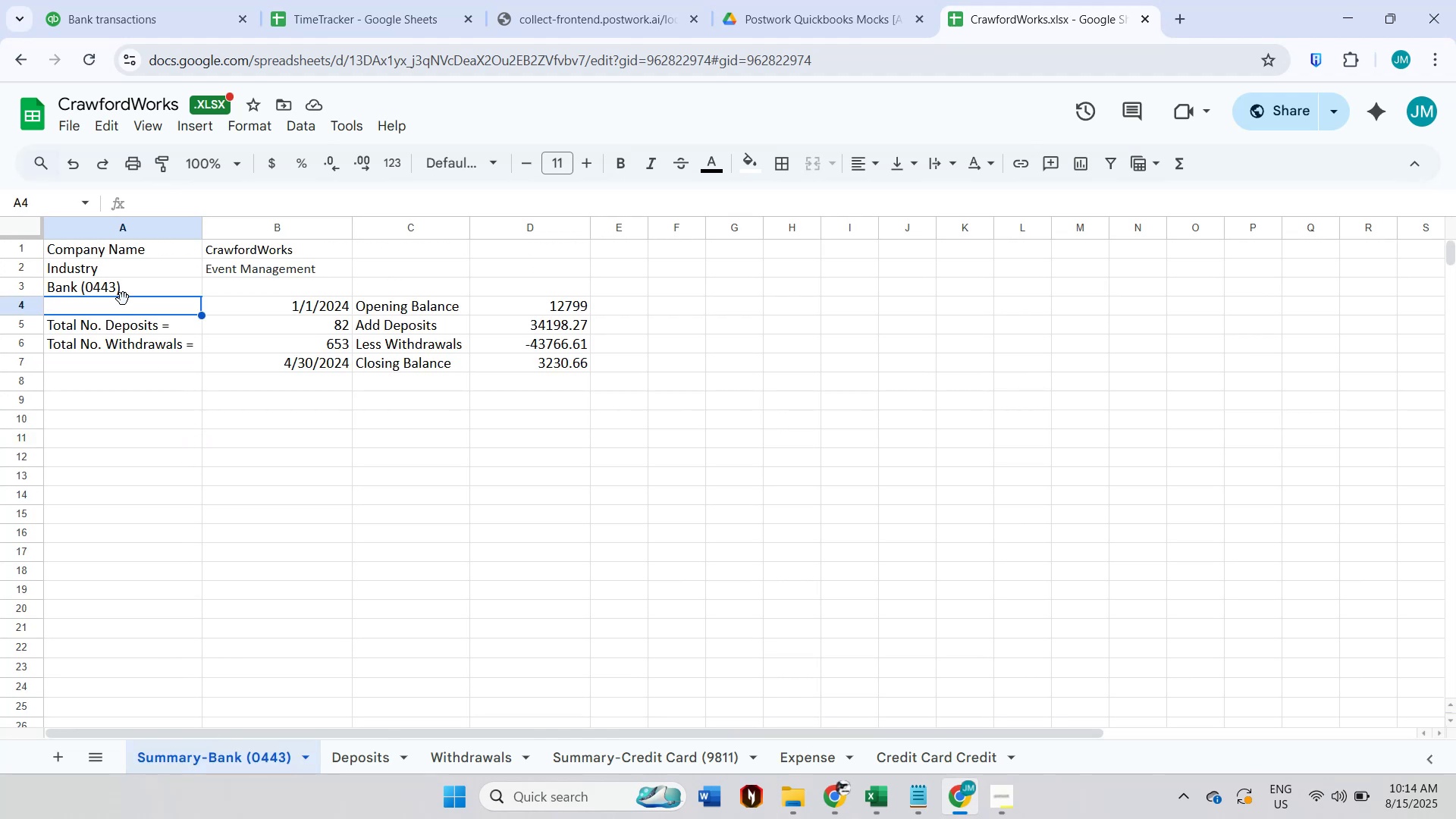 
double_click([108, 287])
 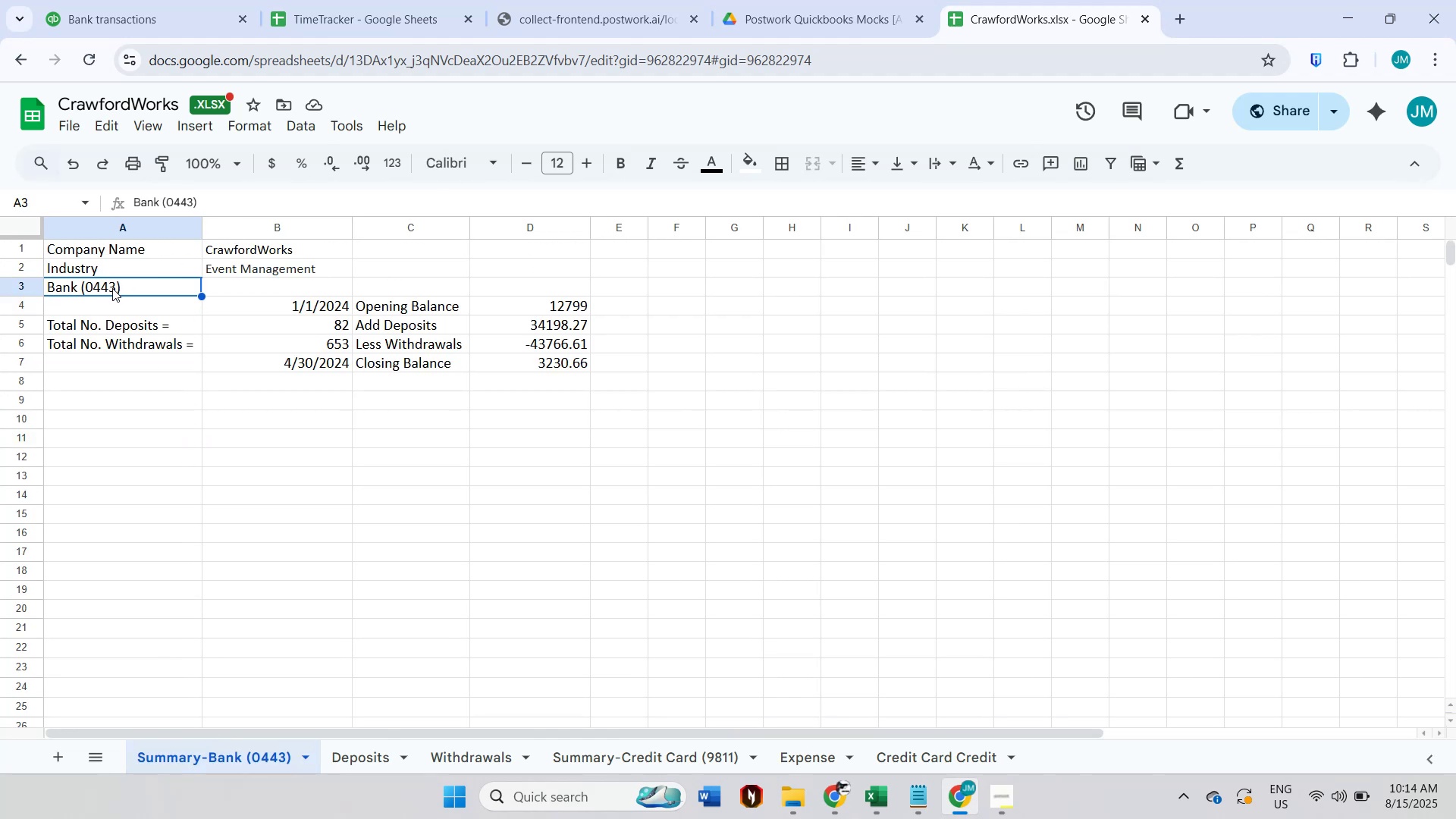 
double_click([103, 291])
 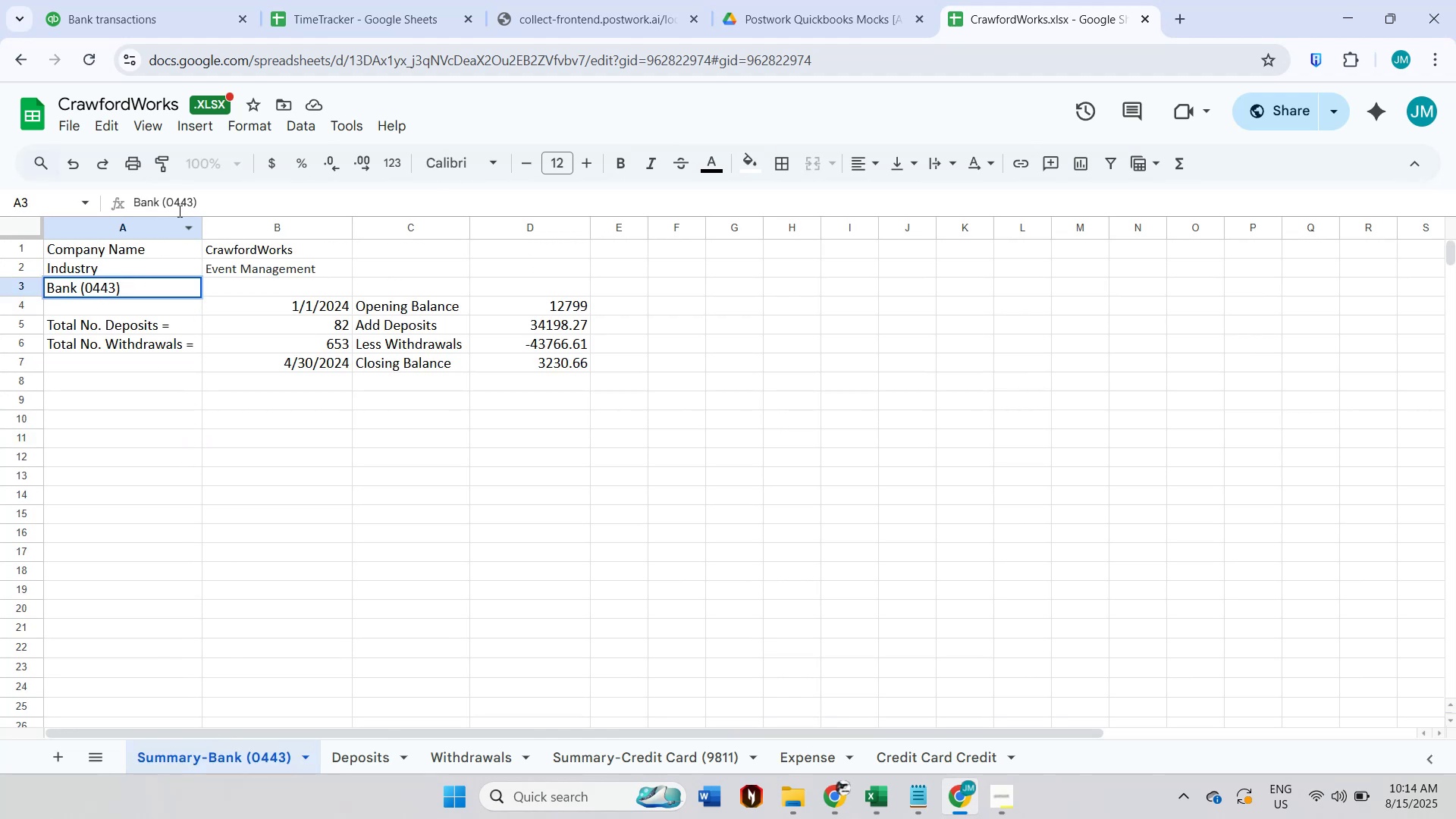 
double_click([177, 202])
 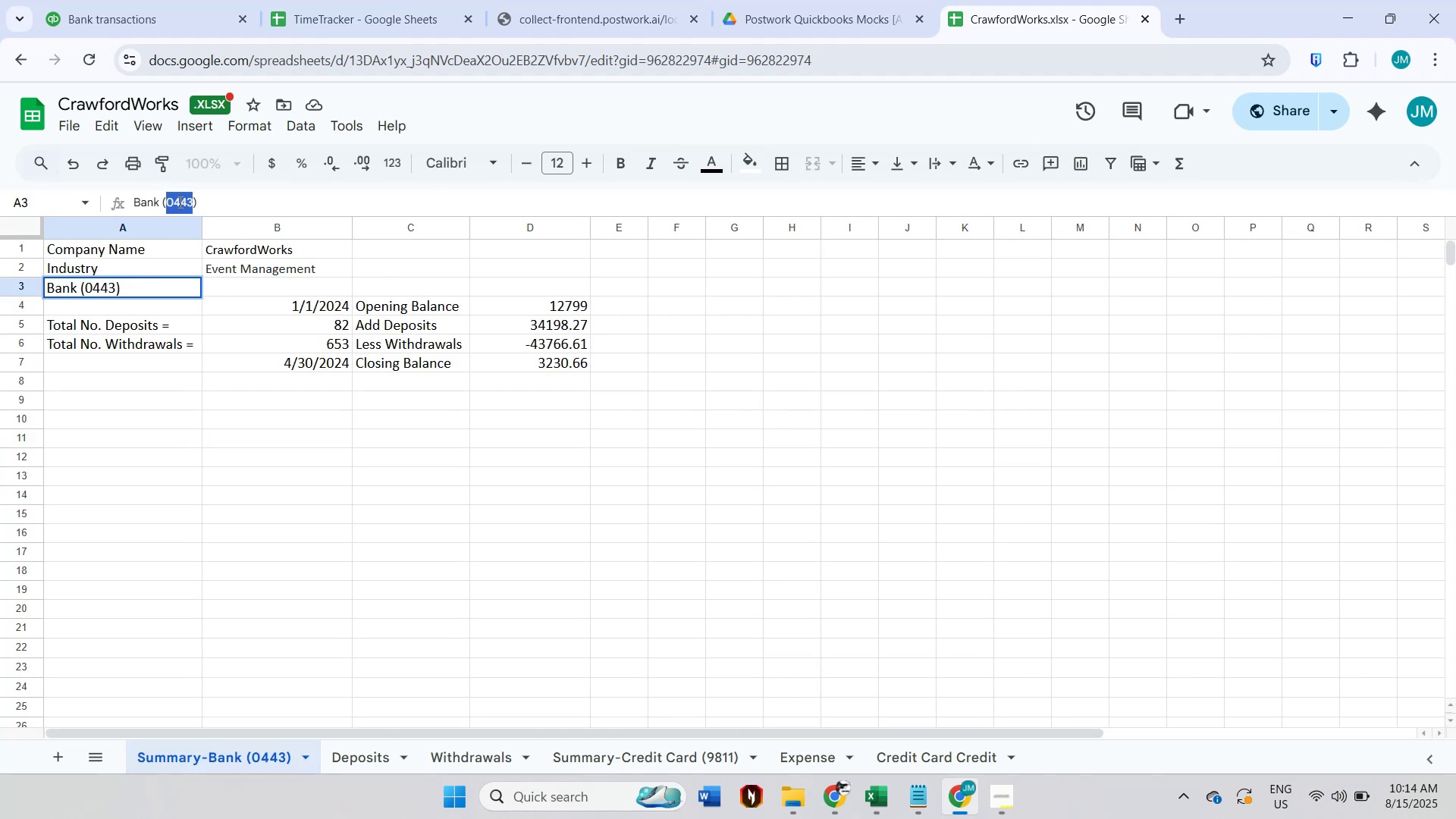 
key(Control+C)
 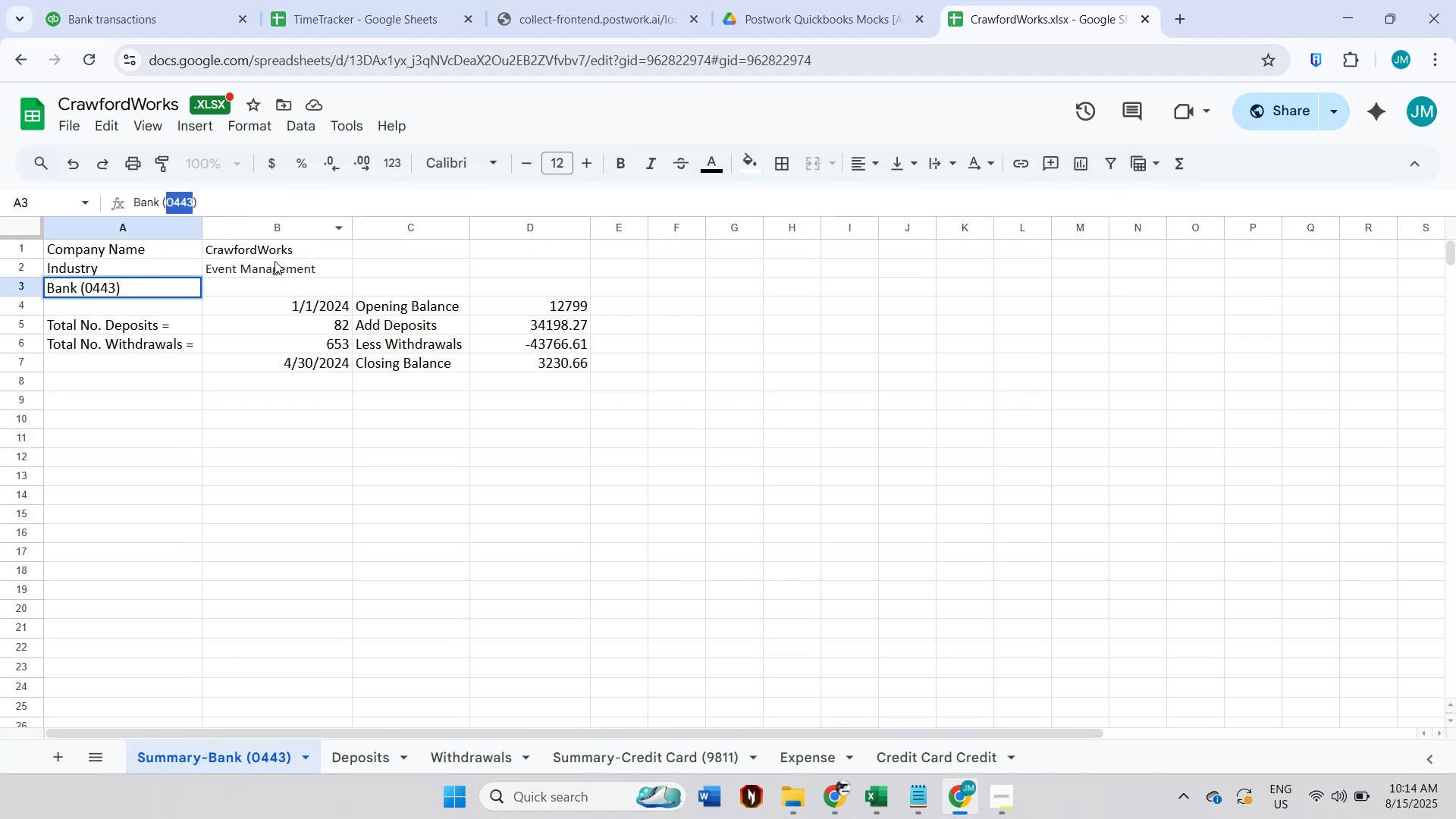 
key(Escape)
 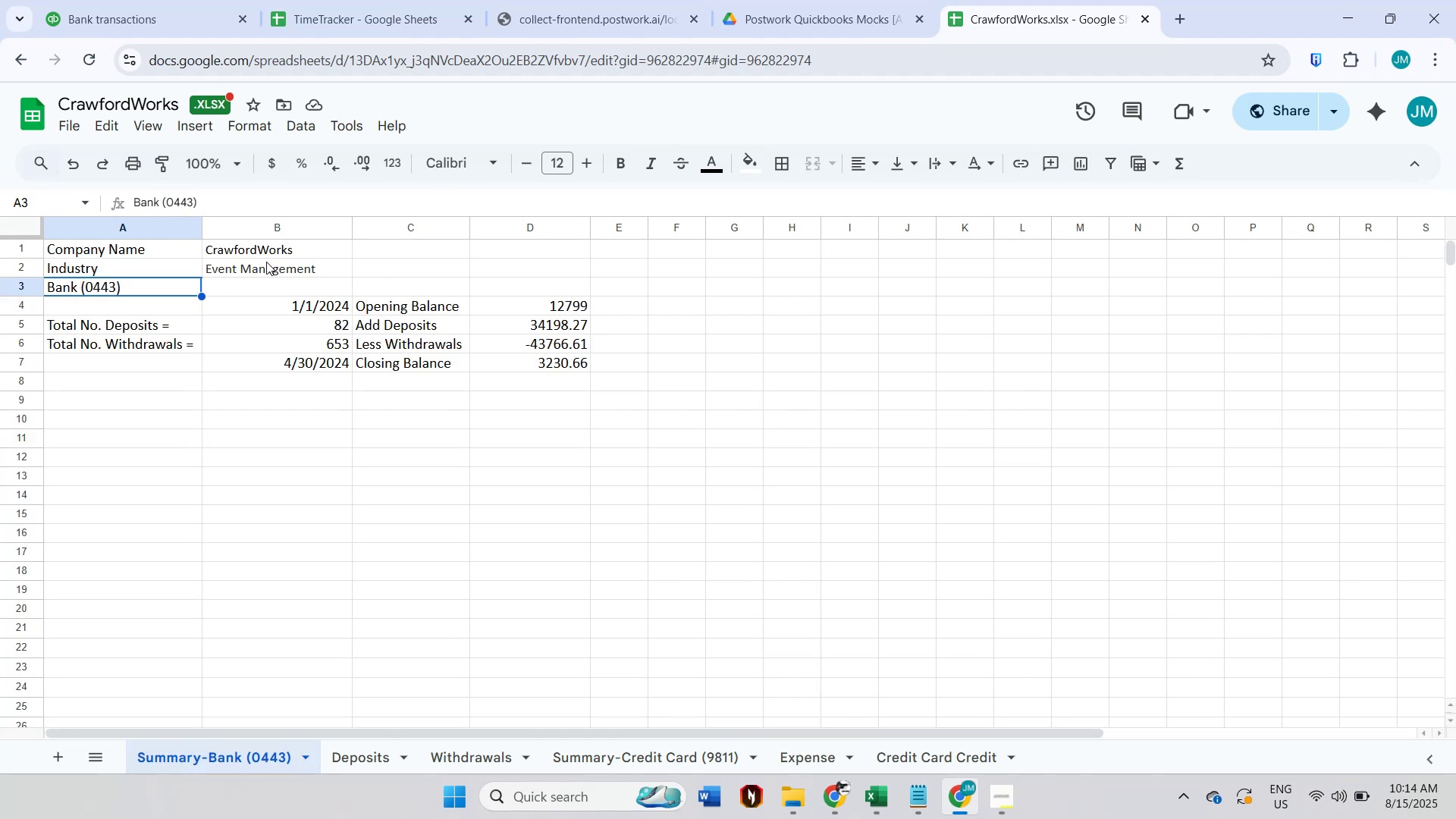 
key(Alt+AltLeft)
 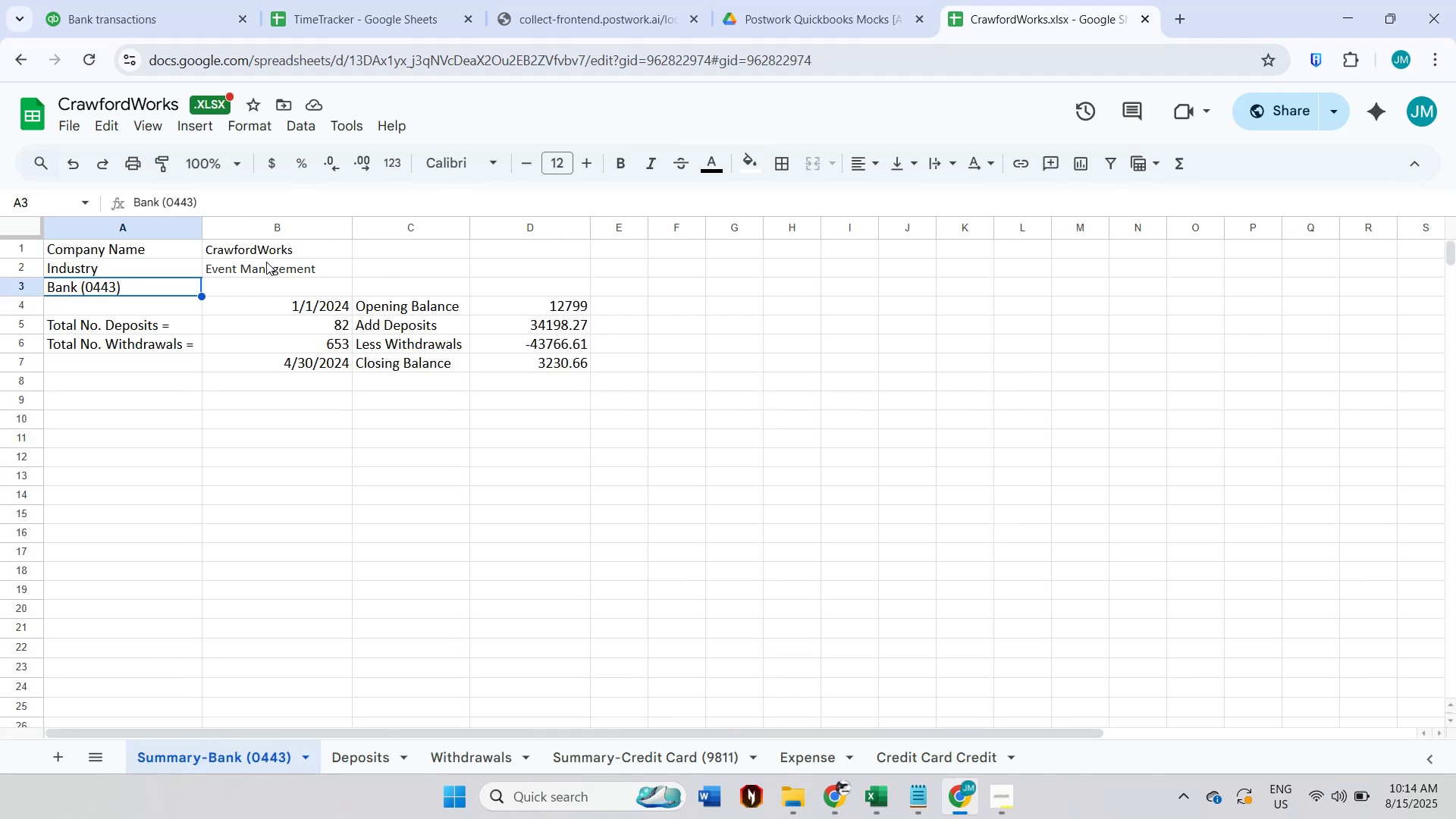 
key(Alt+Tab)
 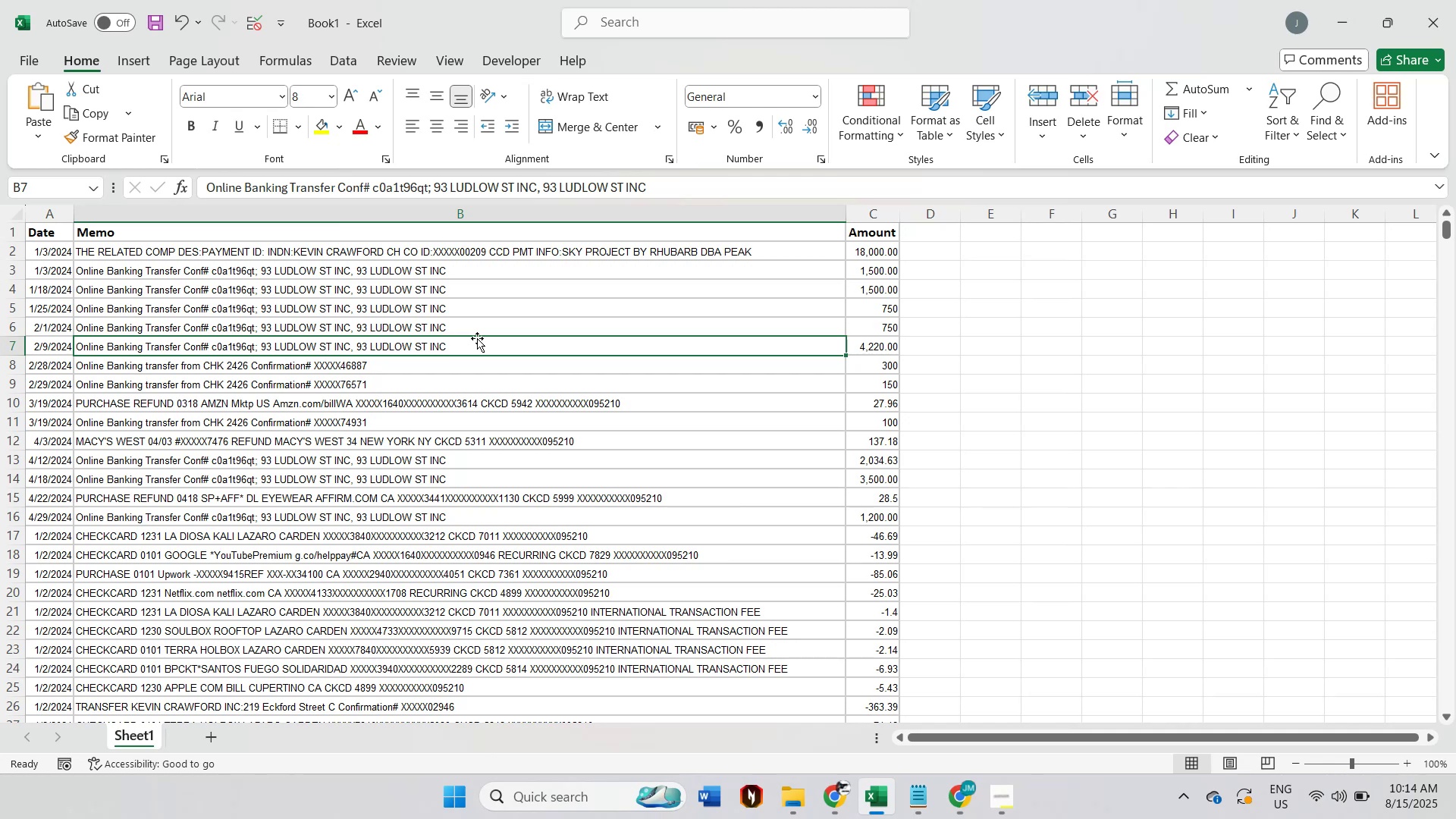 
key(F12)
 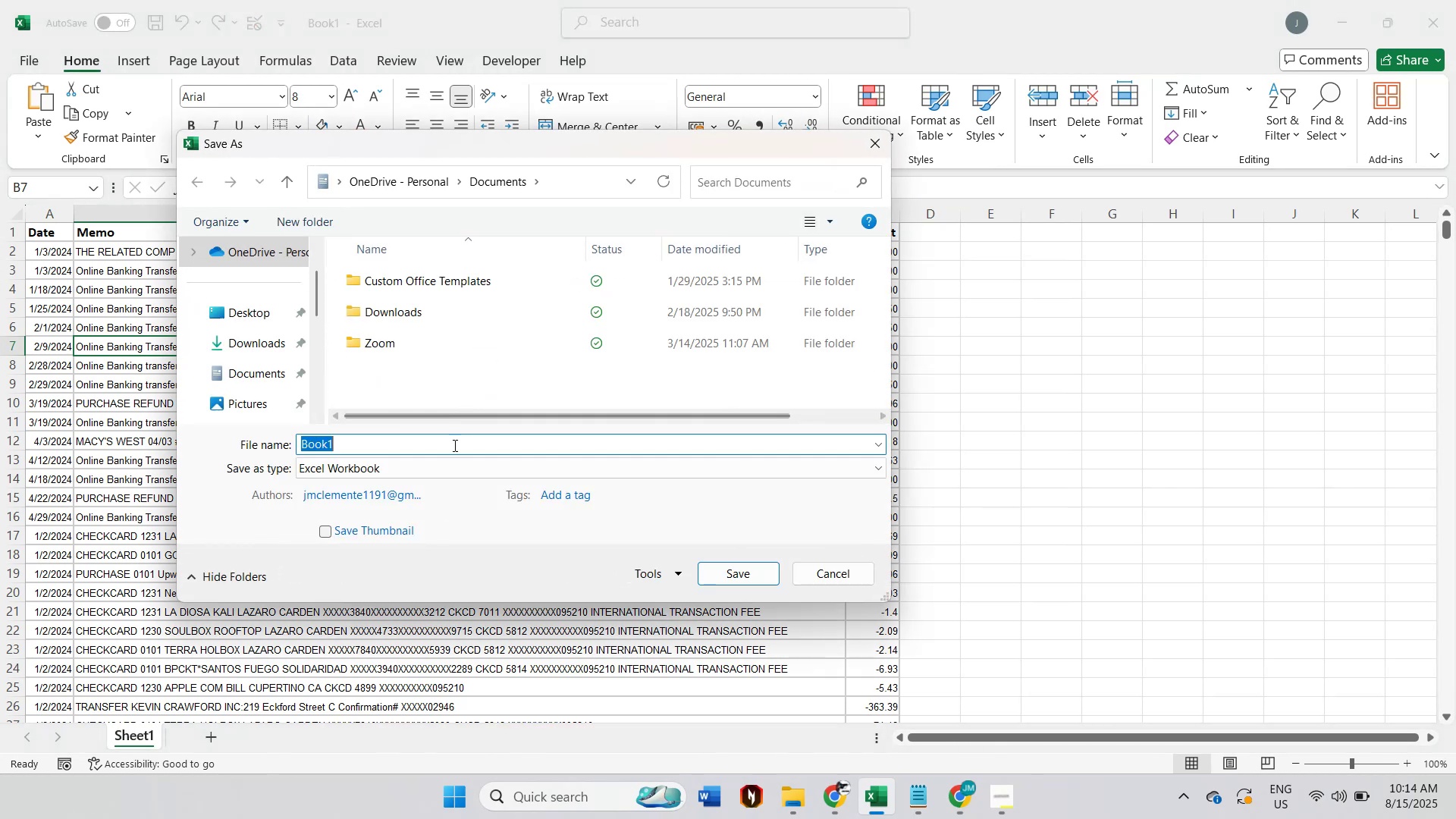 
type(Bank )
 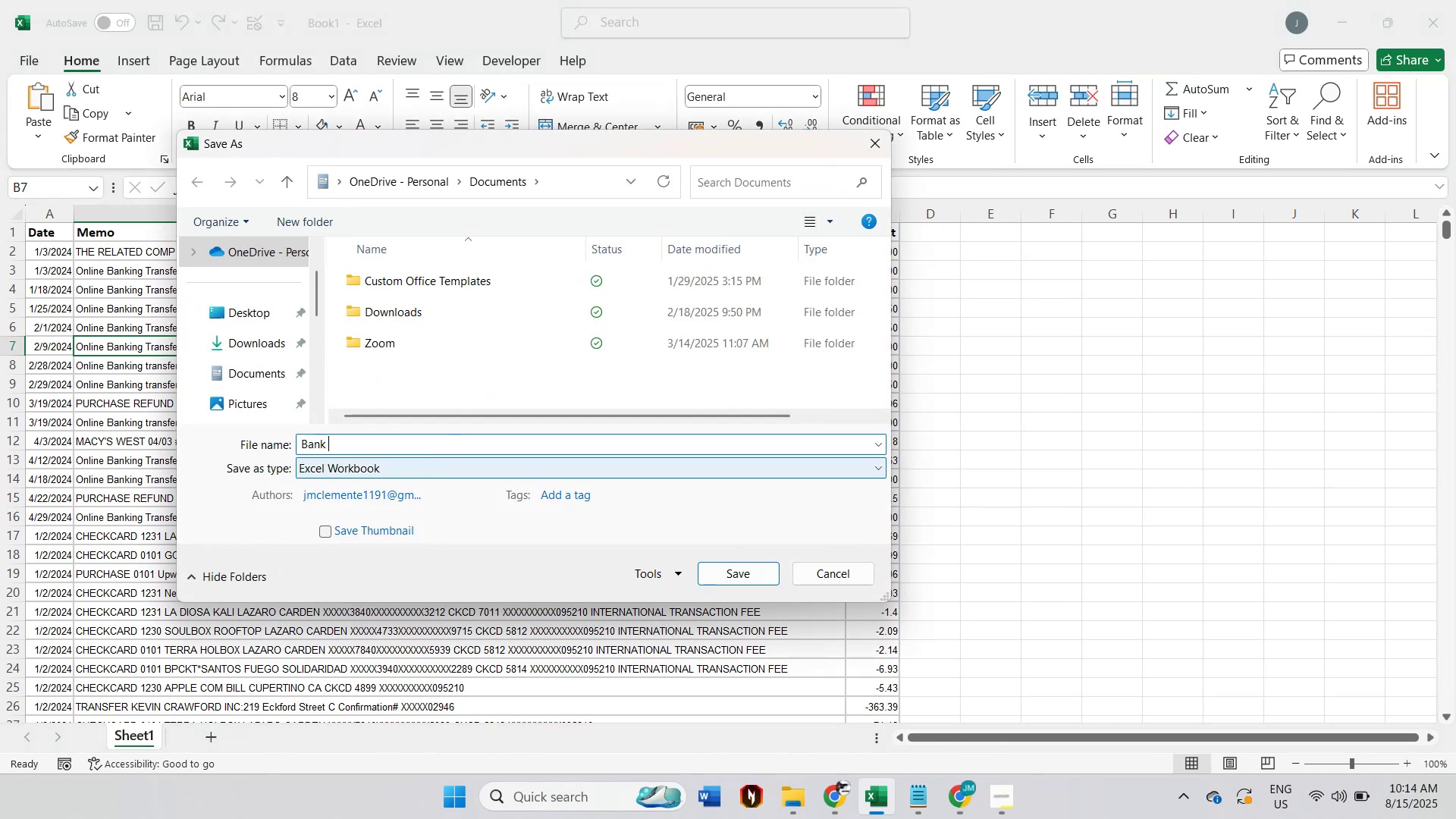 
key(Control+ControlLeft)
 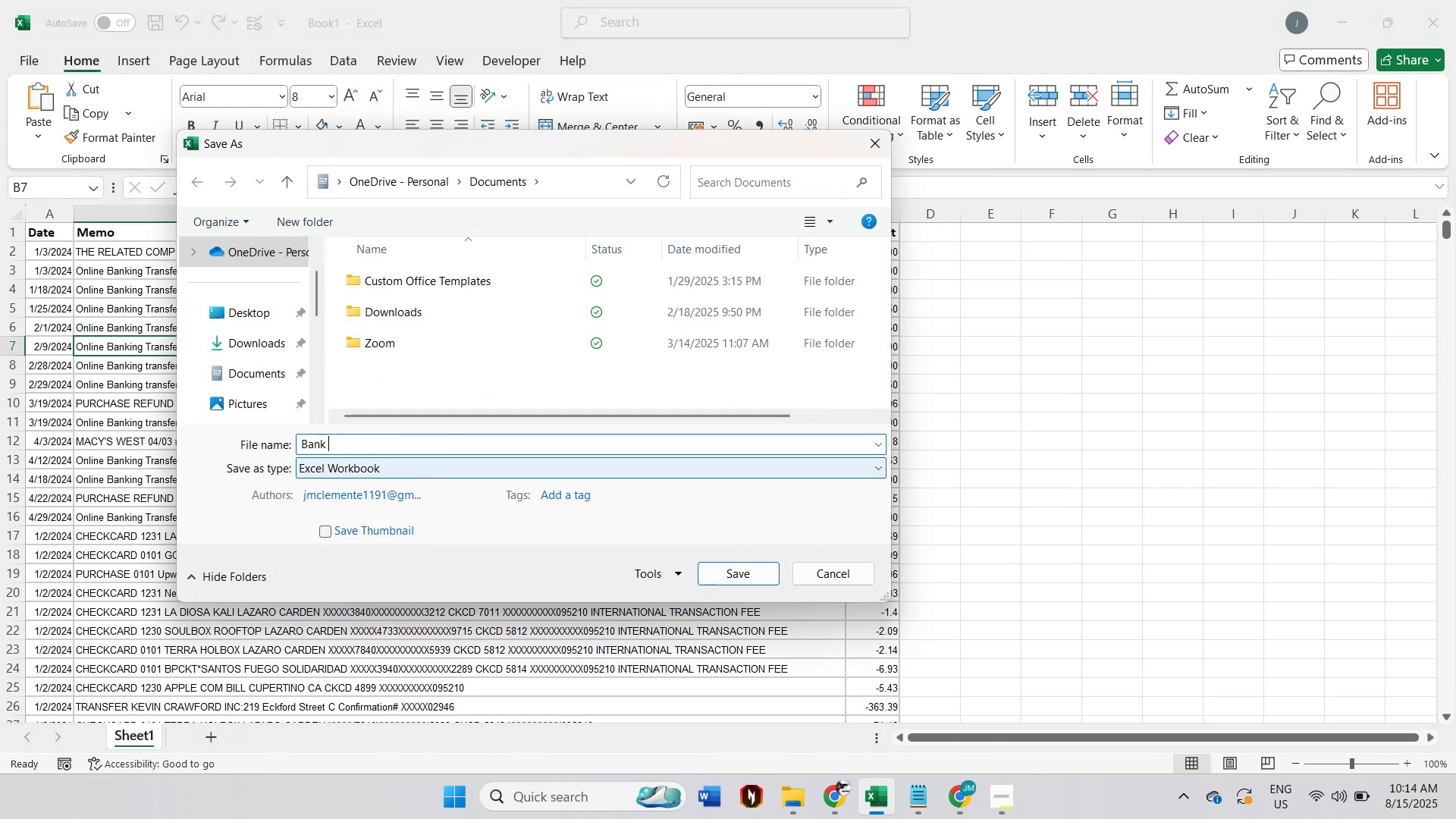 
key(Control+V)
 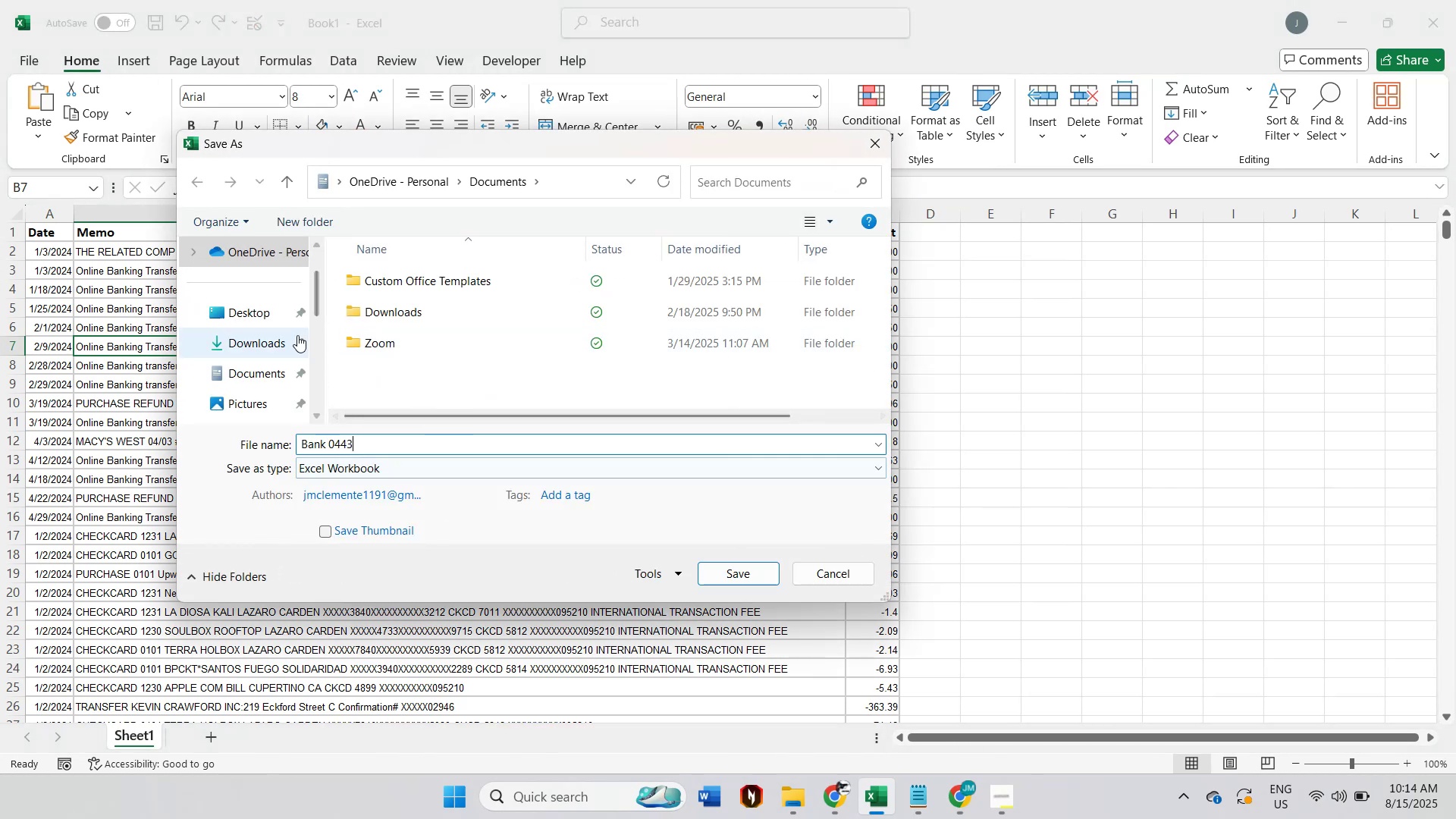 
left_click([256, 350])
 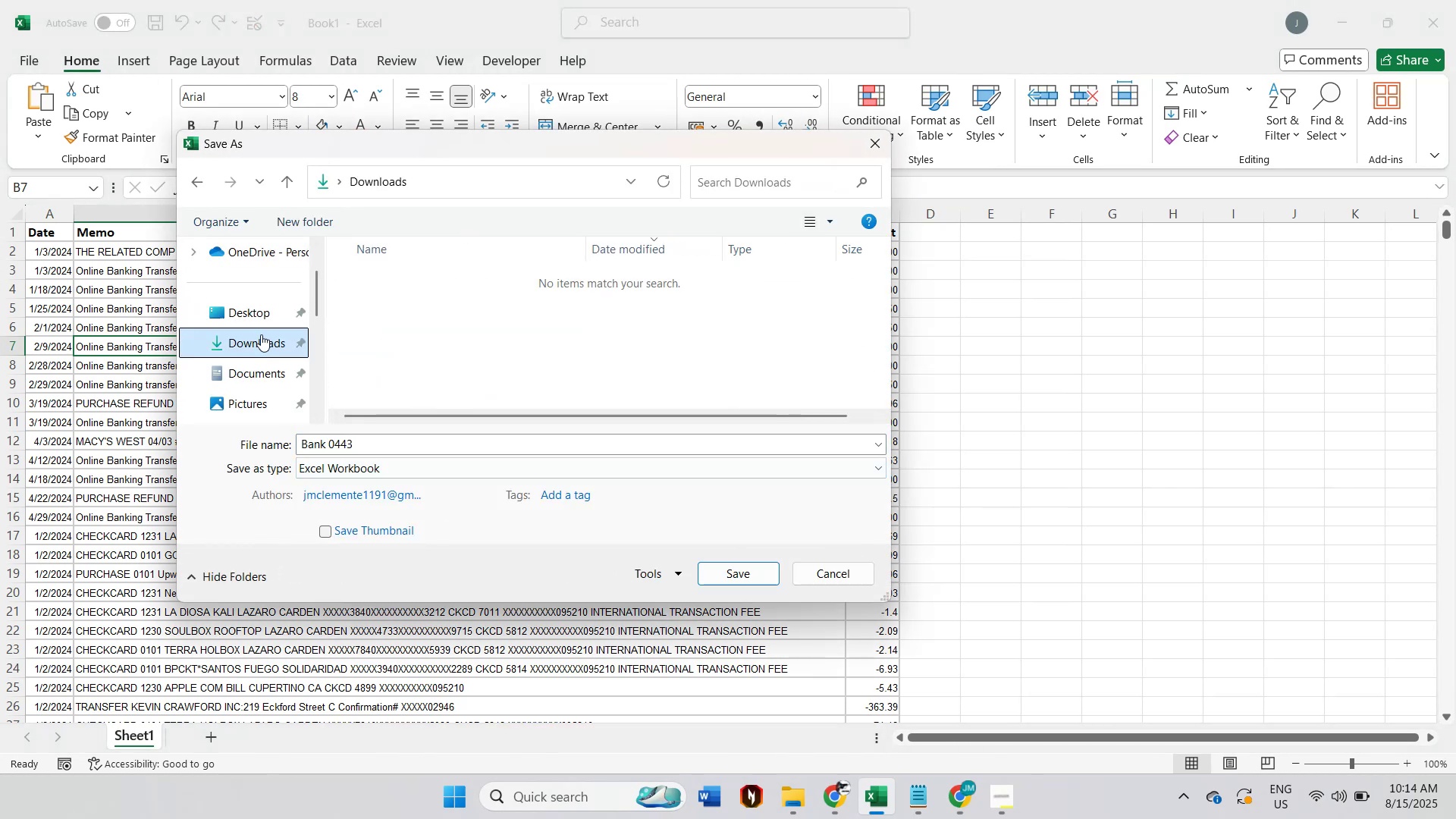 
left_click([266, 318])
 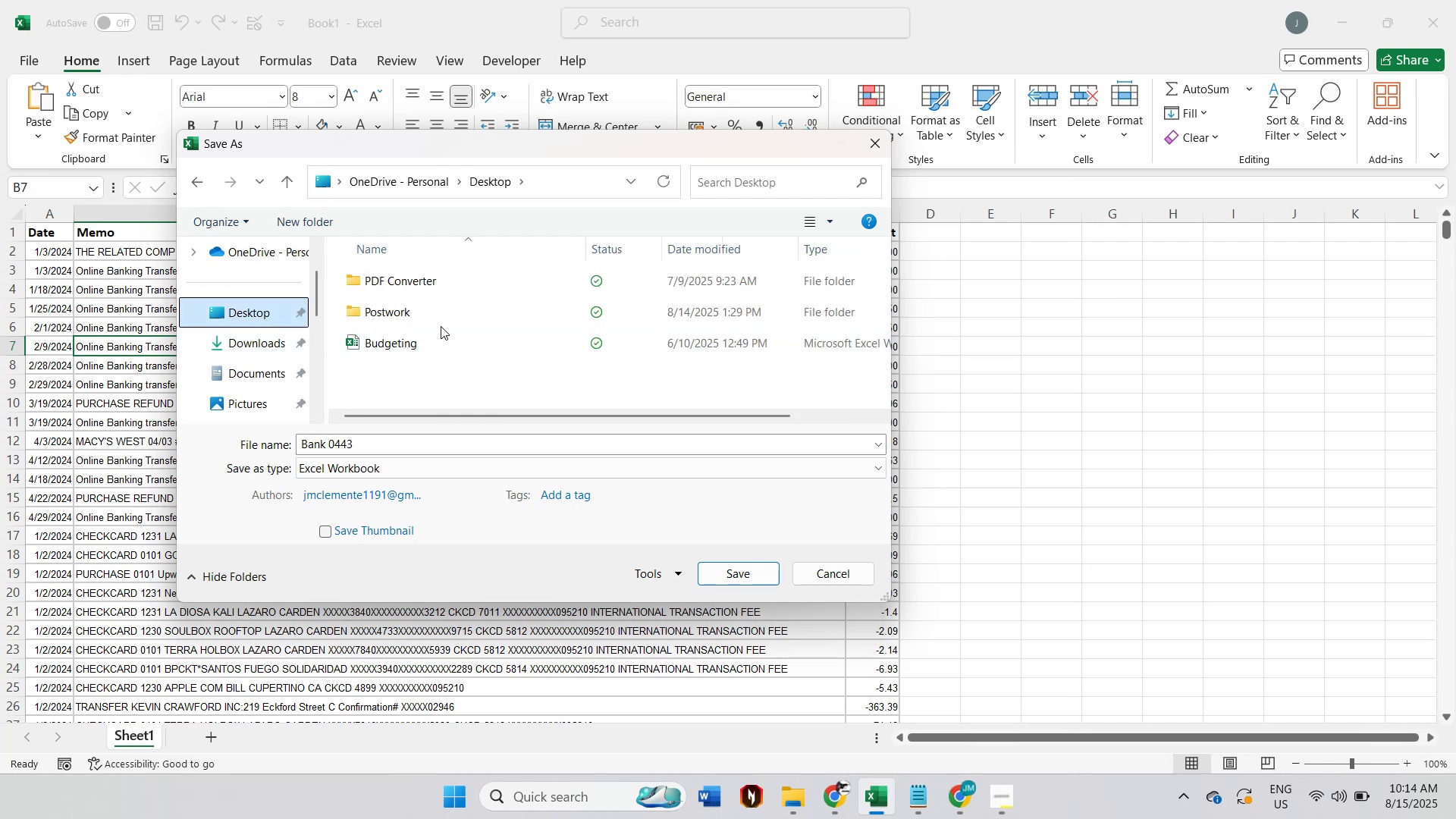 
double_click([436, 311])
 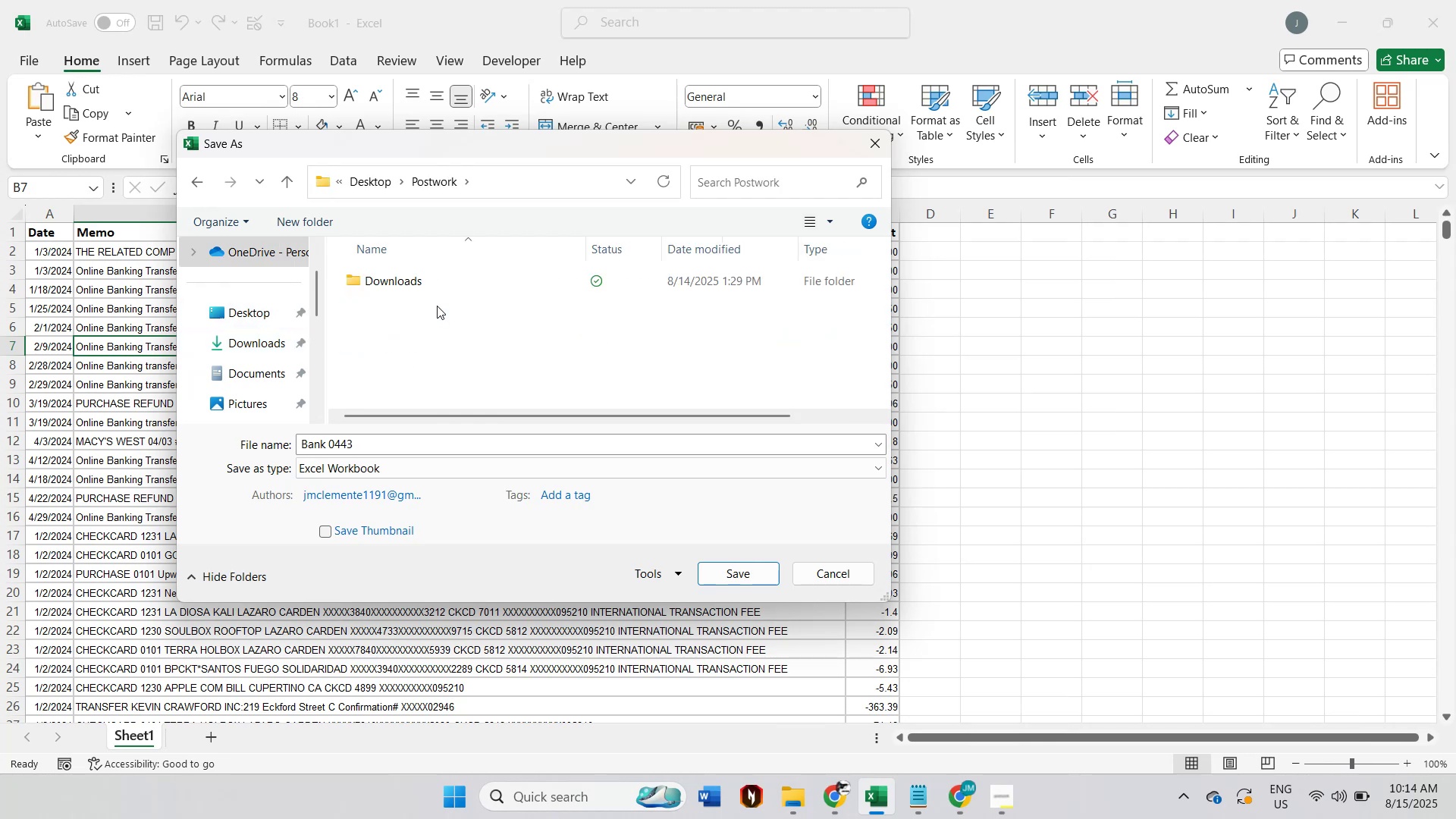 
left_click([441, 281])
 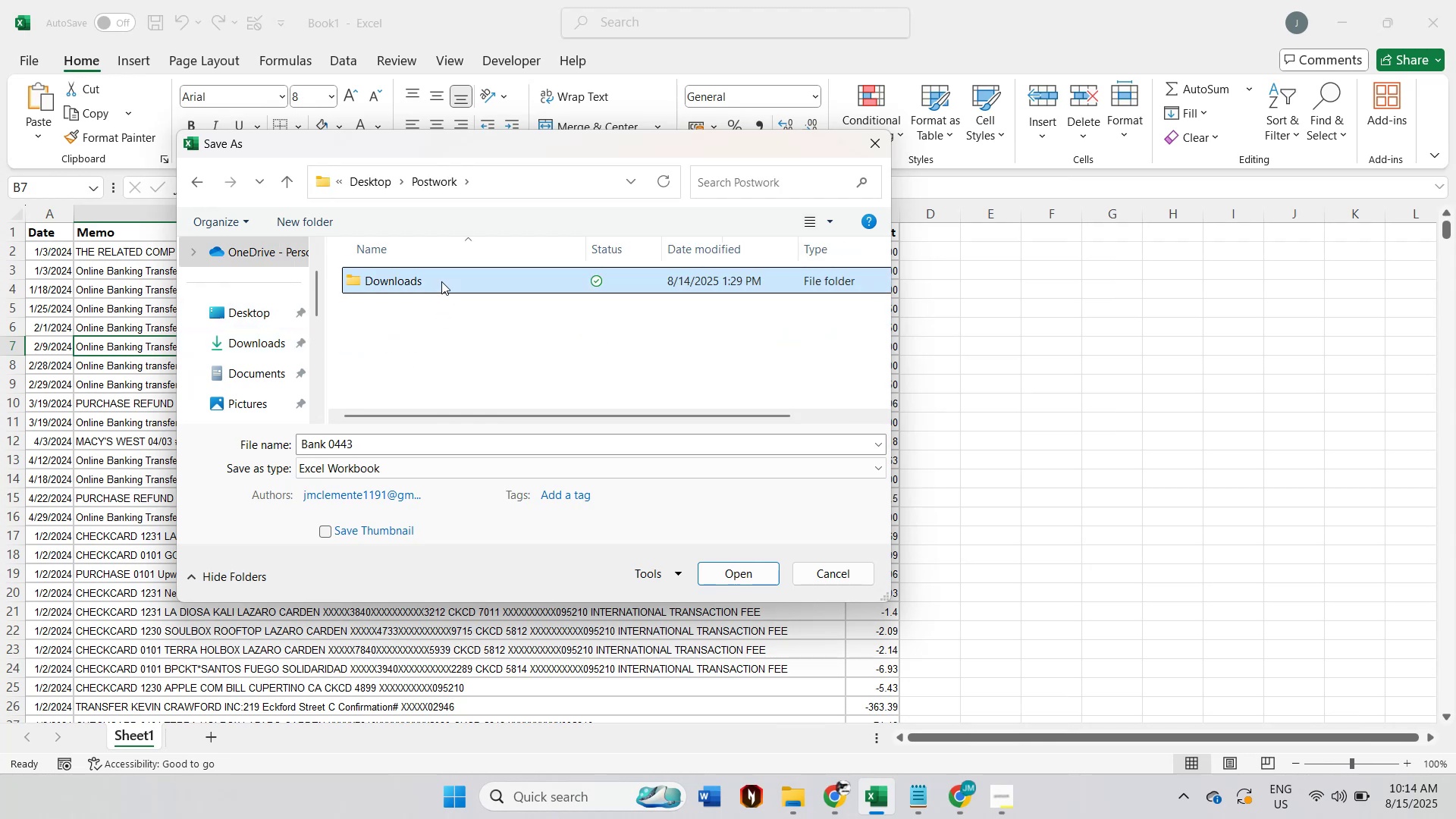 
double_click([441, 281])
 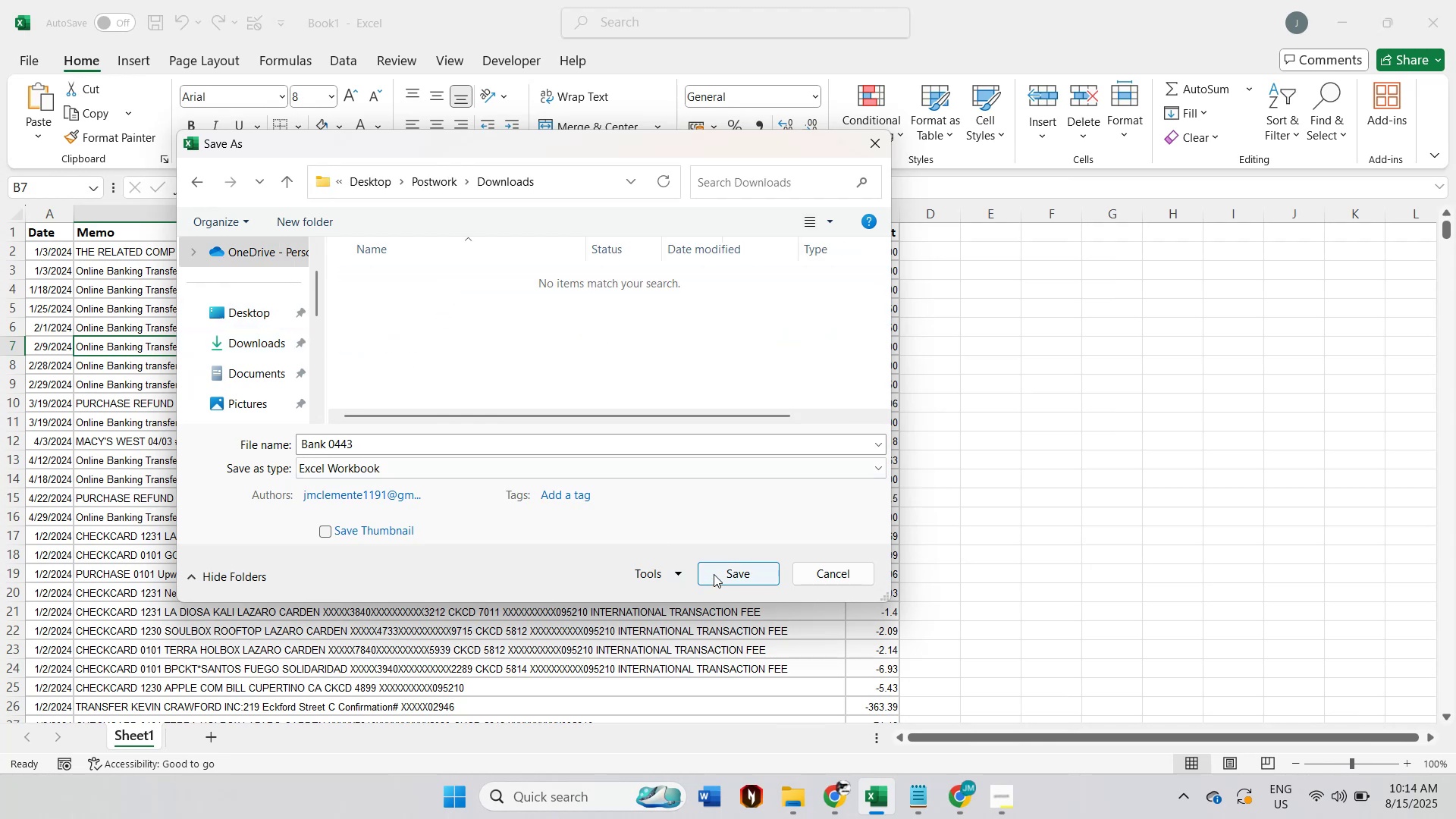 
left_click([719, 571])
 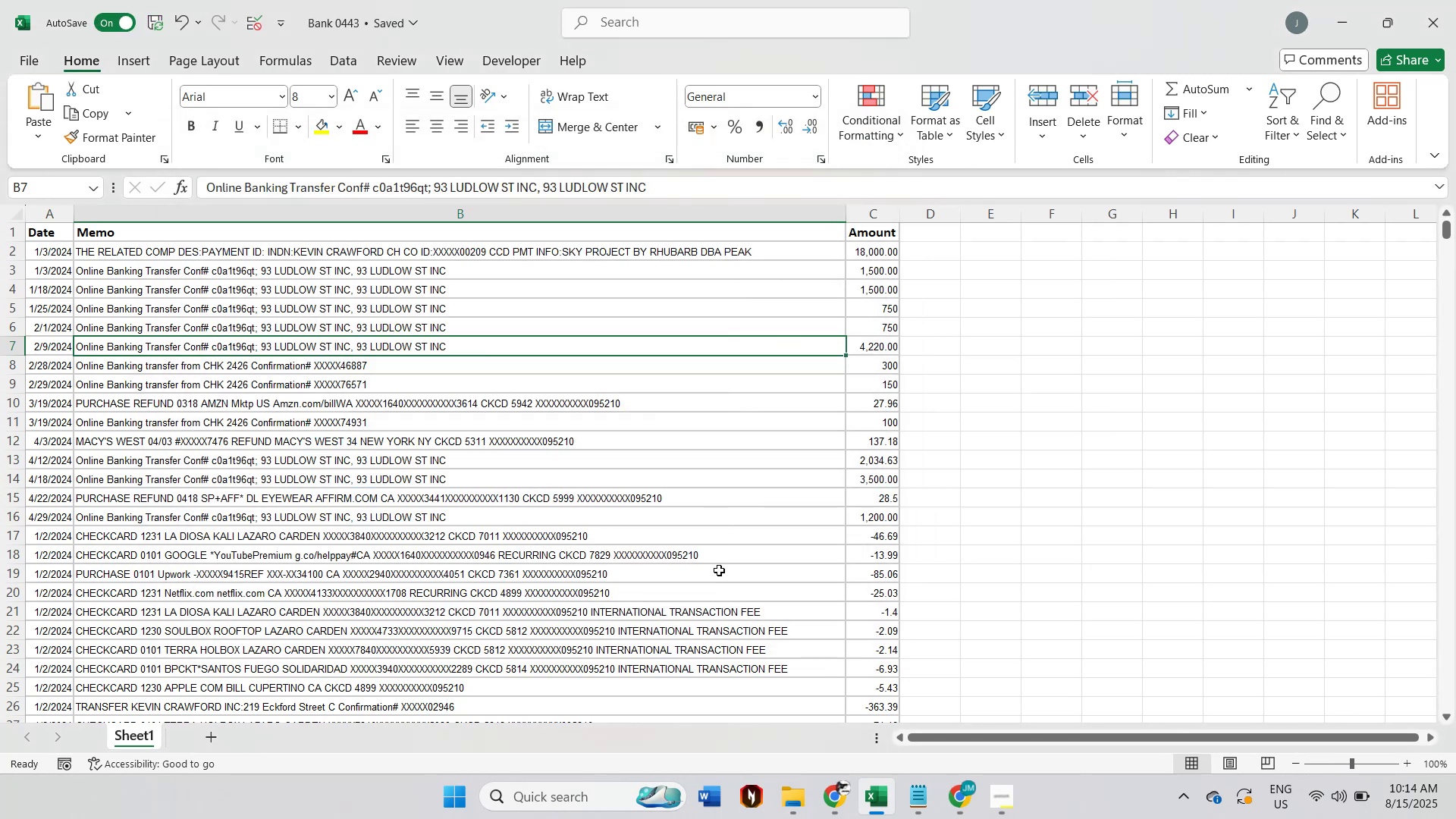 
key(F12)
 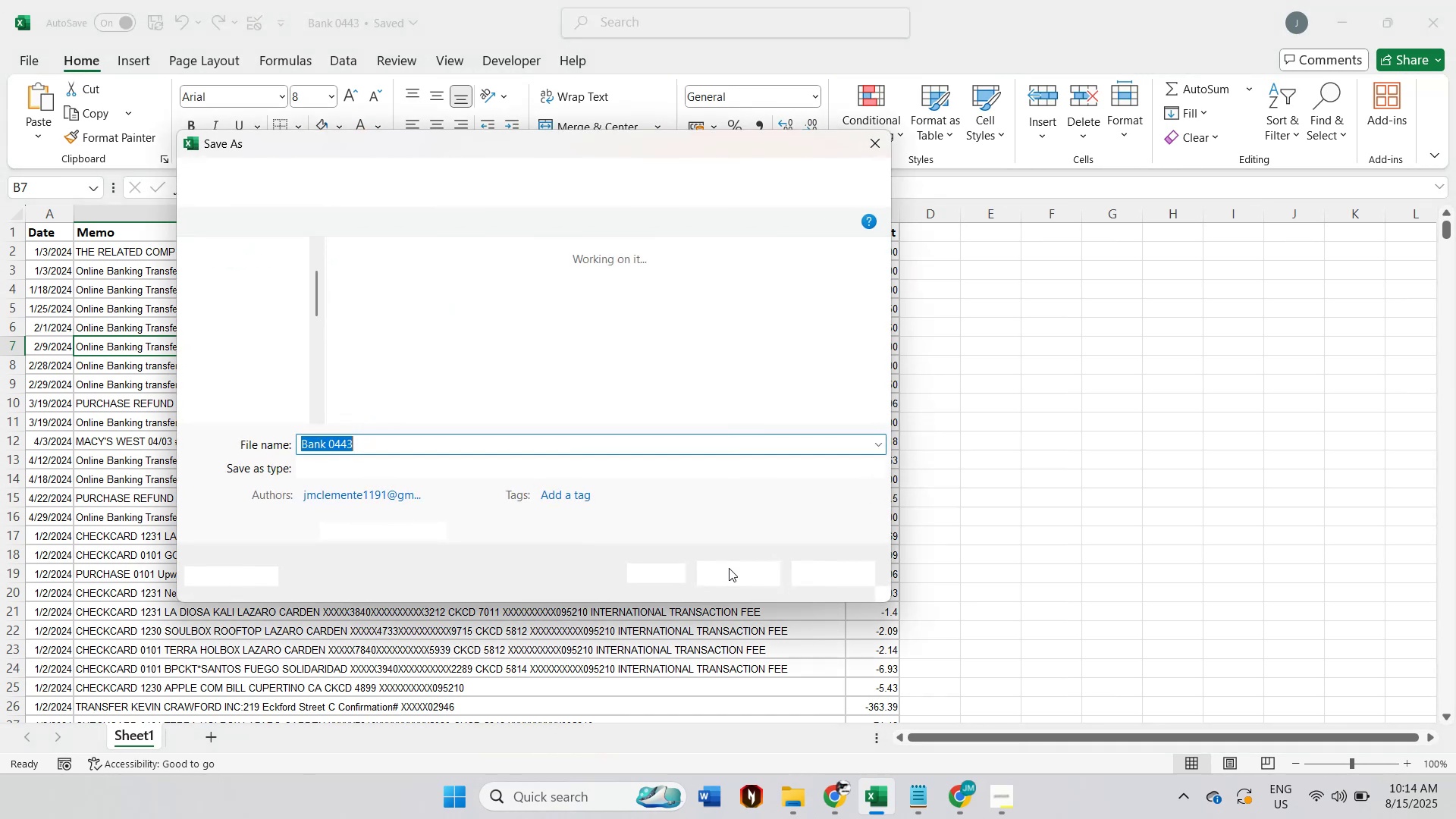 
left_click([391, 465])
 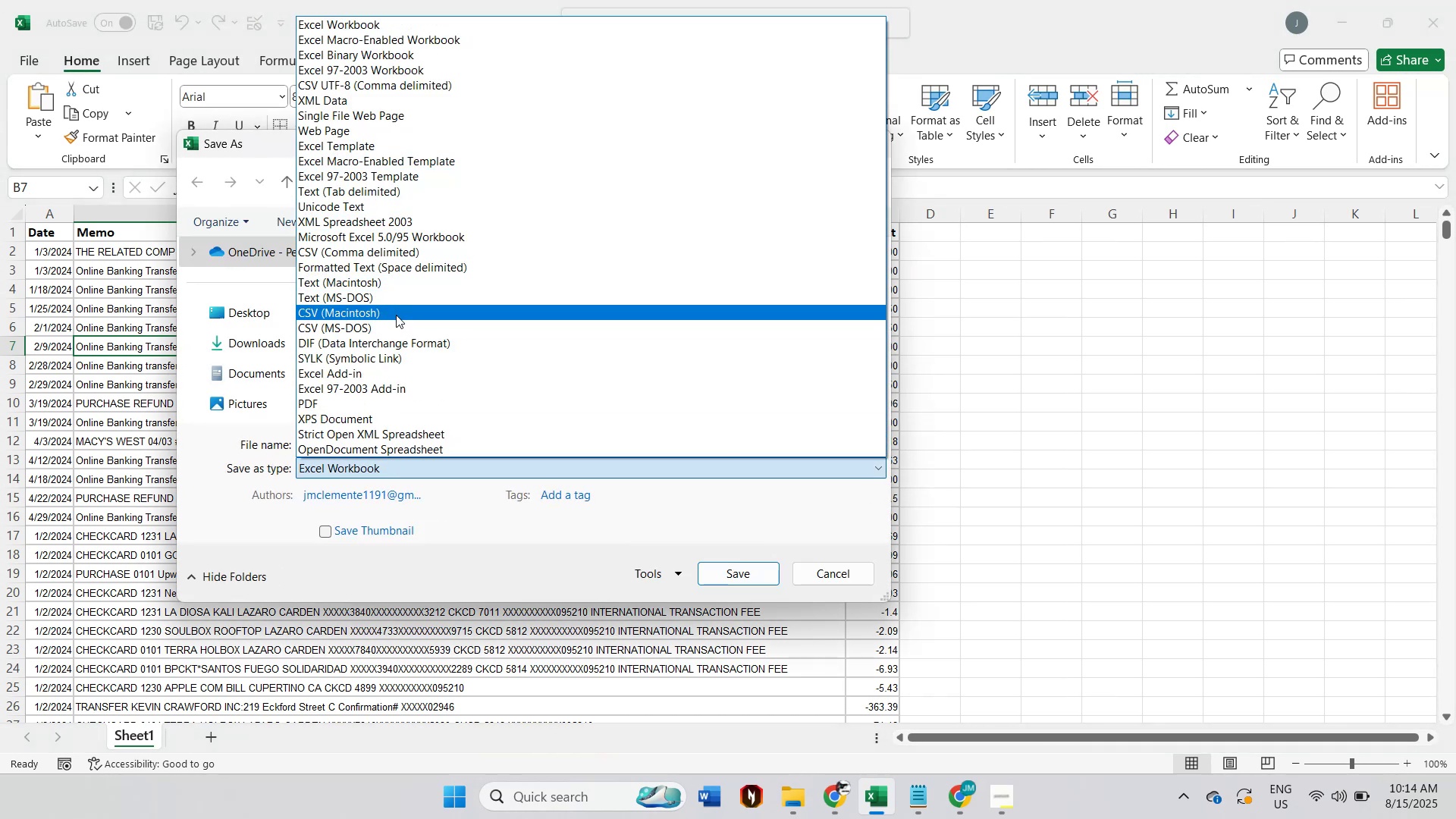 
wait(5.95)
 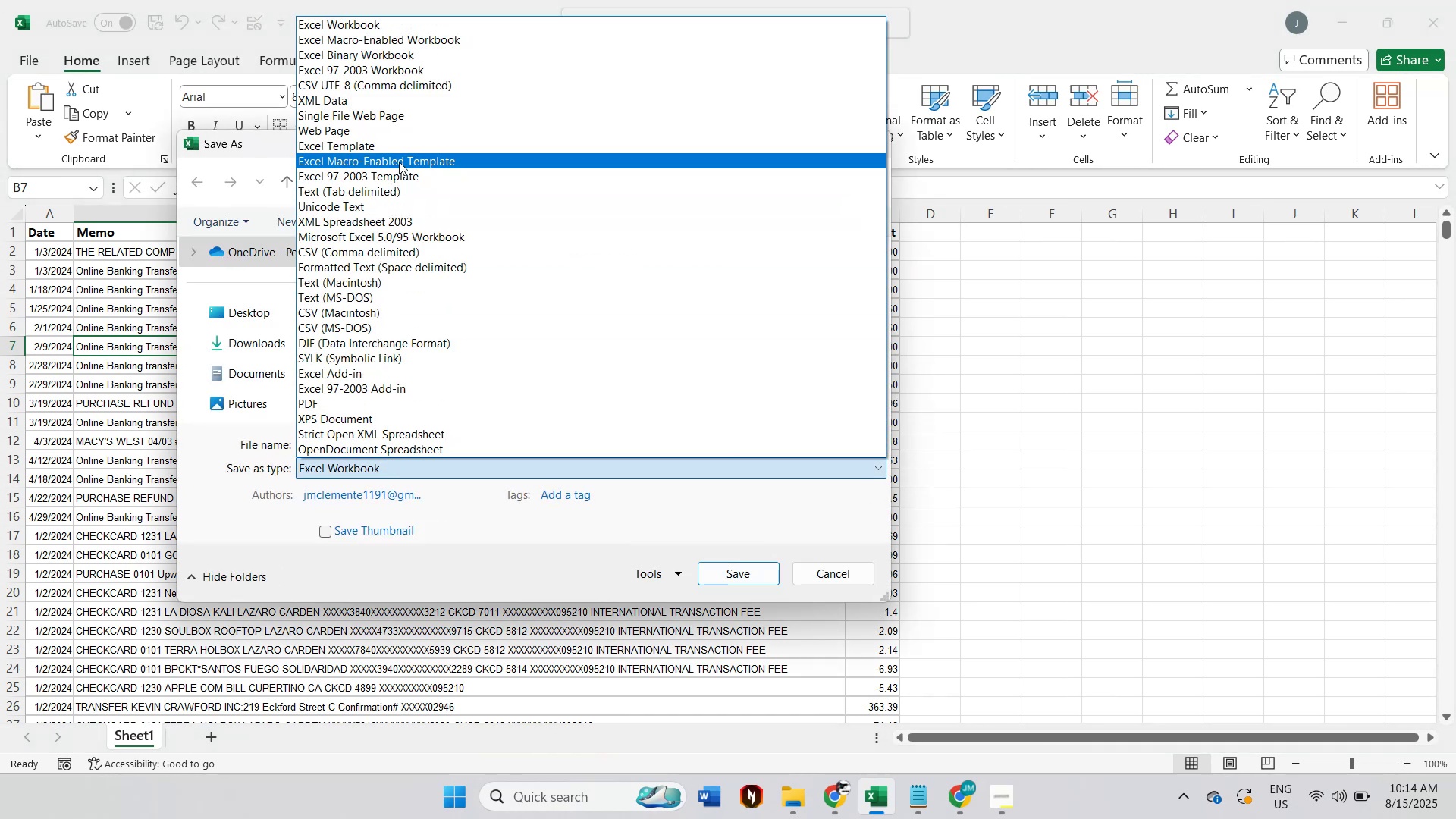 
left_click([397, 249])
 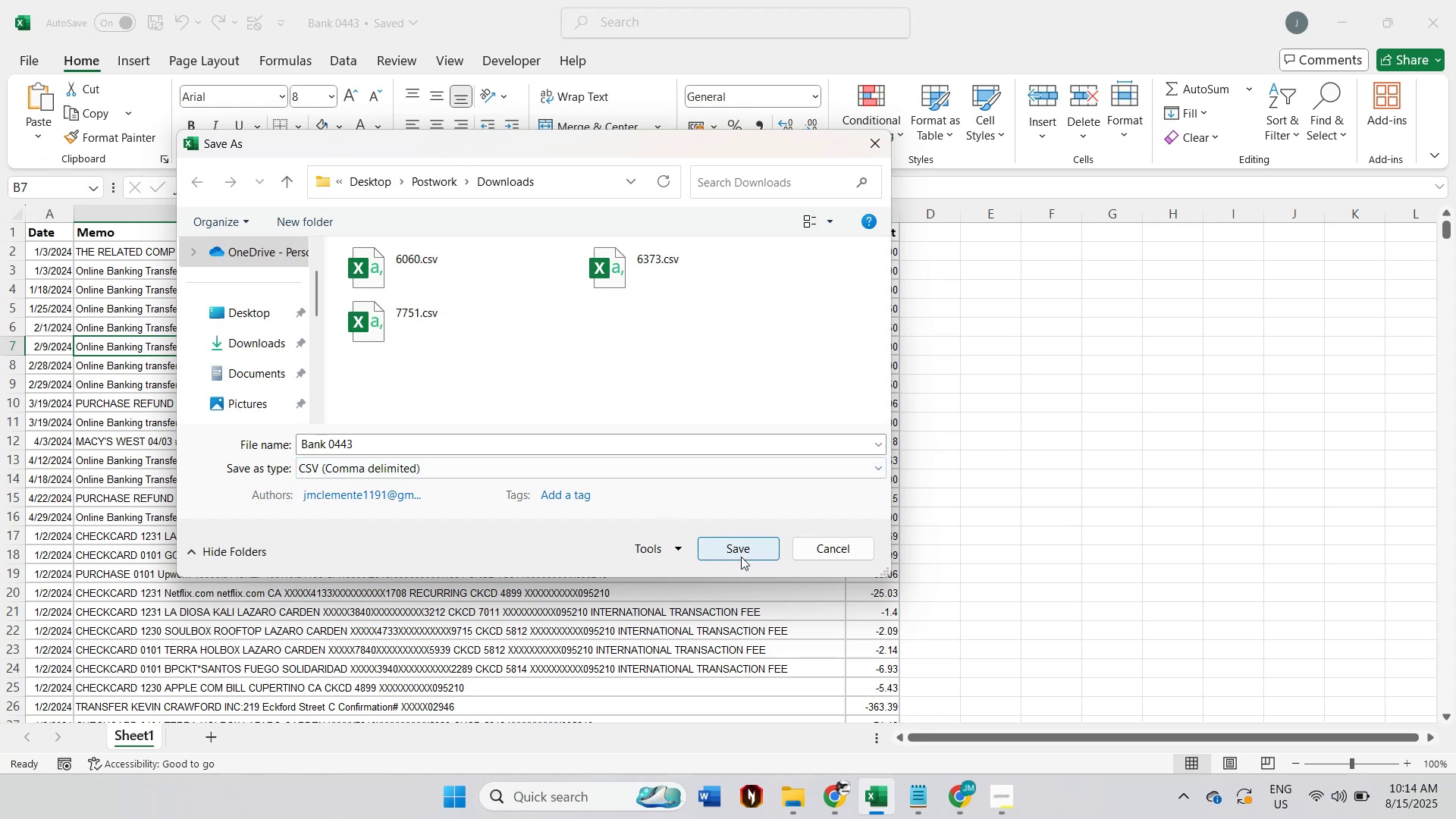 
wait(6.7)
 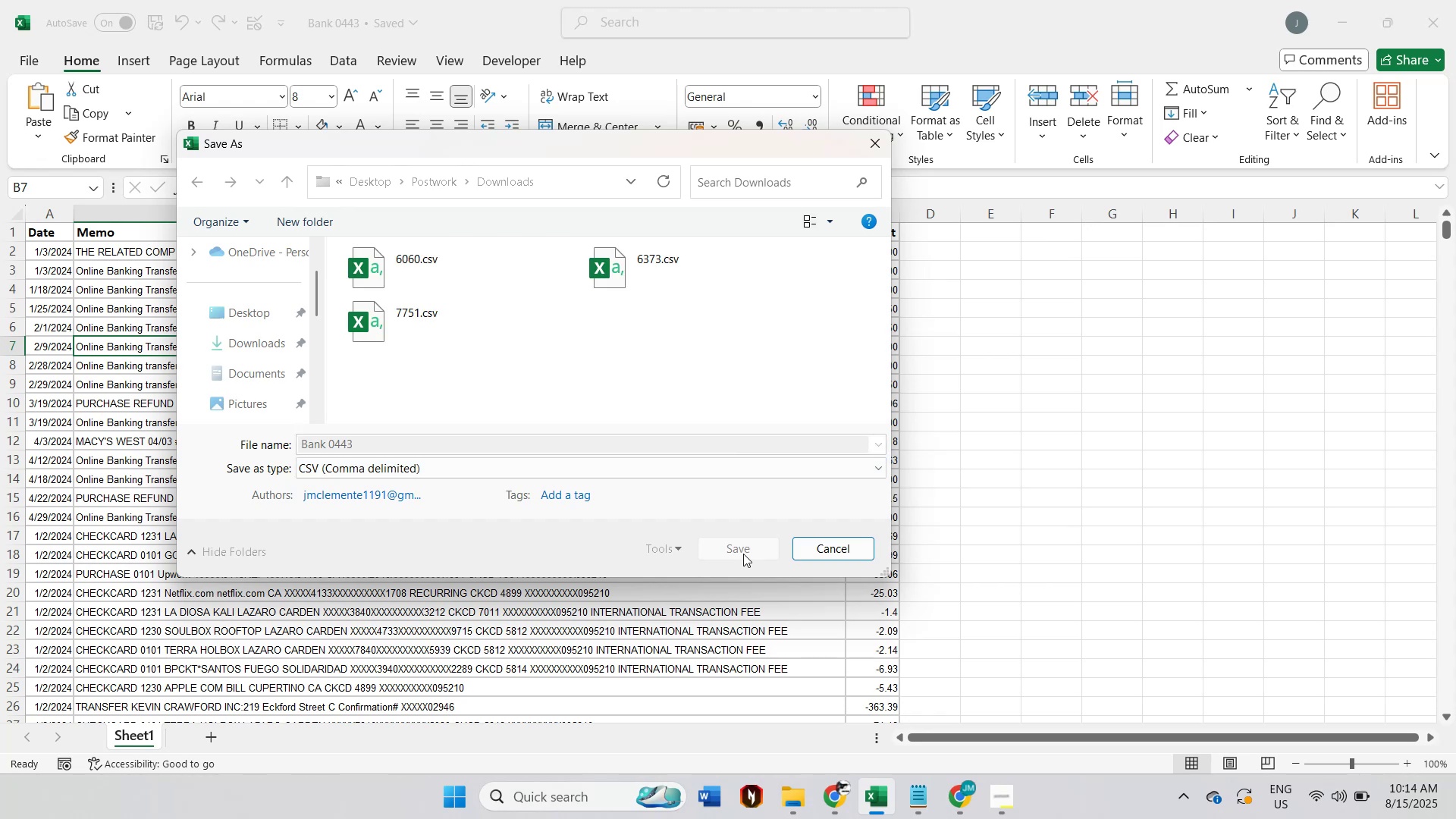 
left_click([745, 555])
 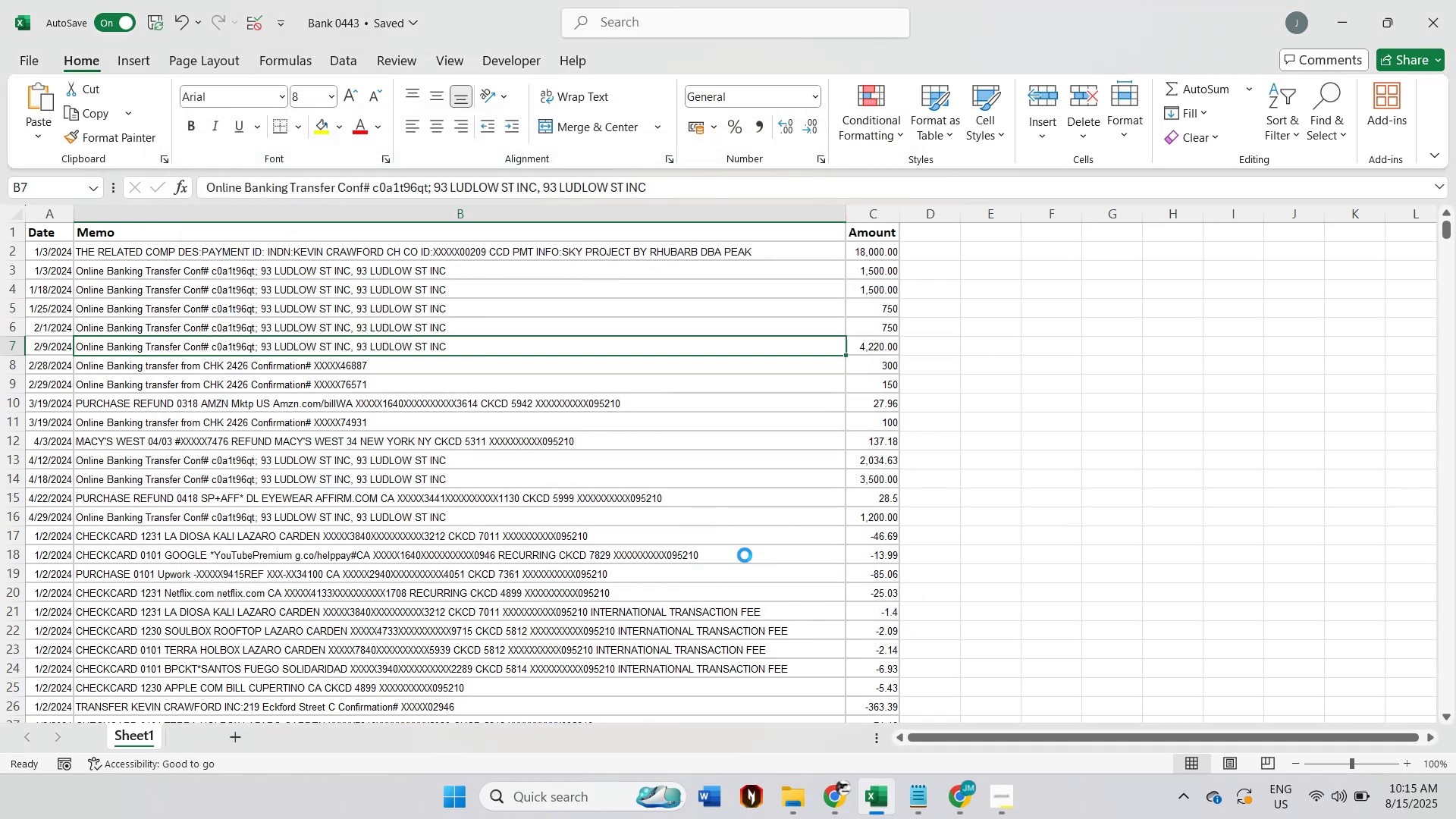 
wait(9.27)
 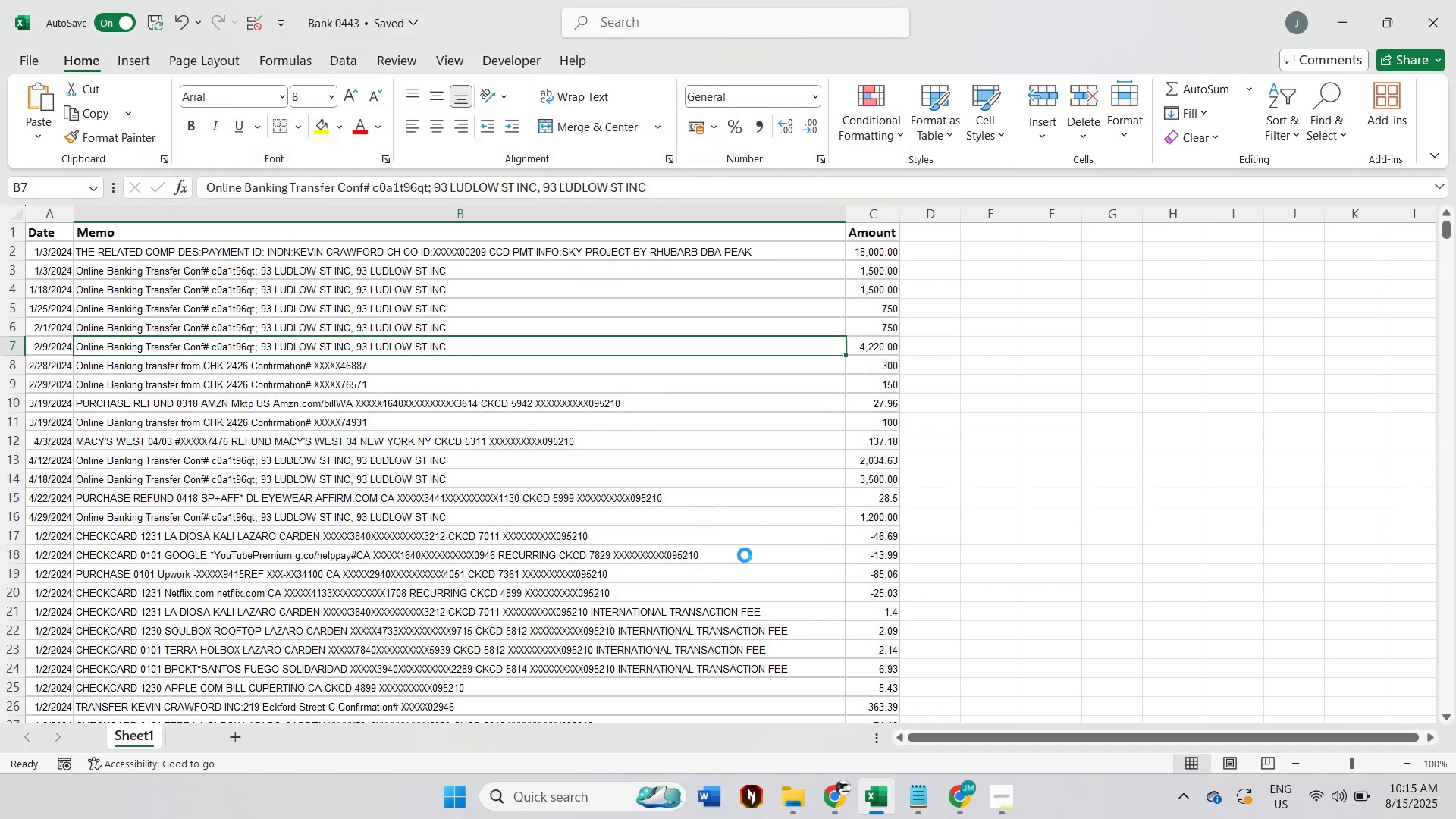 
left_click([709, 438])
 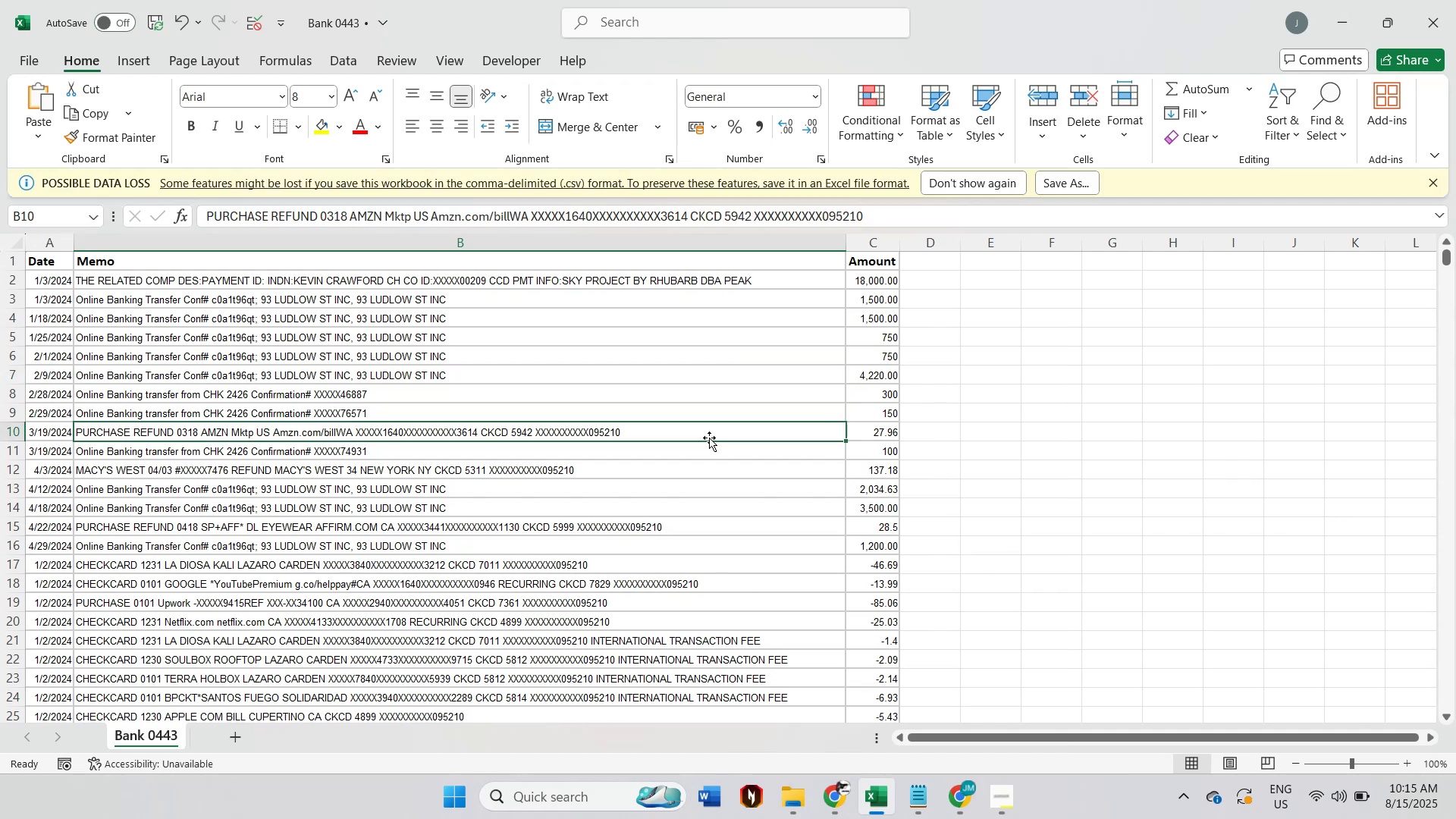 
key(Control+N)
 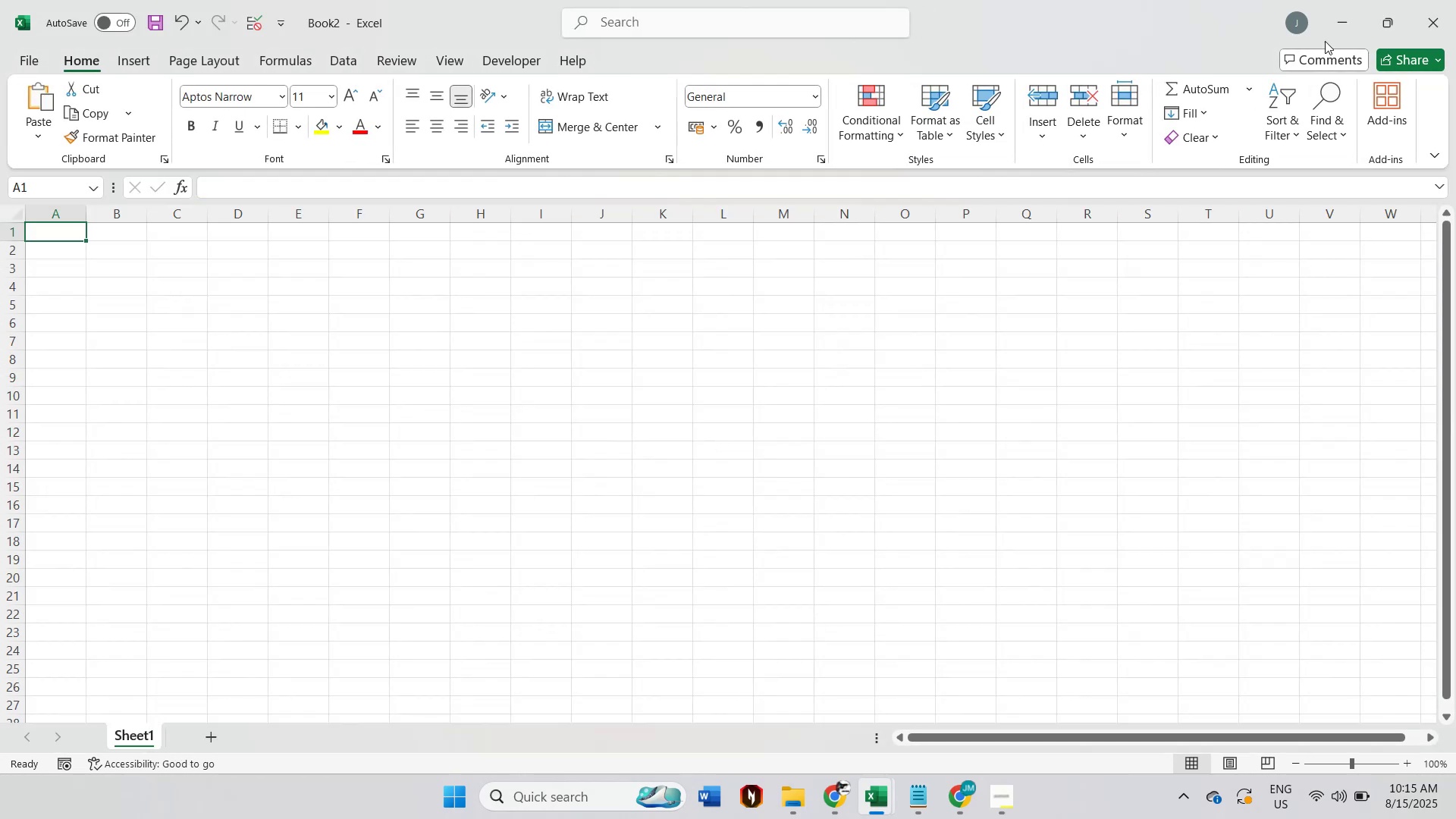 
left_click([1349, 33])
 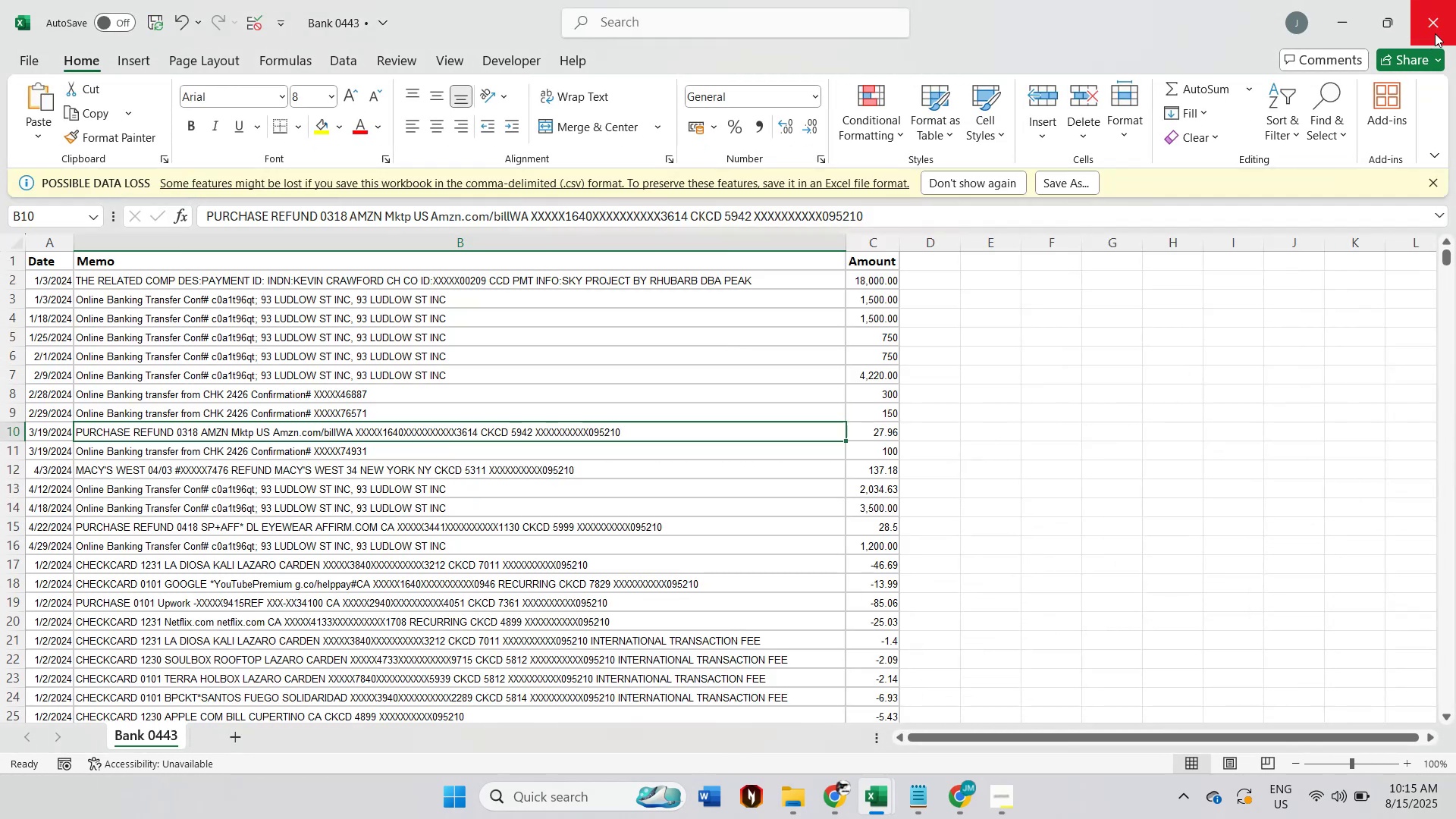 
left_click([1435, 33])
 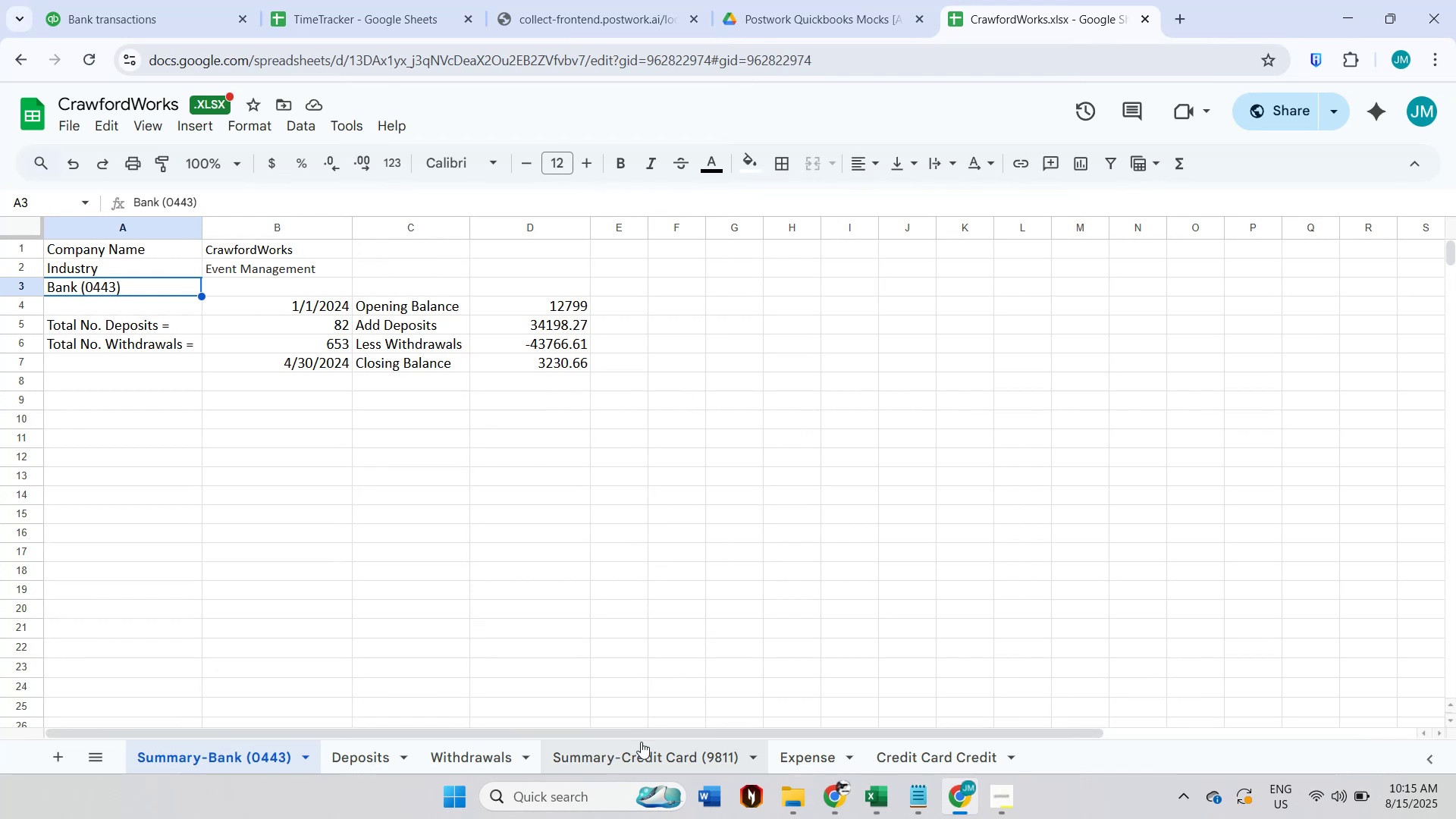 
left_click([646, 747])
 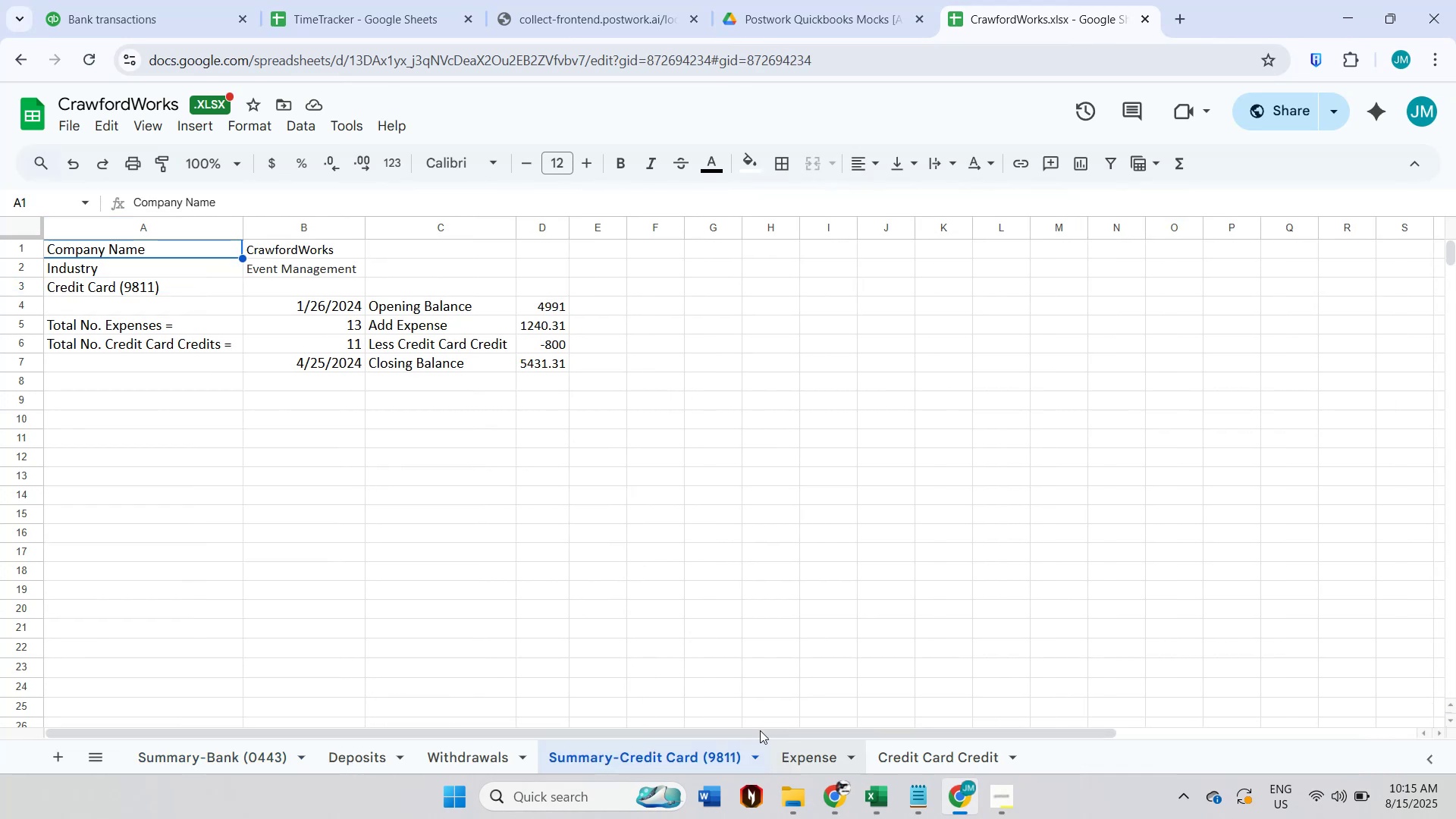 
double_click([136, 287])
 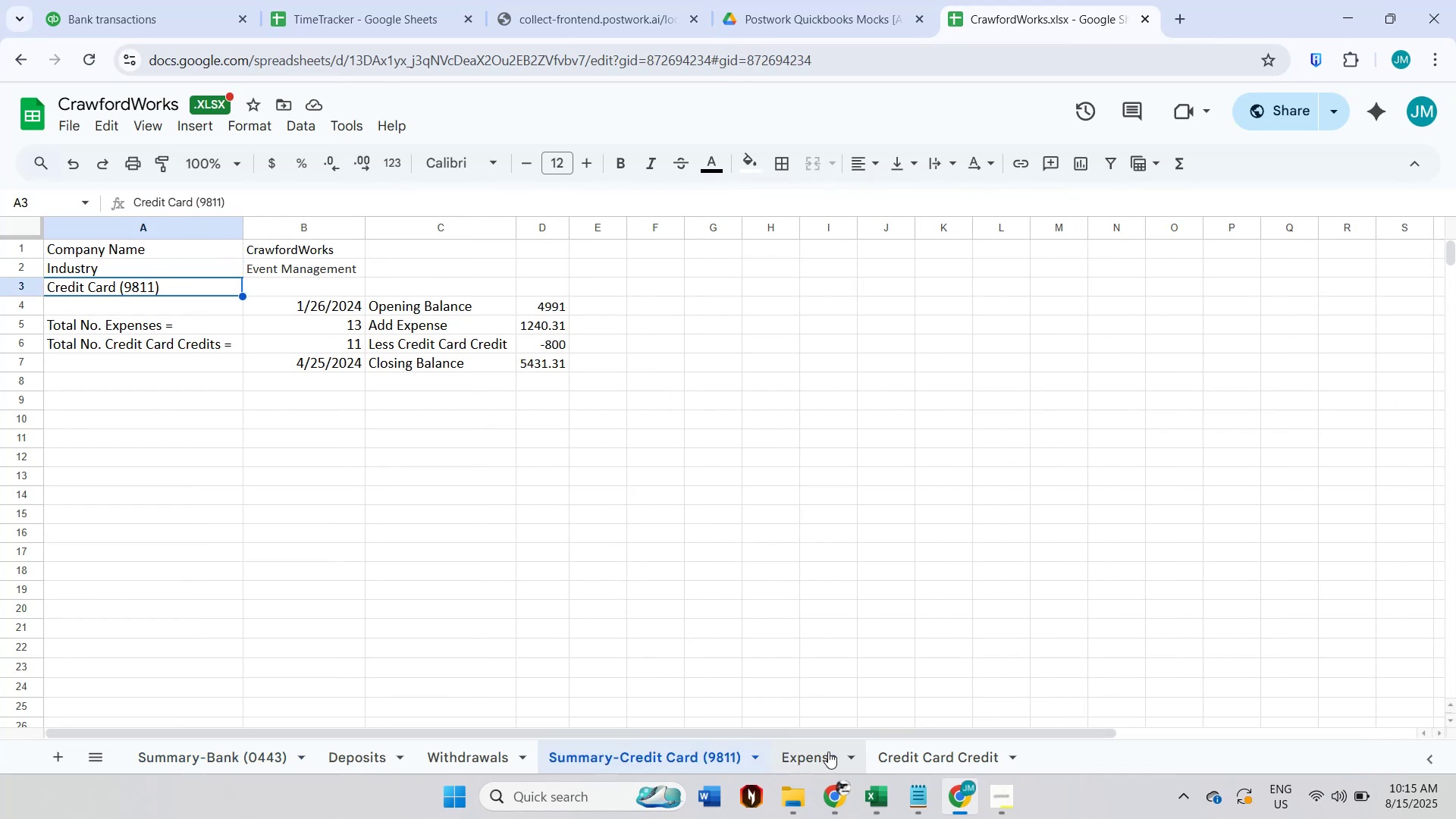 
left_click([828, 752])
 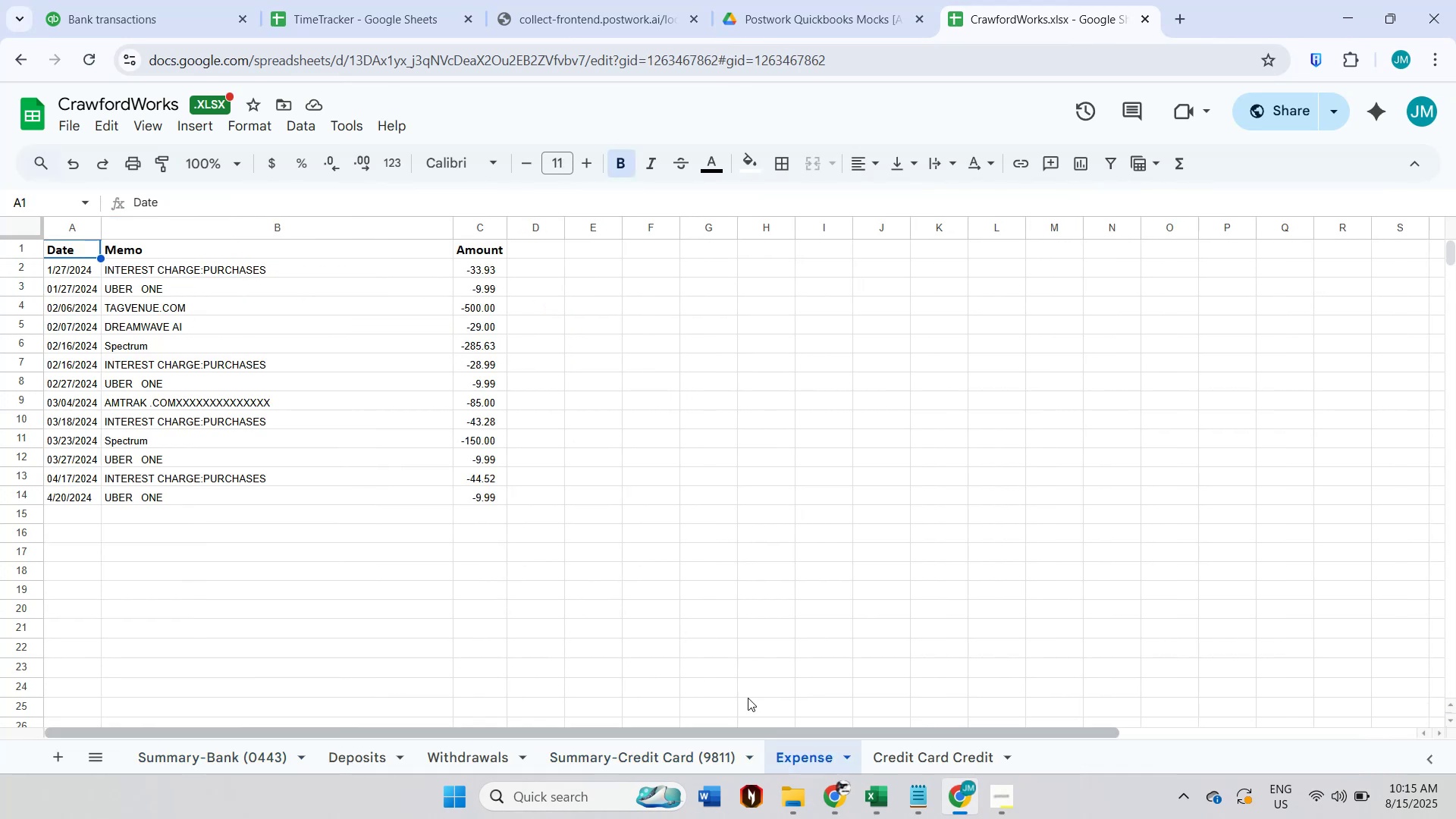 
key(Control+A)
 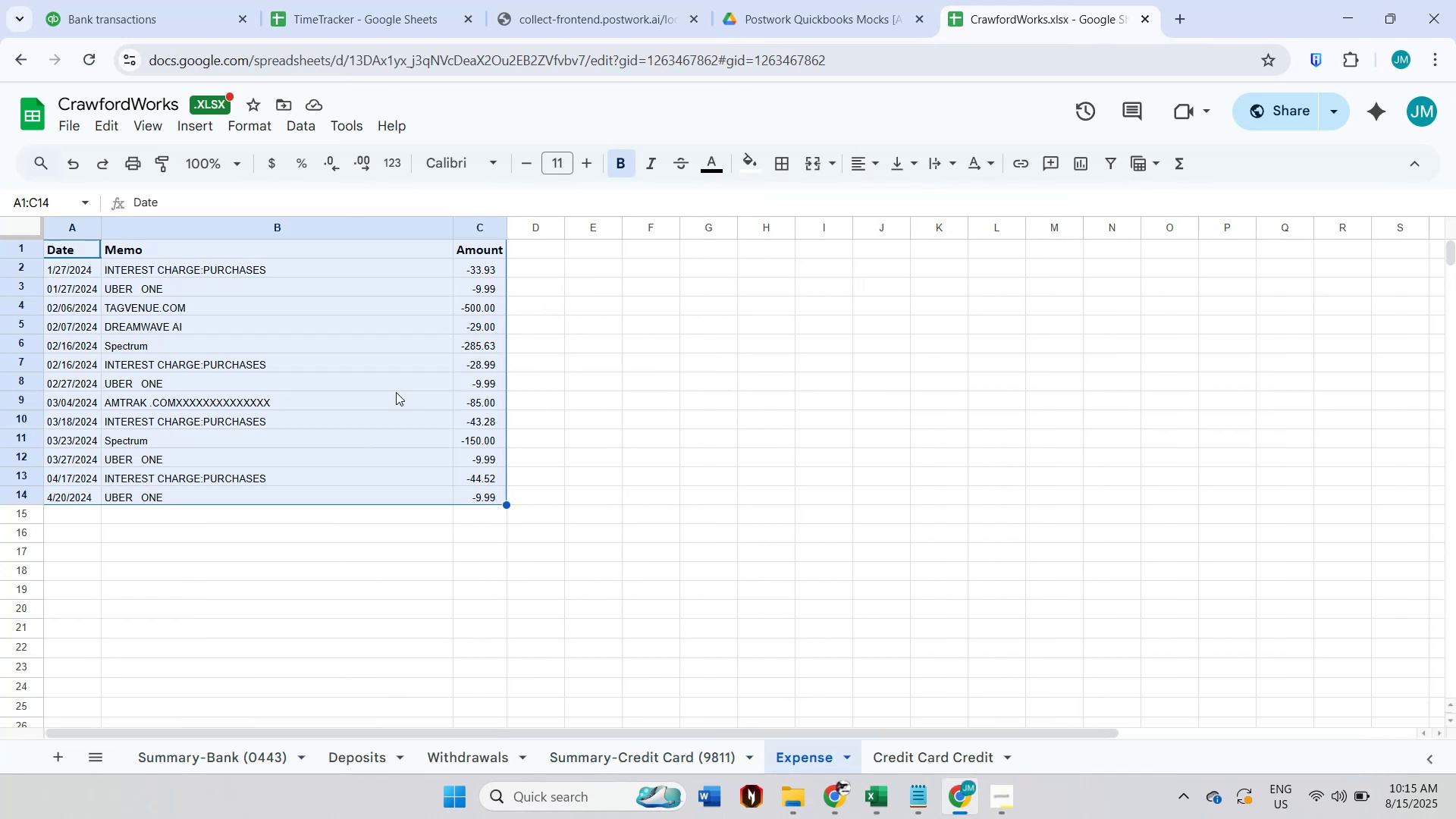 
key(Control+C)
 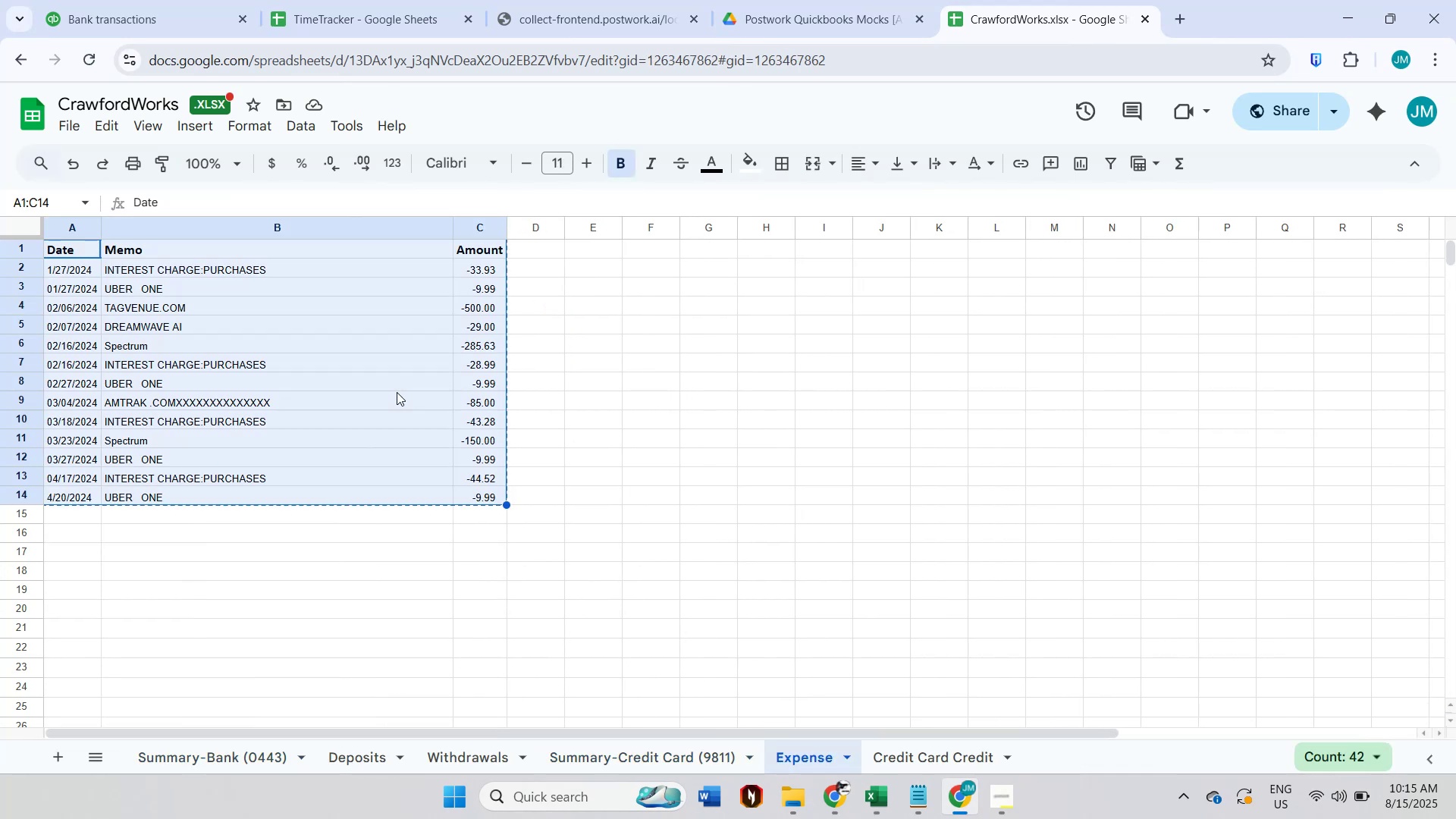 
key(Alt+AltLeft)
 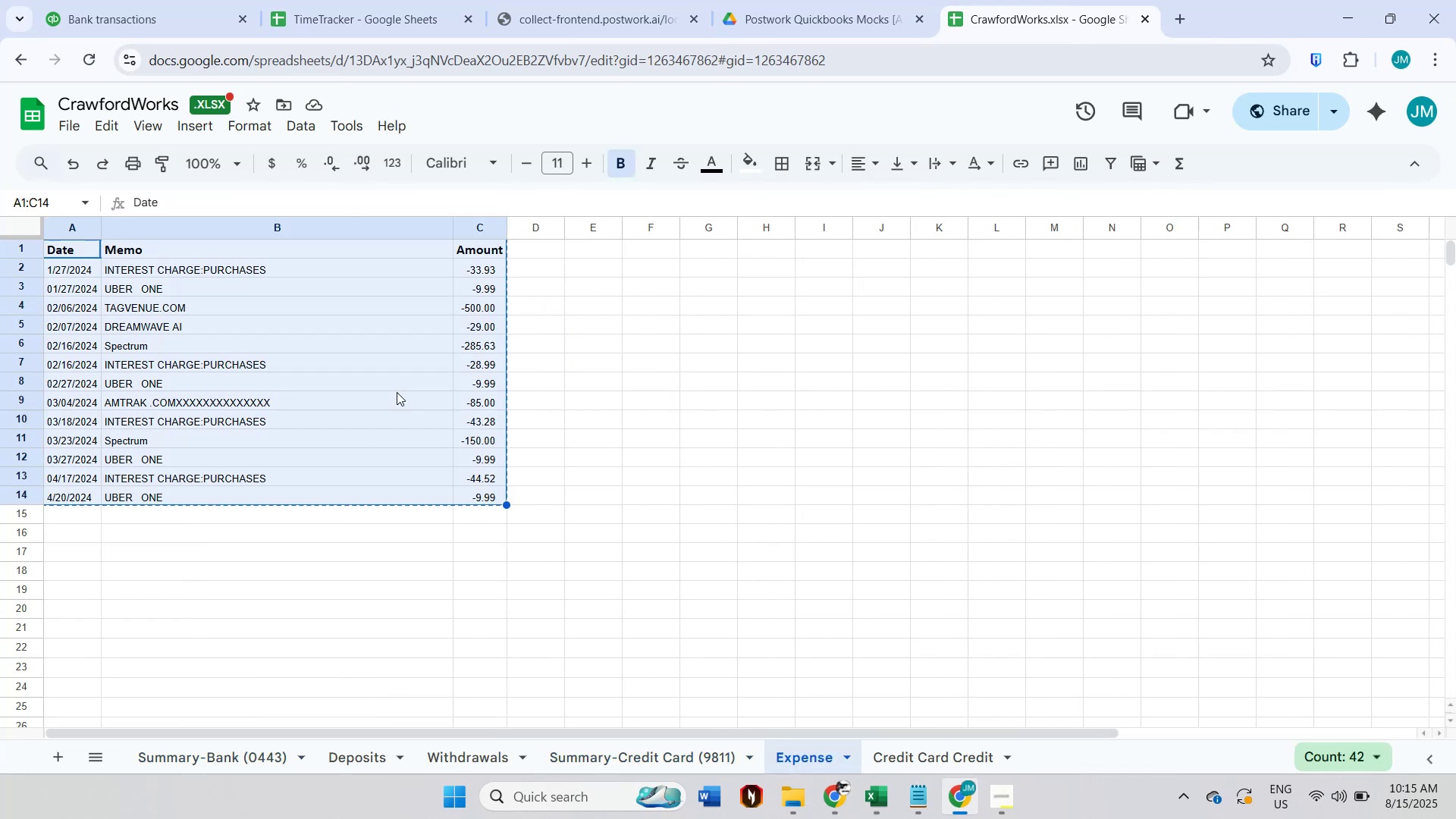 
key(Alt+Tab)
 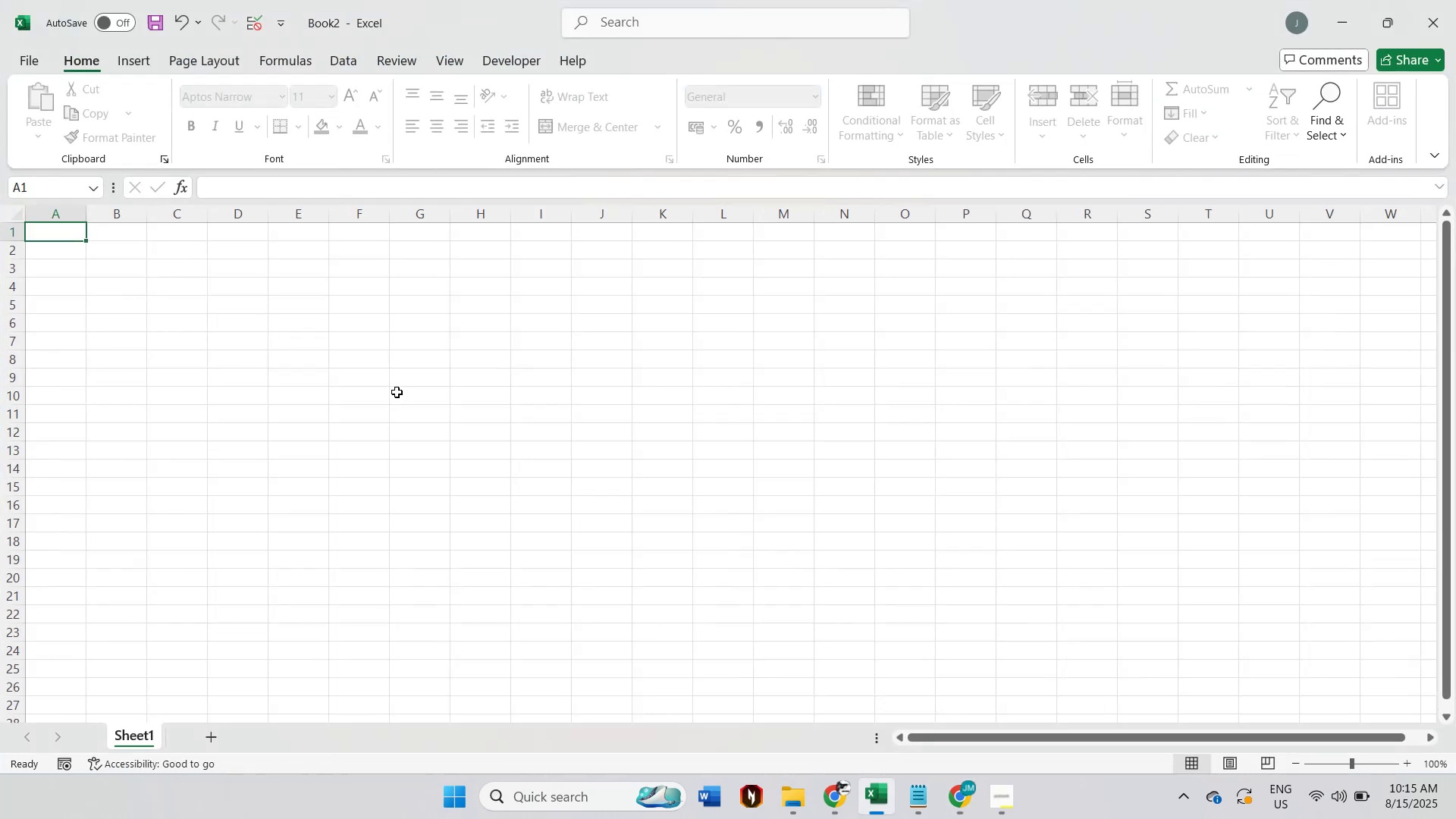 
key(Control+ControlLeft)
 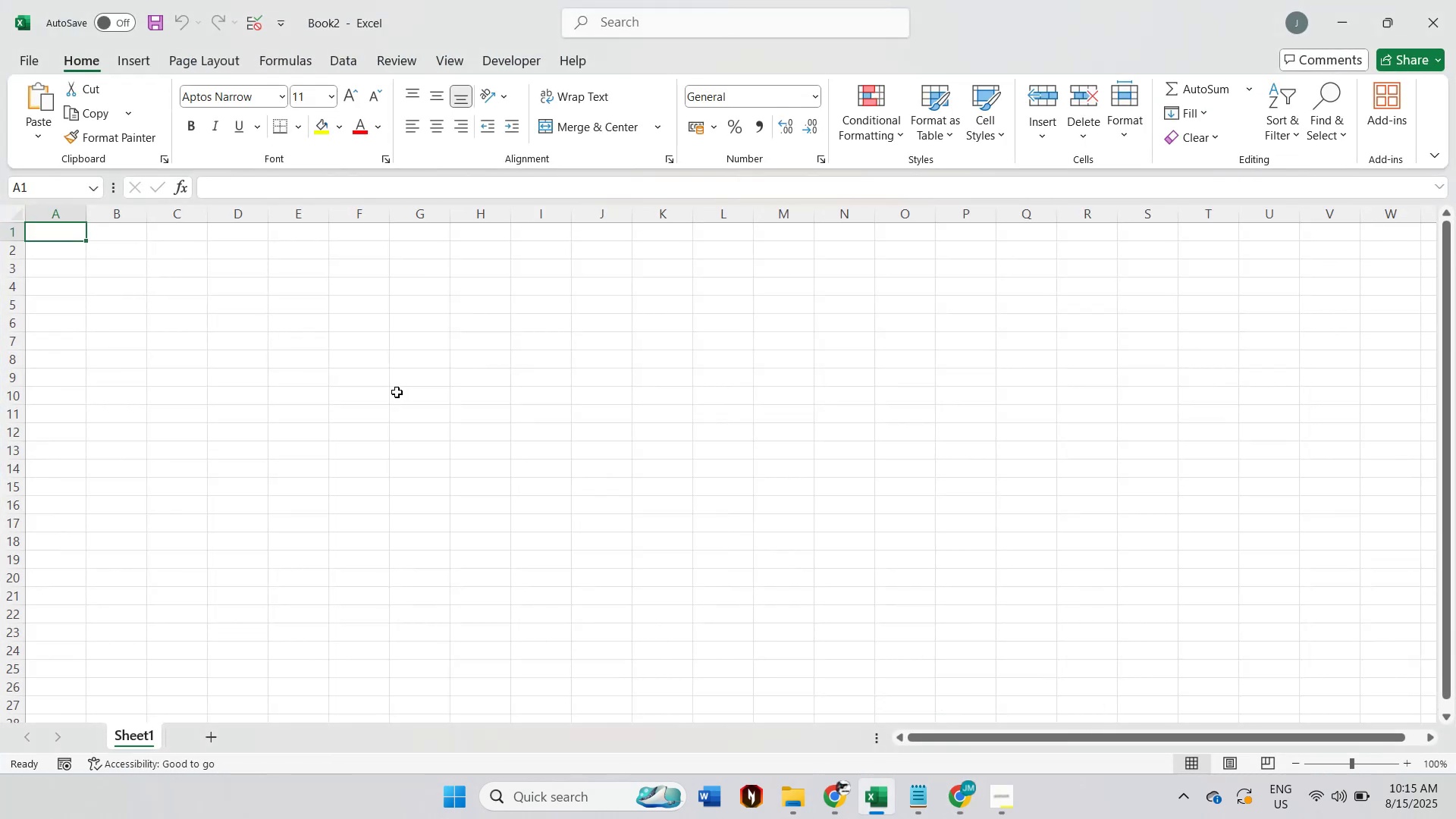 
key(Control+V)
 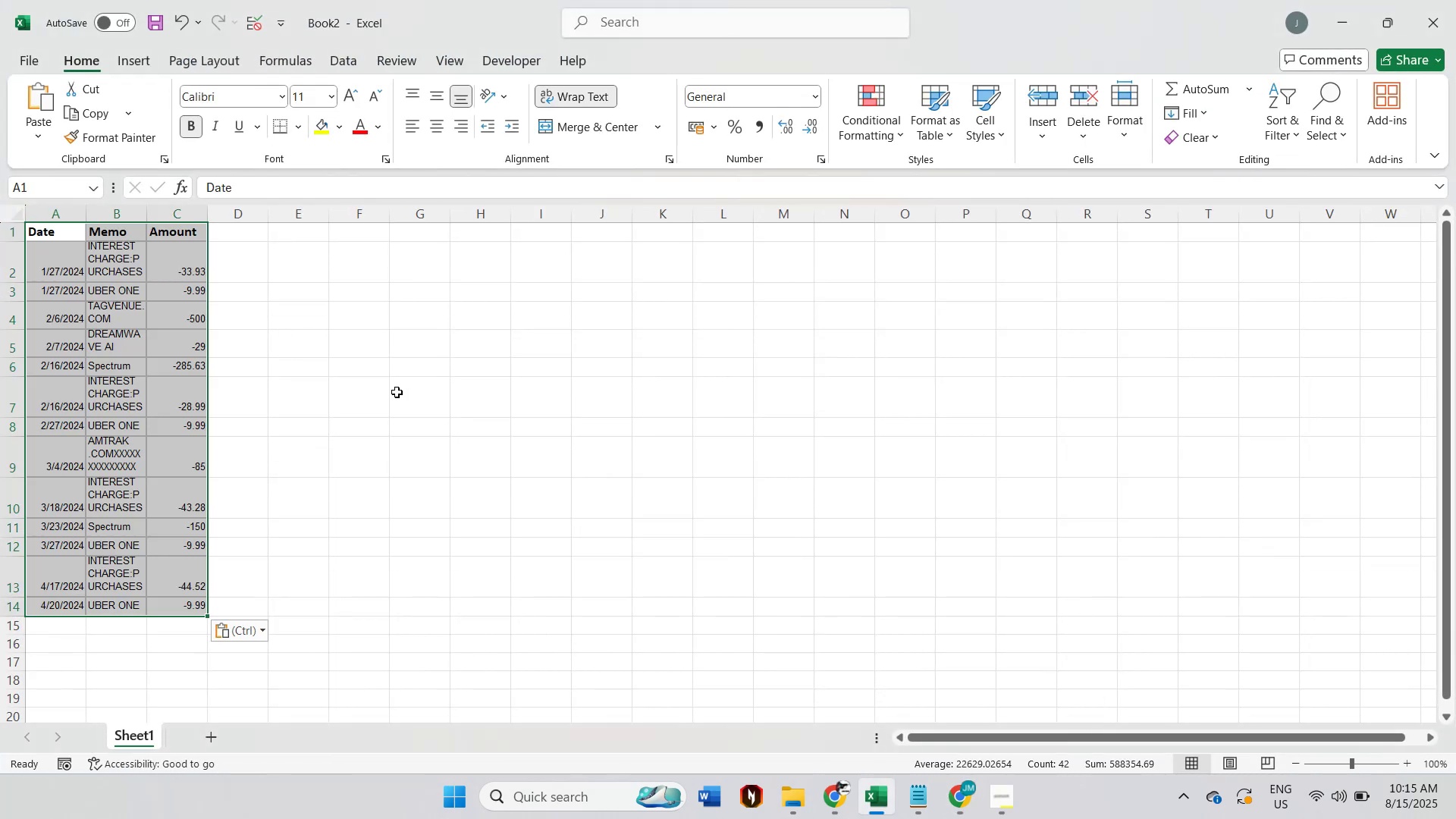 
key(Alt+AltLeft)
 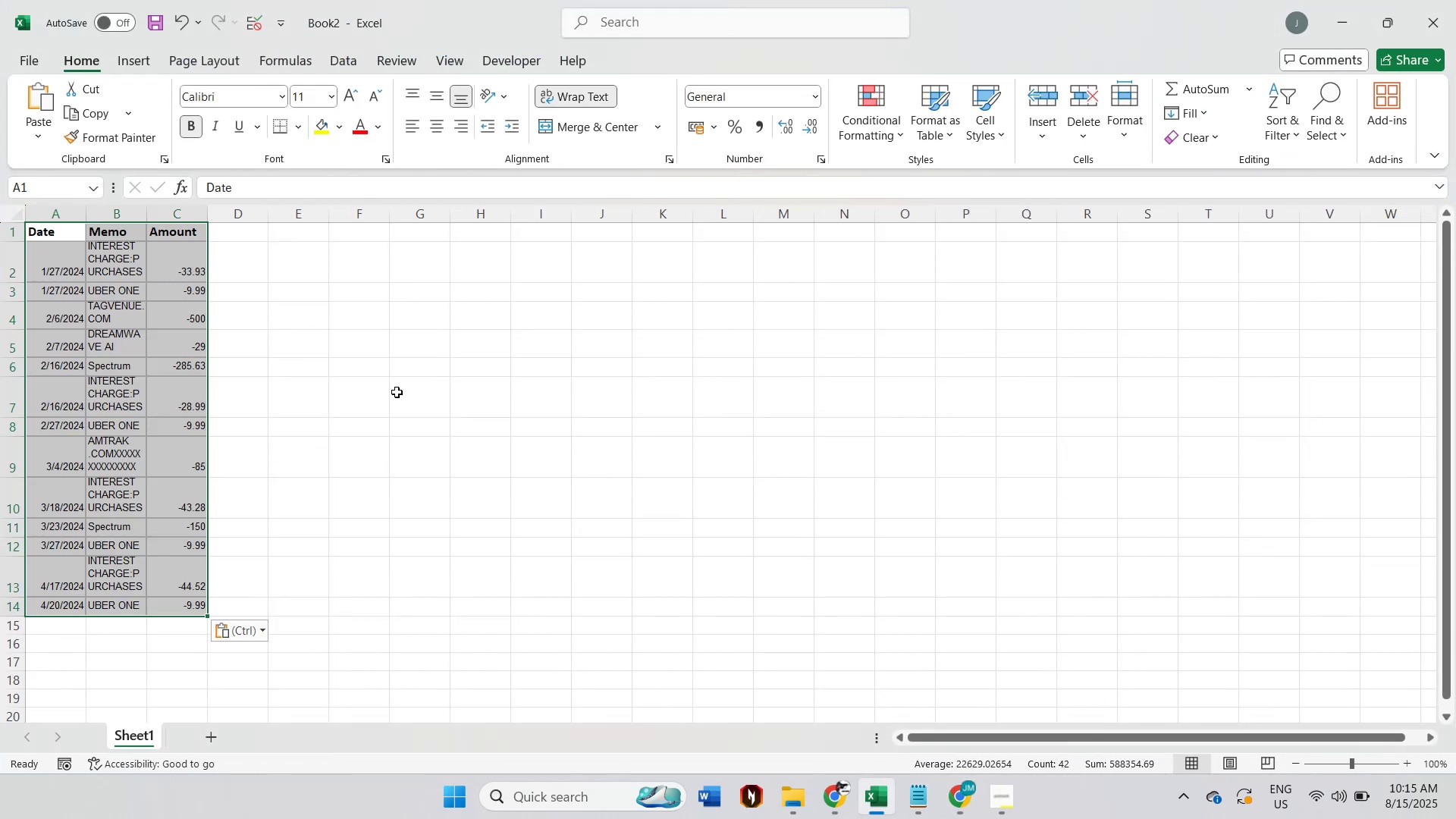 
key(Alt+Tab)
 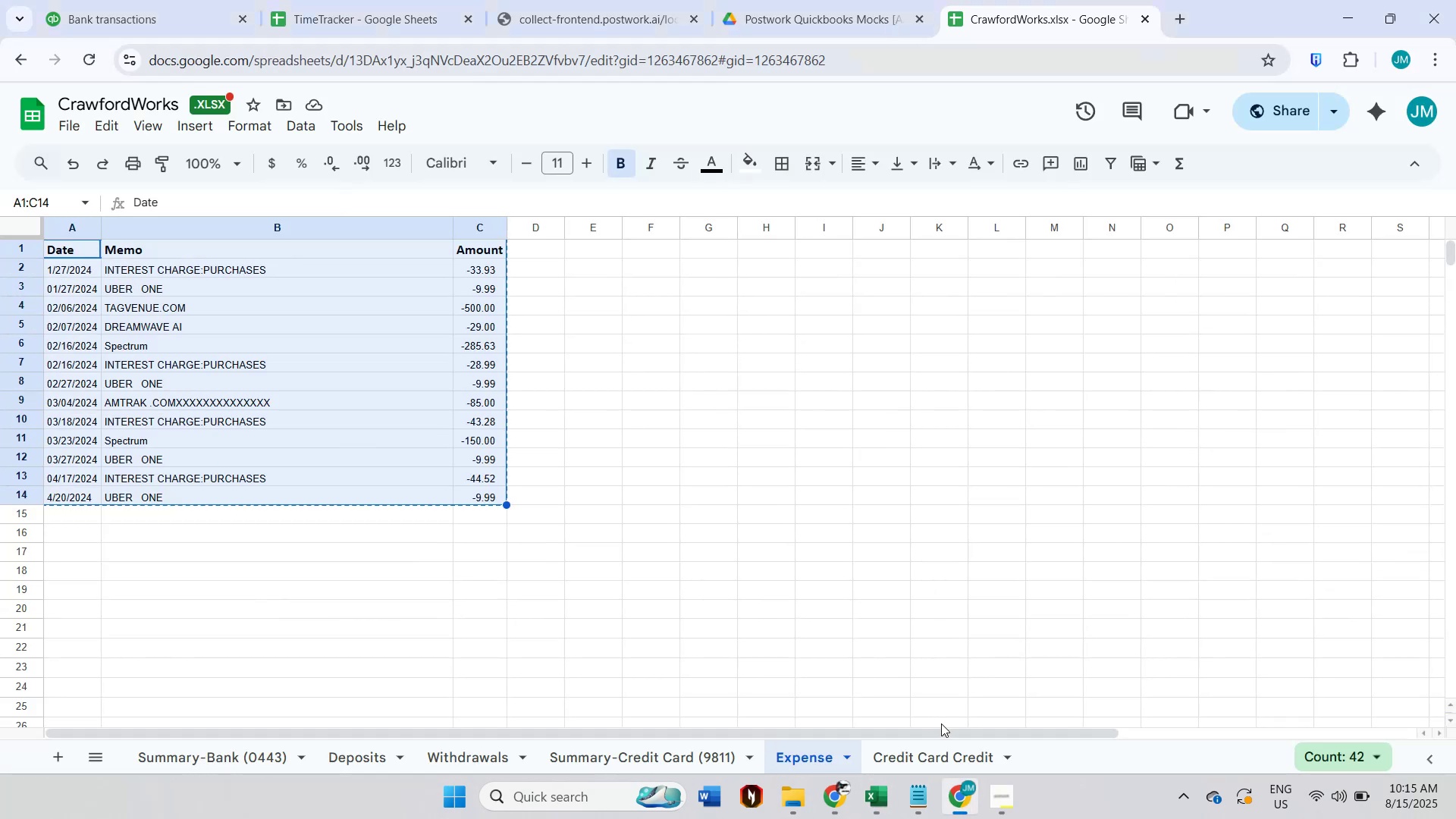 
left_click([924, 743])
 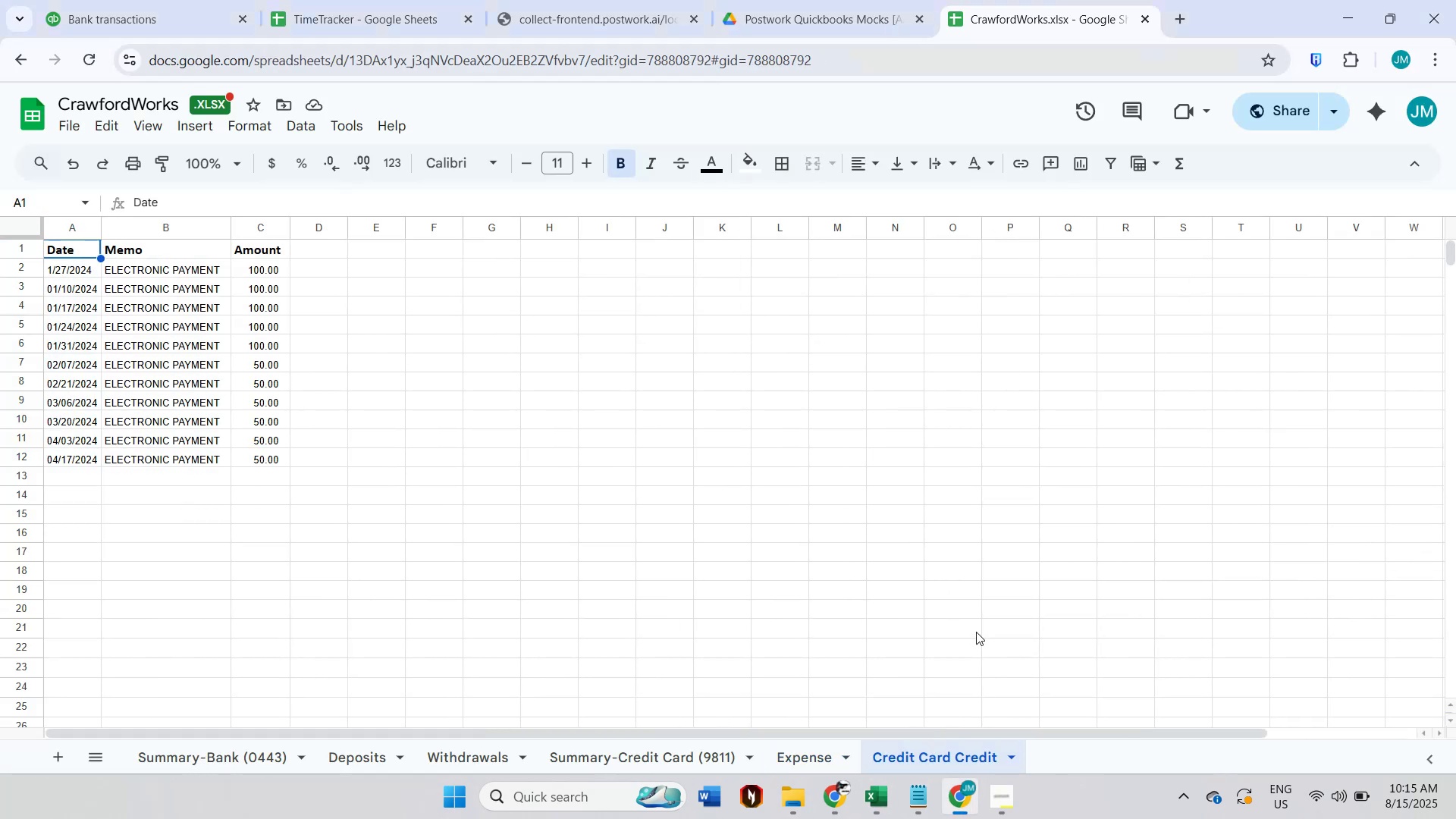 
key(Control+A)
 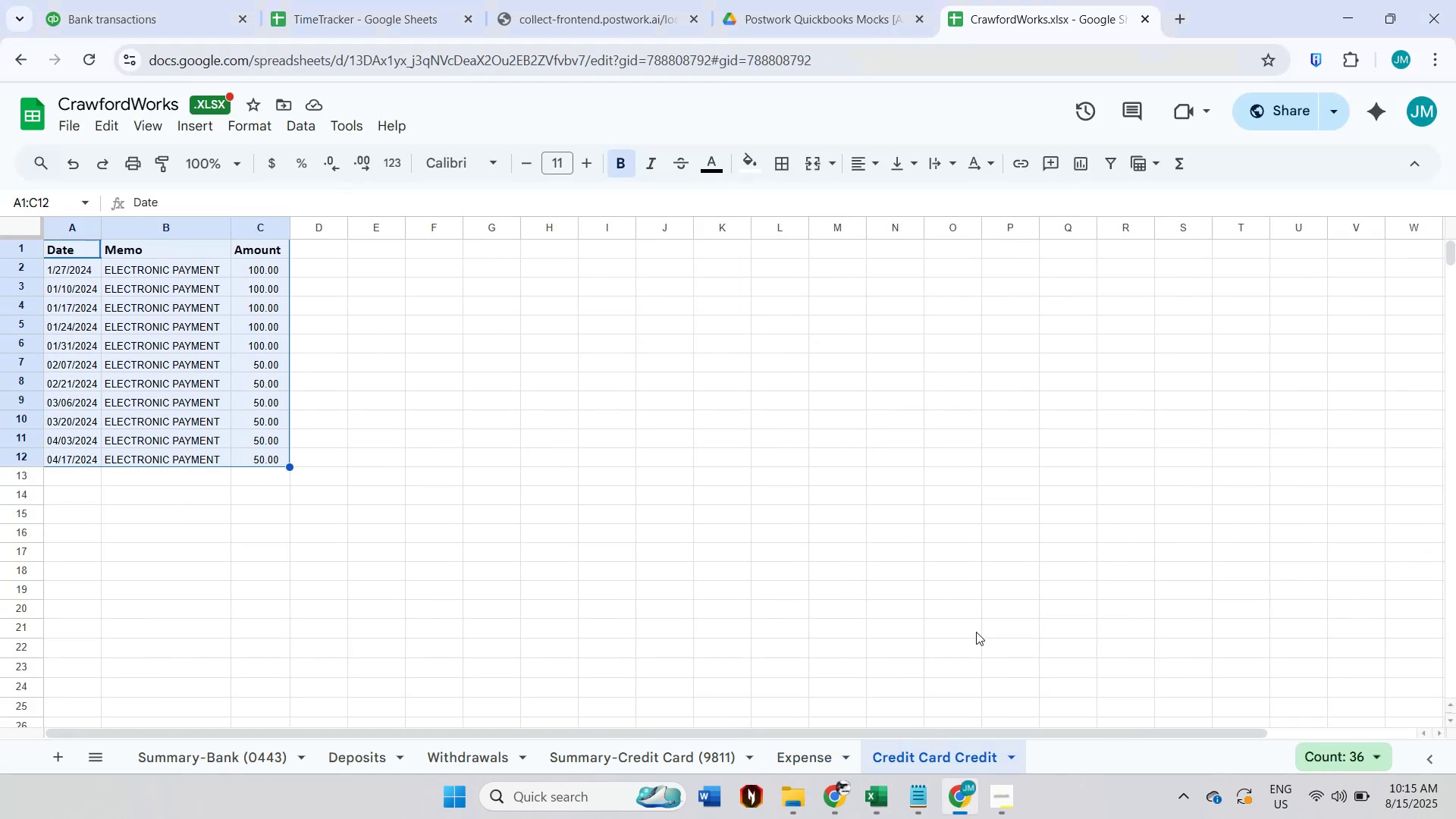 
key(Control+C)
 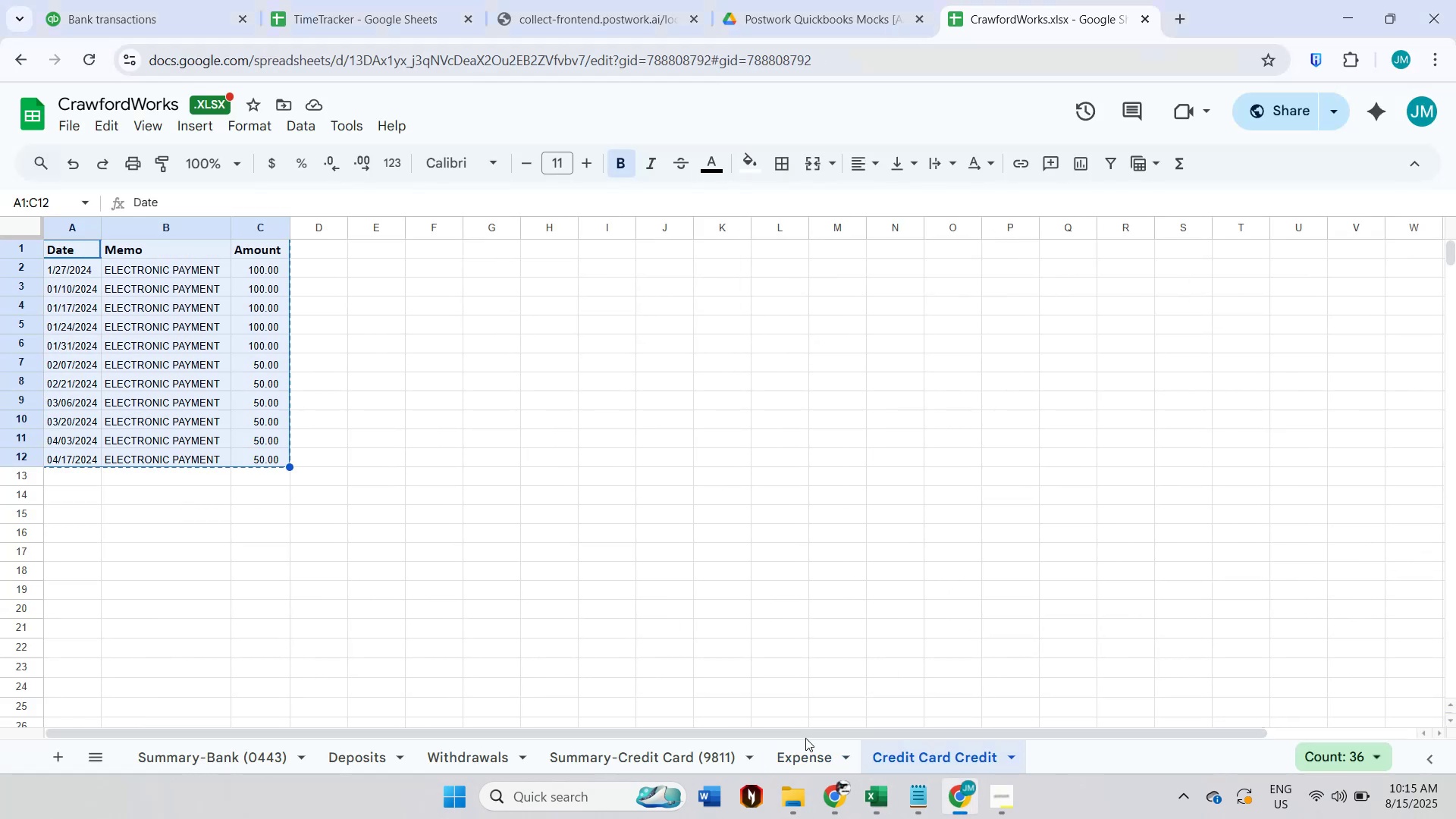 
left_click([803, 746])
 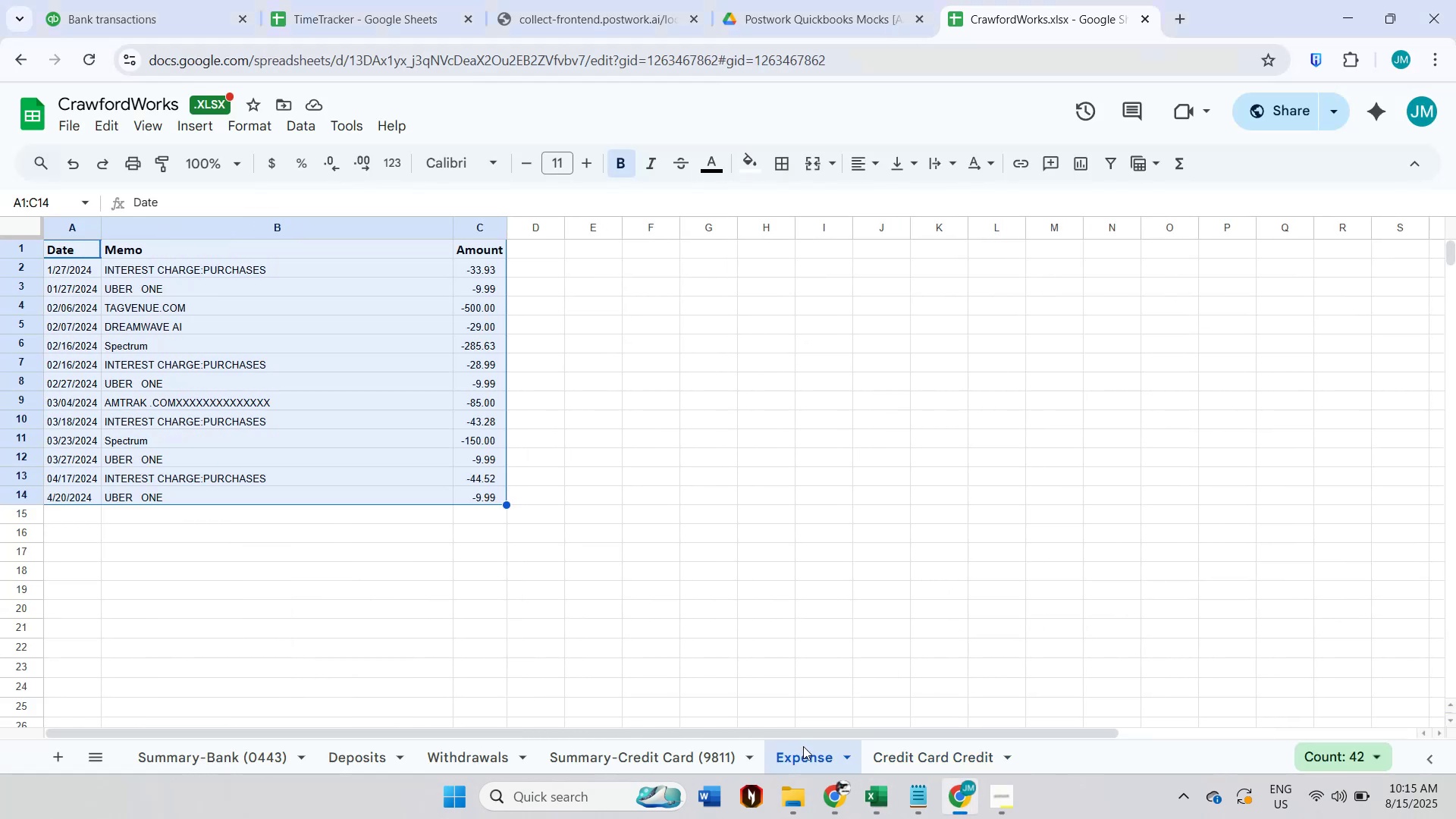 
key(Alt+AltLeft)
 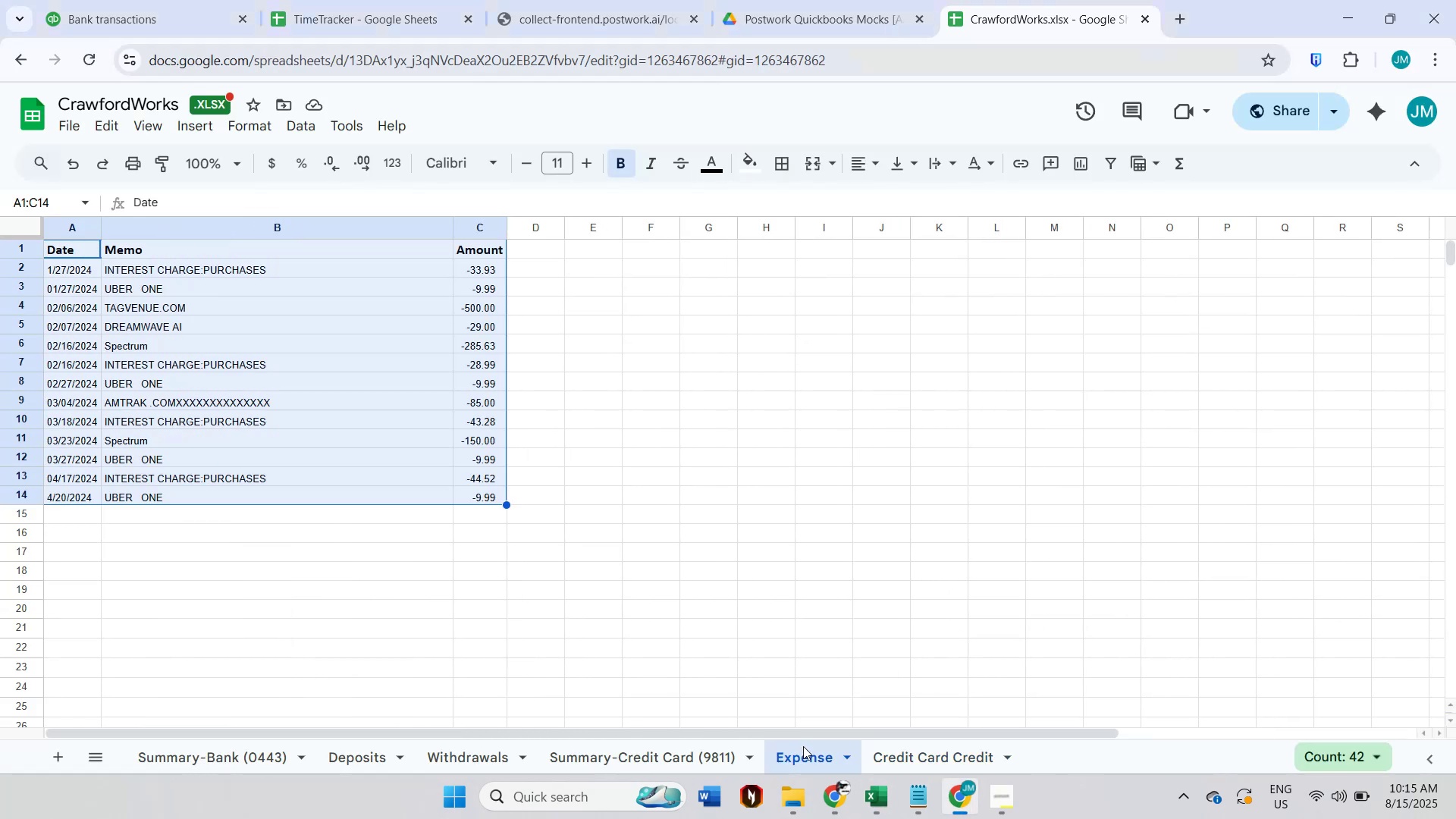 
key(Alt+Tab)
 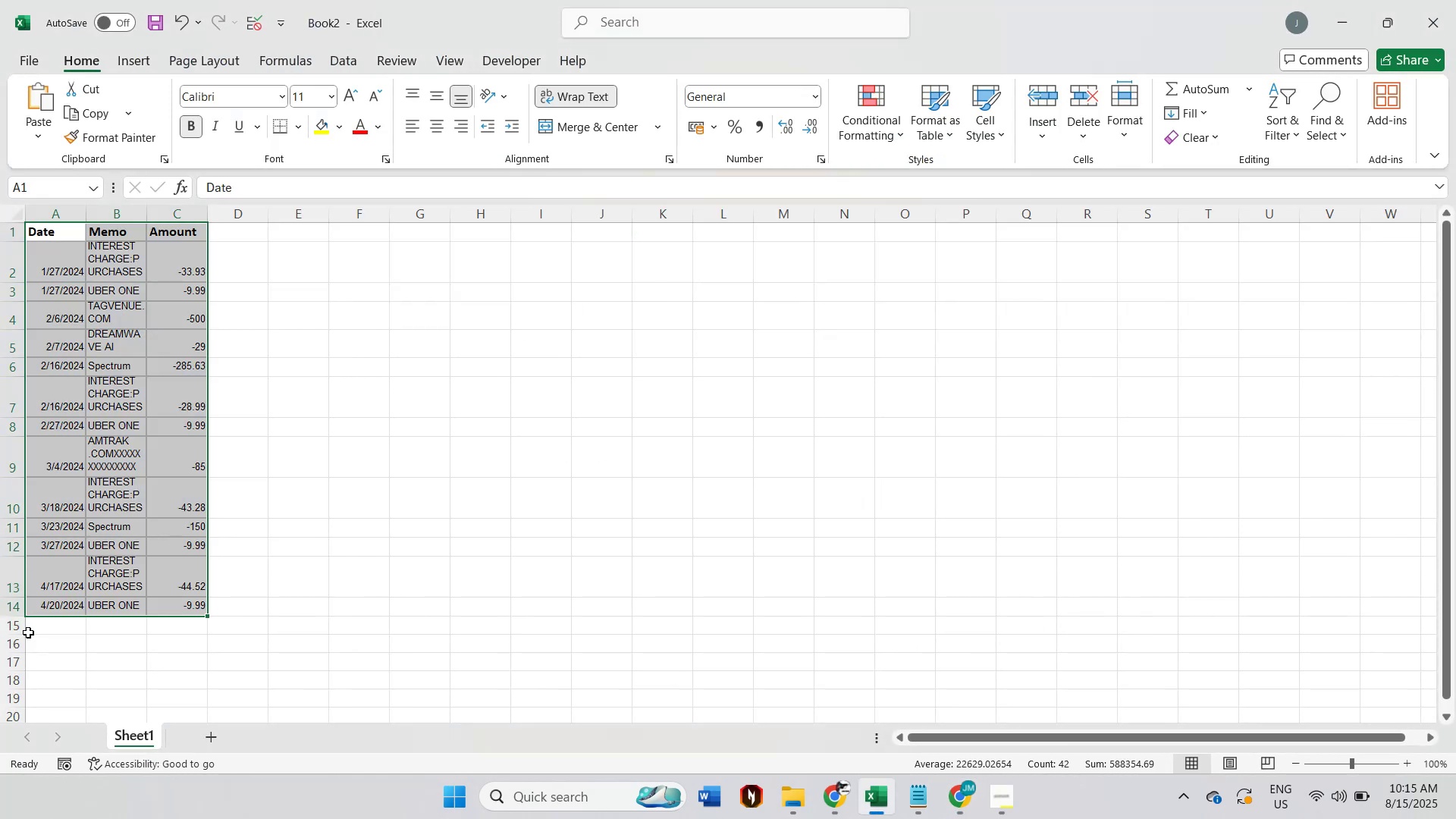 
left_click([56, 635])
 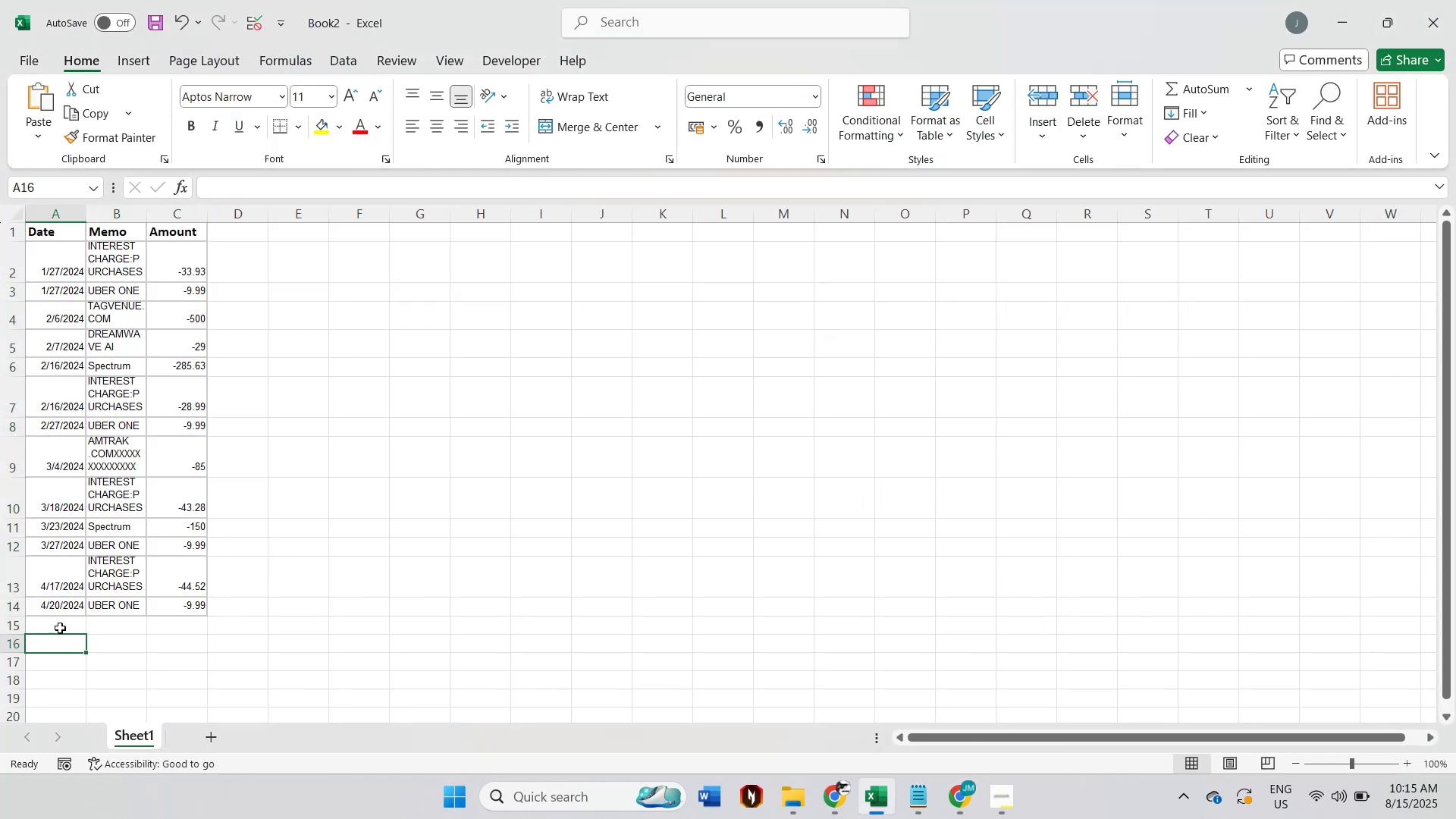 
left_click([60, 628])
 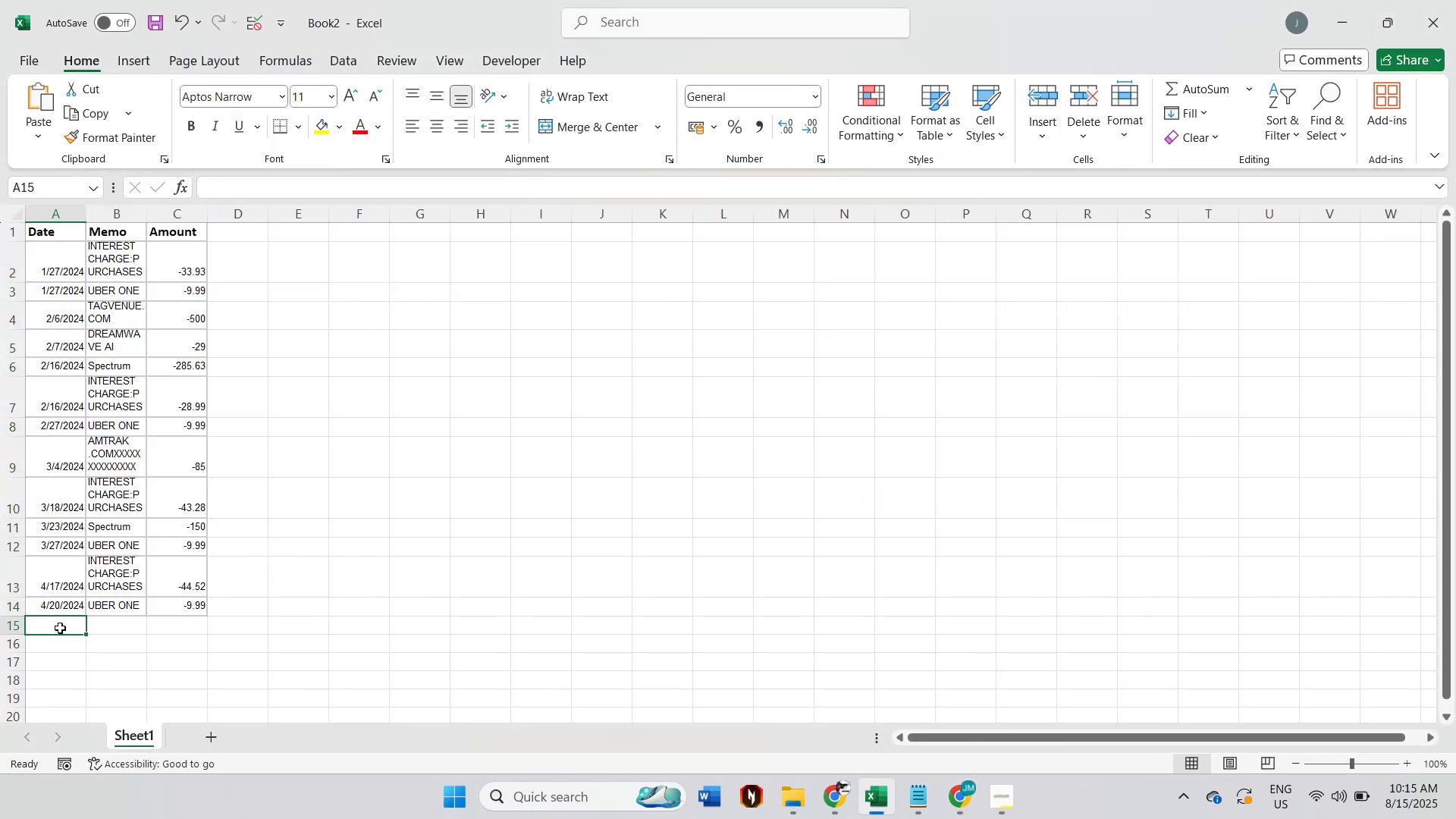 
key(Control+ControlLeft)
 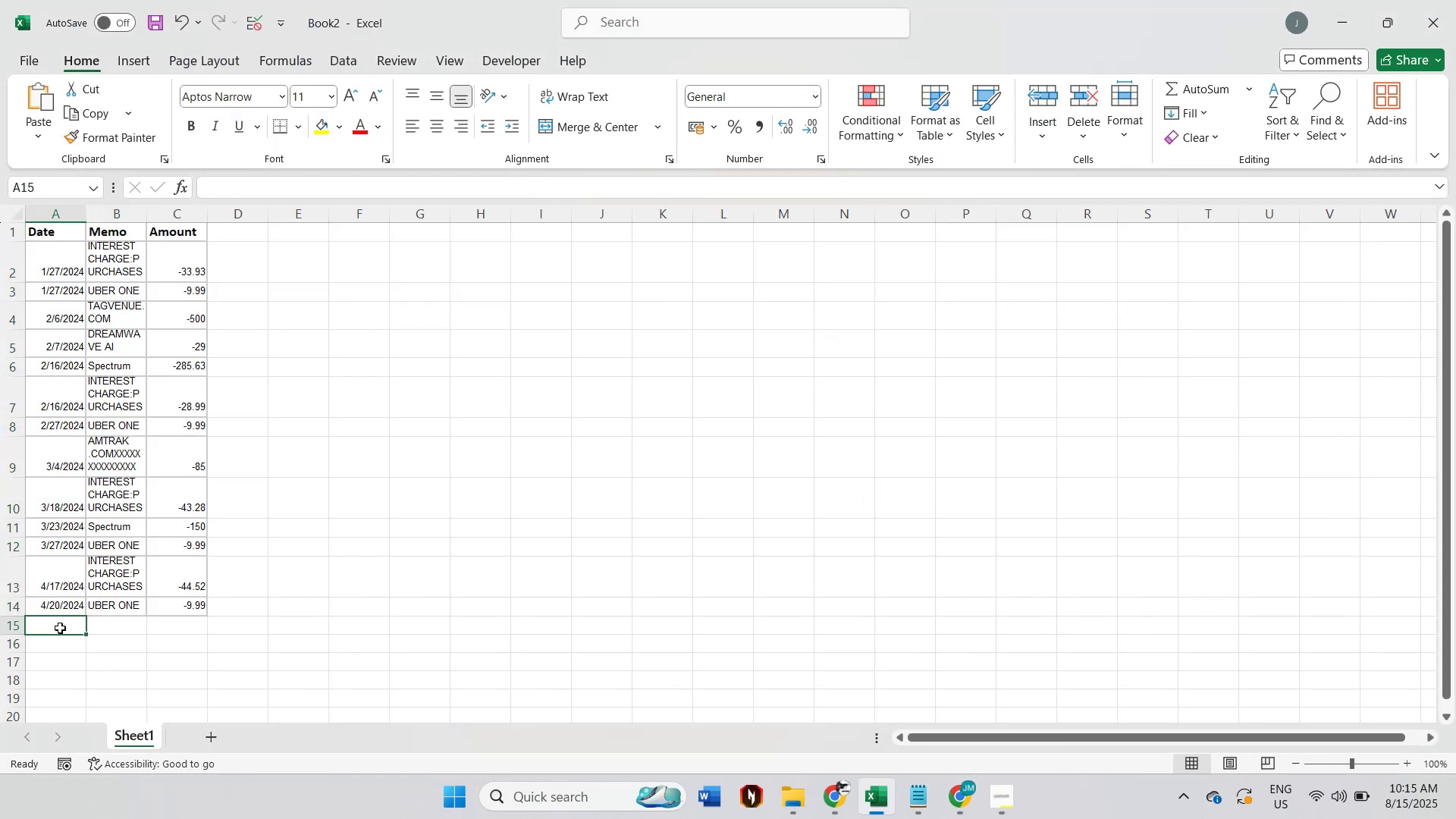 
key(Control+V)
 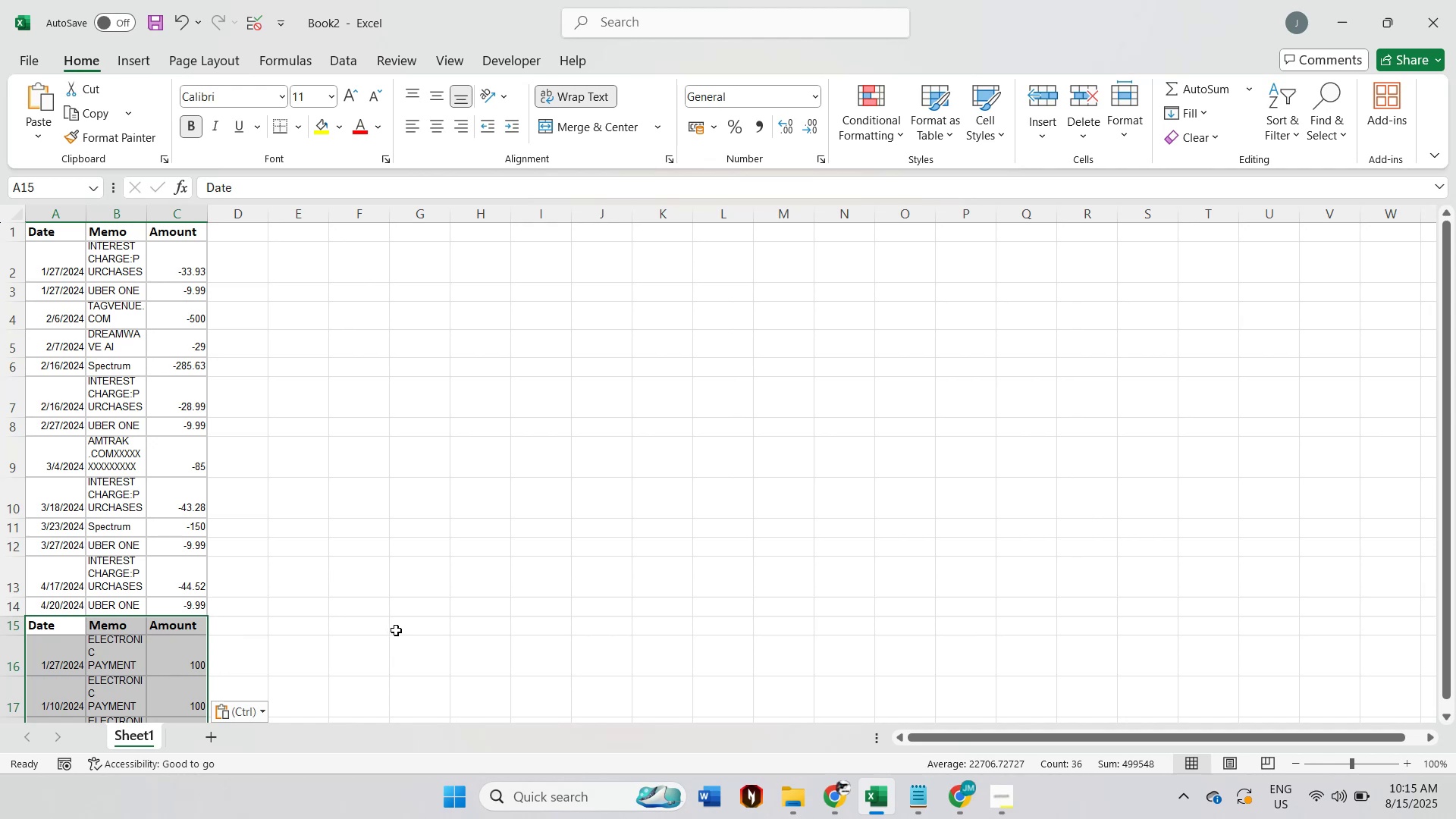 
left_click([196, 626])
 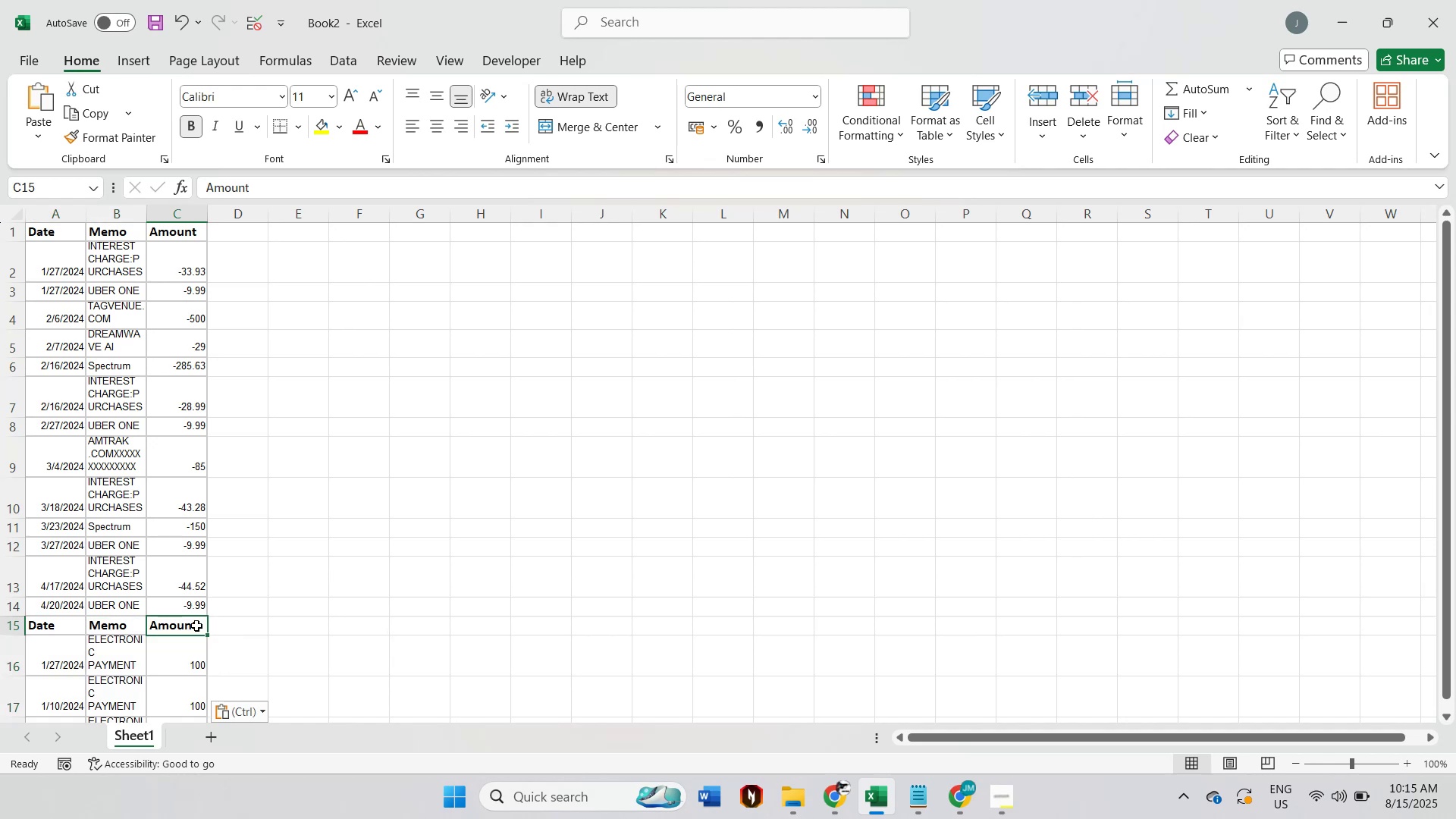 
key(Shift+ShiftLeft)
 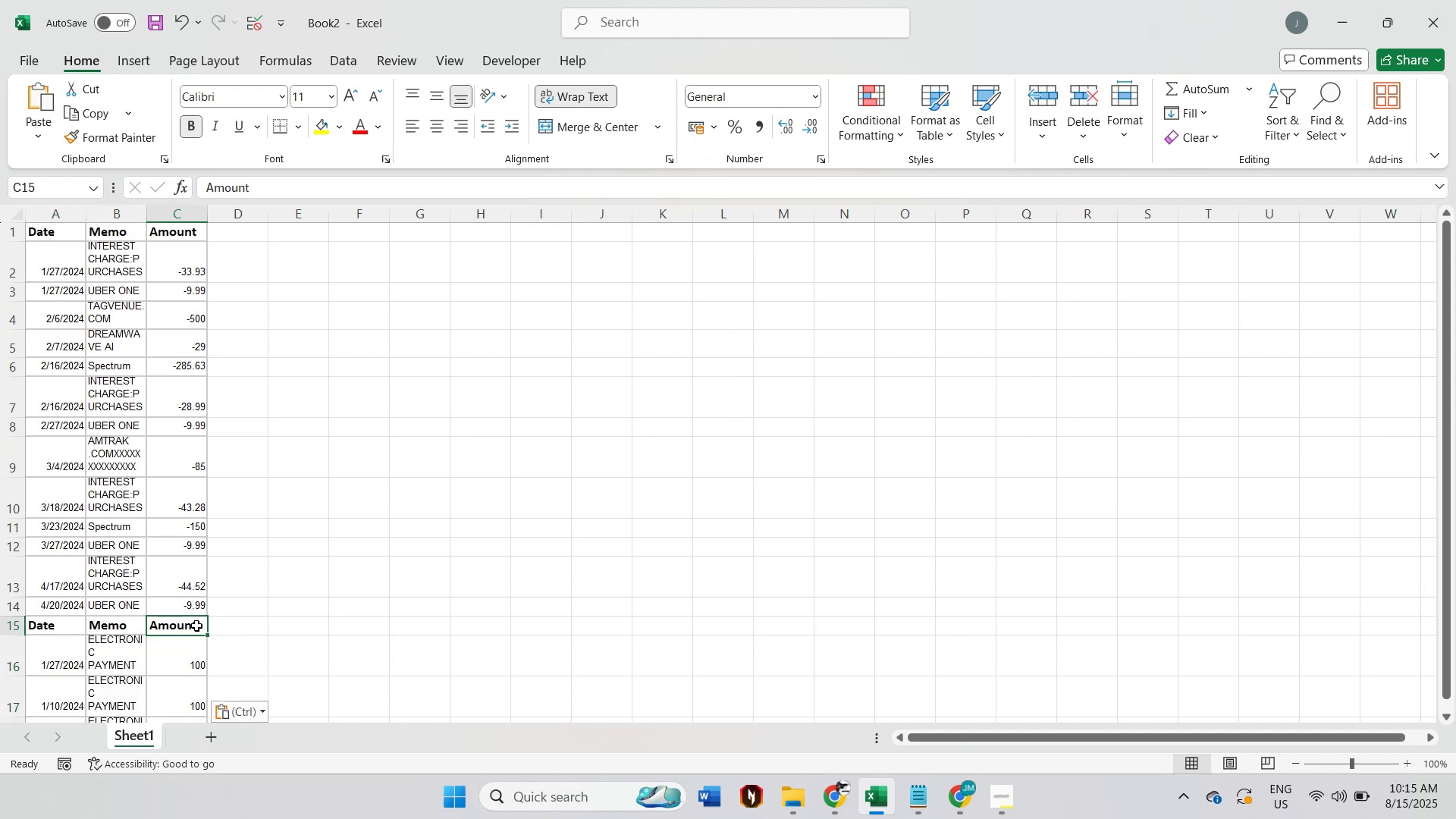 
key(Shift+Space)
 